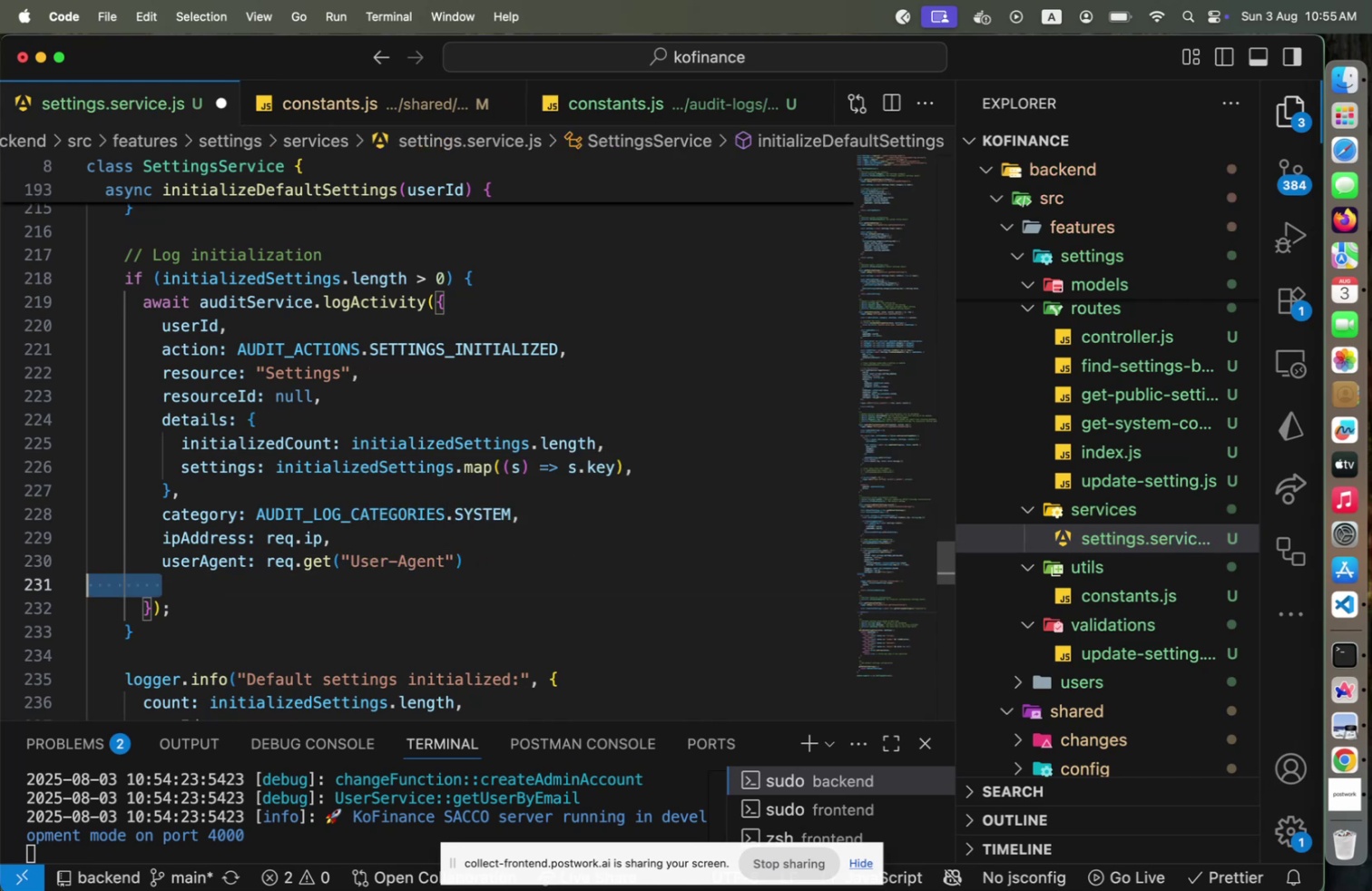 
key(Shift+Home)
 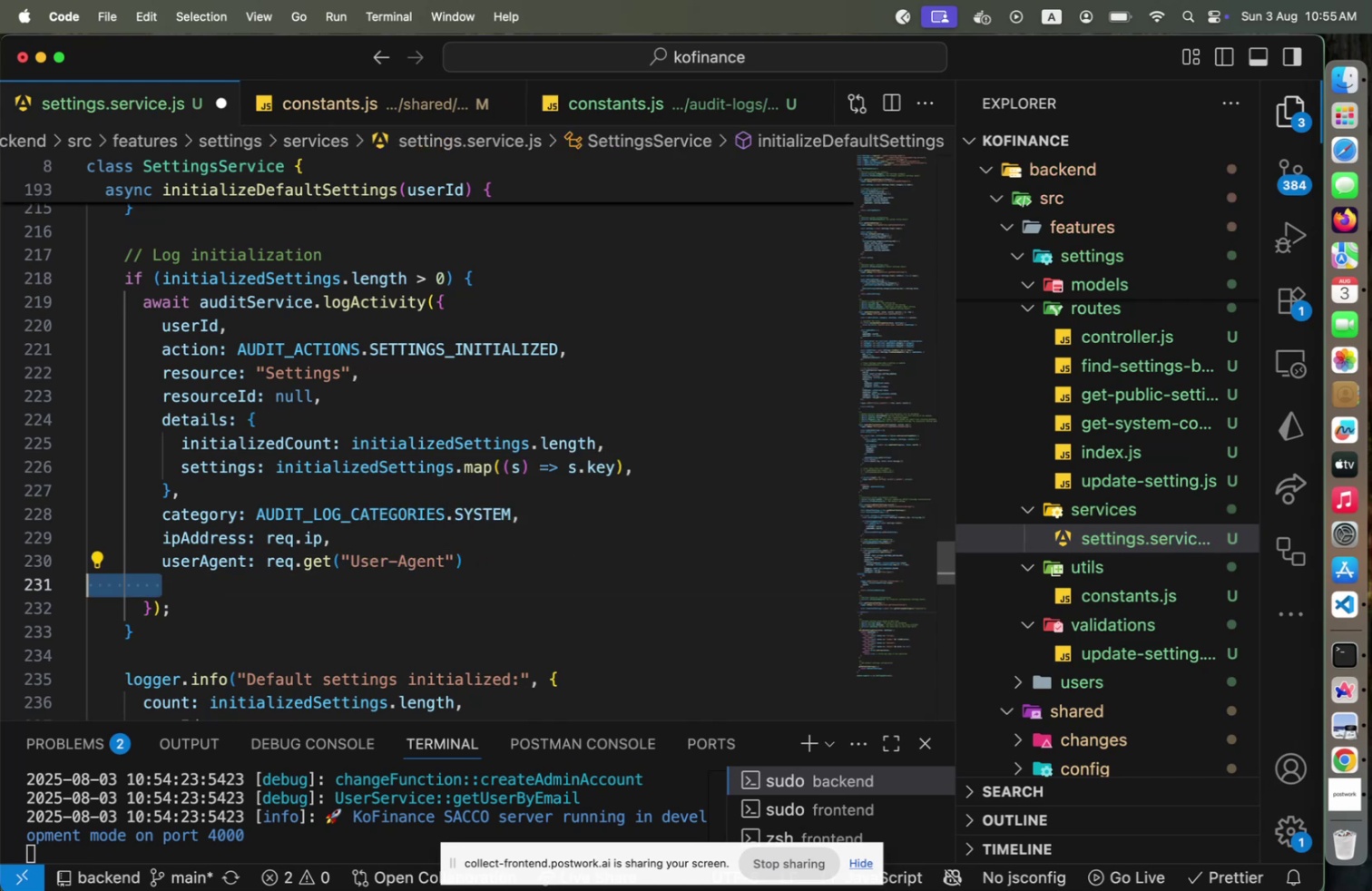 
key(Backspace)
 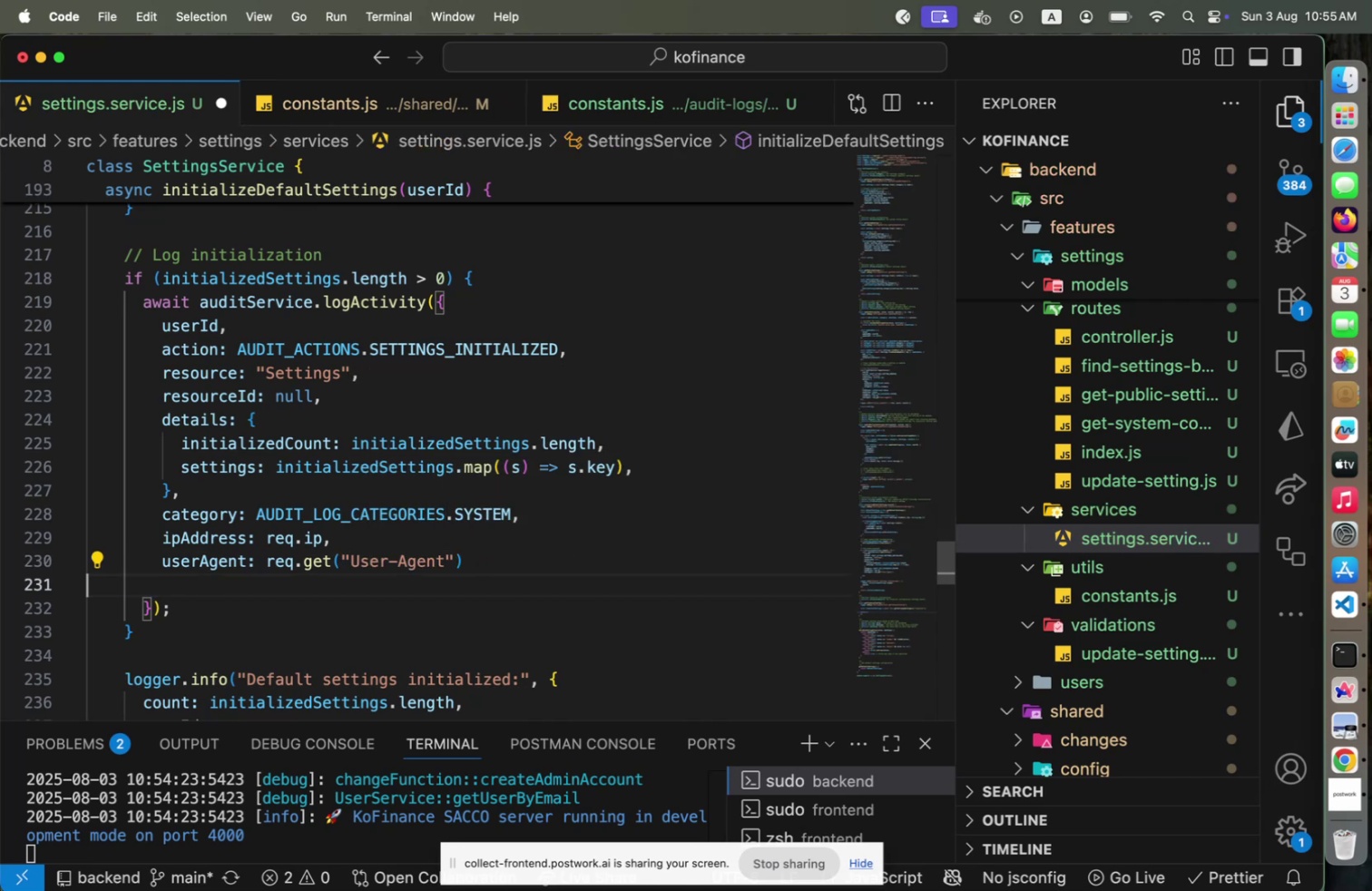 
key(Backspace)
 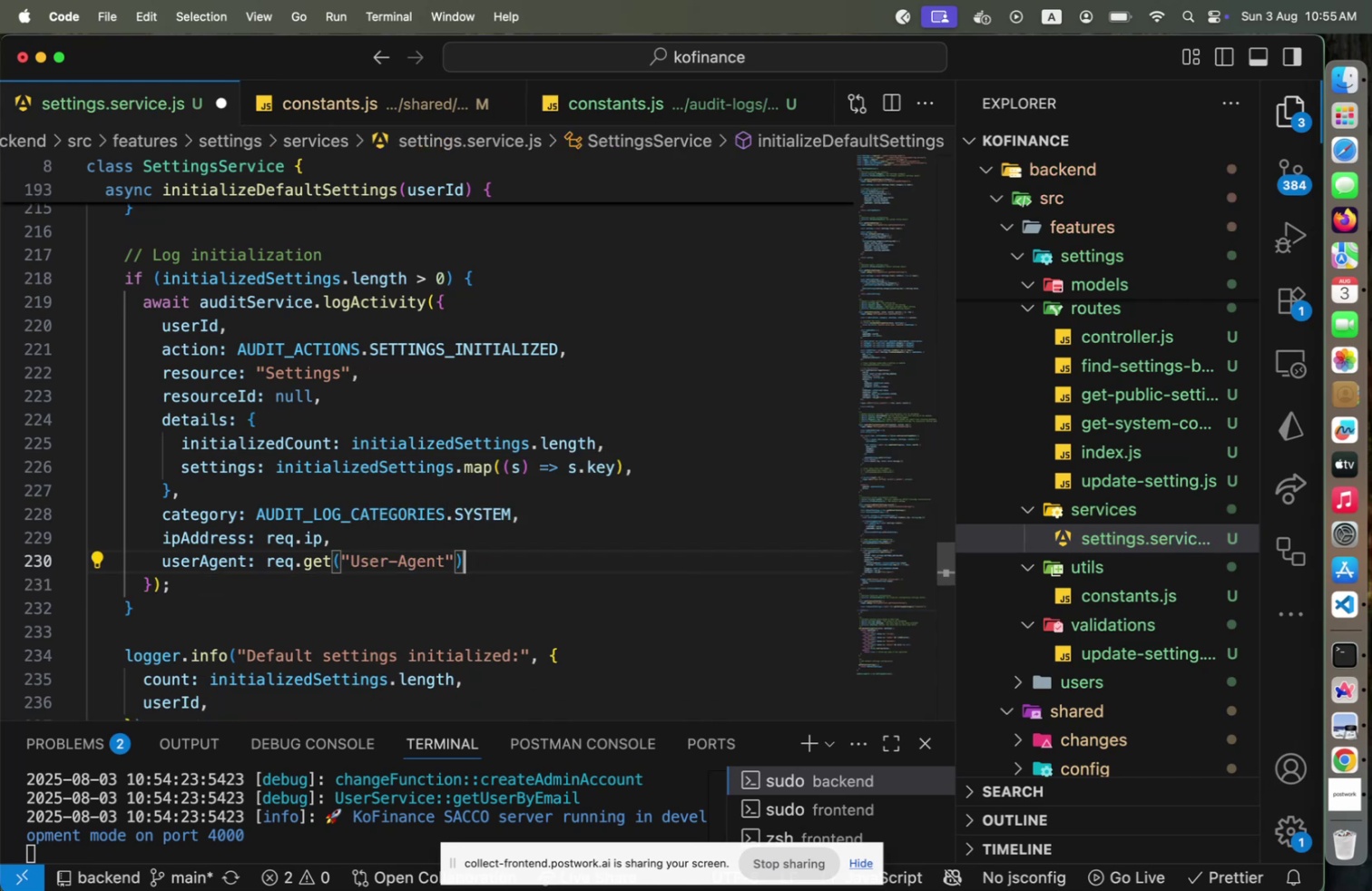 
key(Alt+Shift+F)
 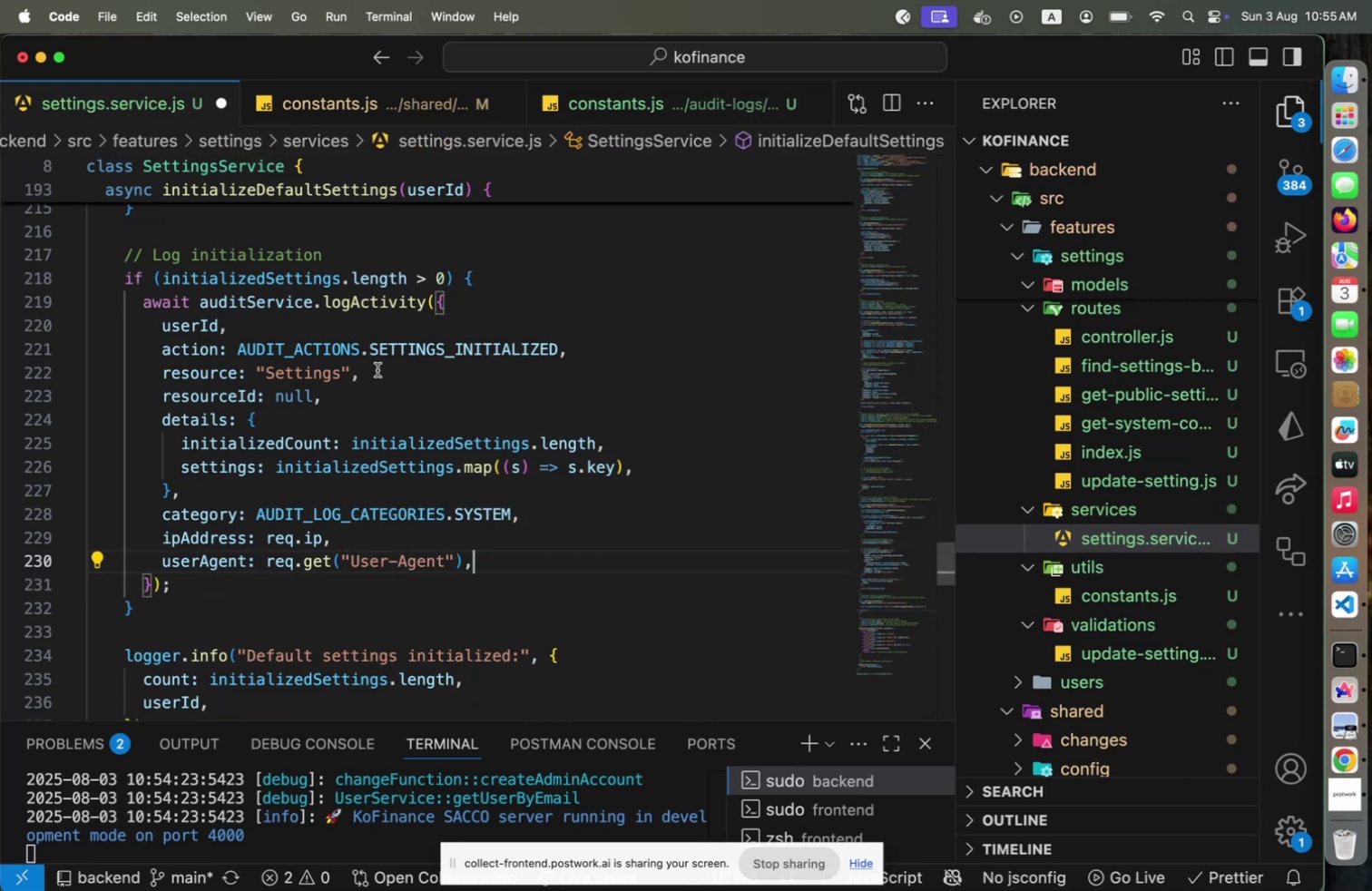 
scroll: coordinate [429, 402], scroll_direction: up, amount: 16.0
 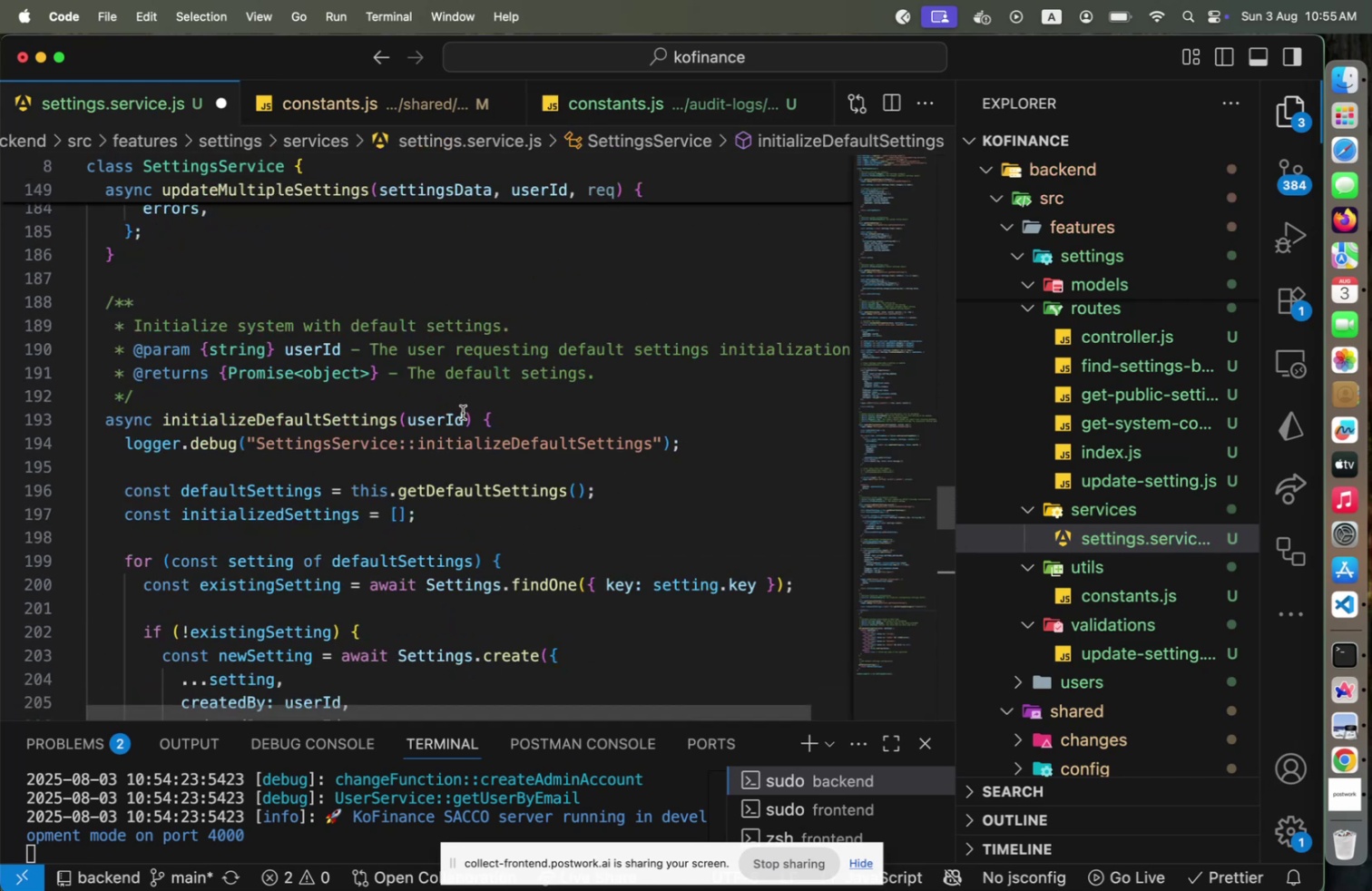 
left_click([466, 414])
 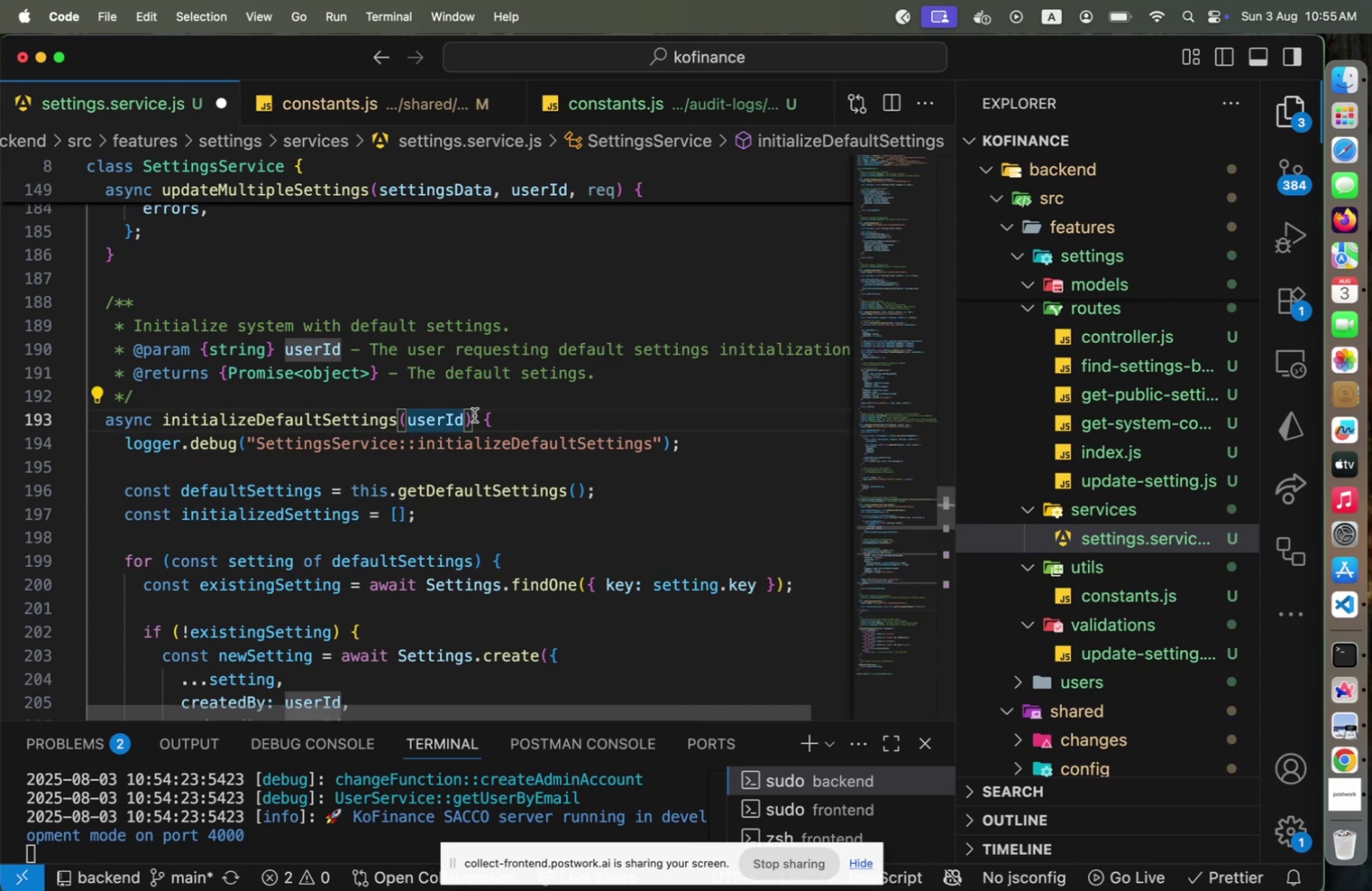 
type(, req)
 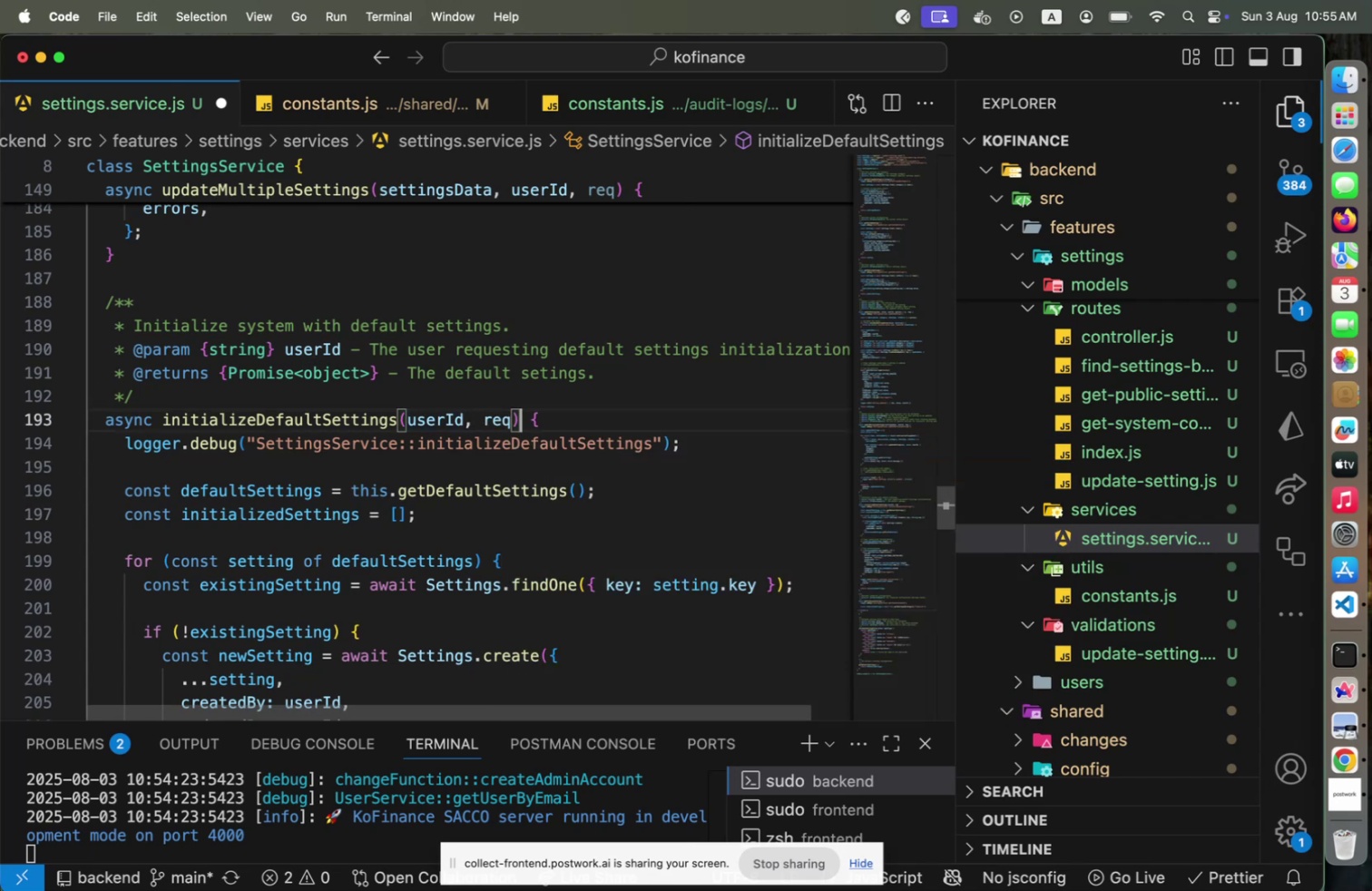 
key(ArrowRight)
 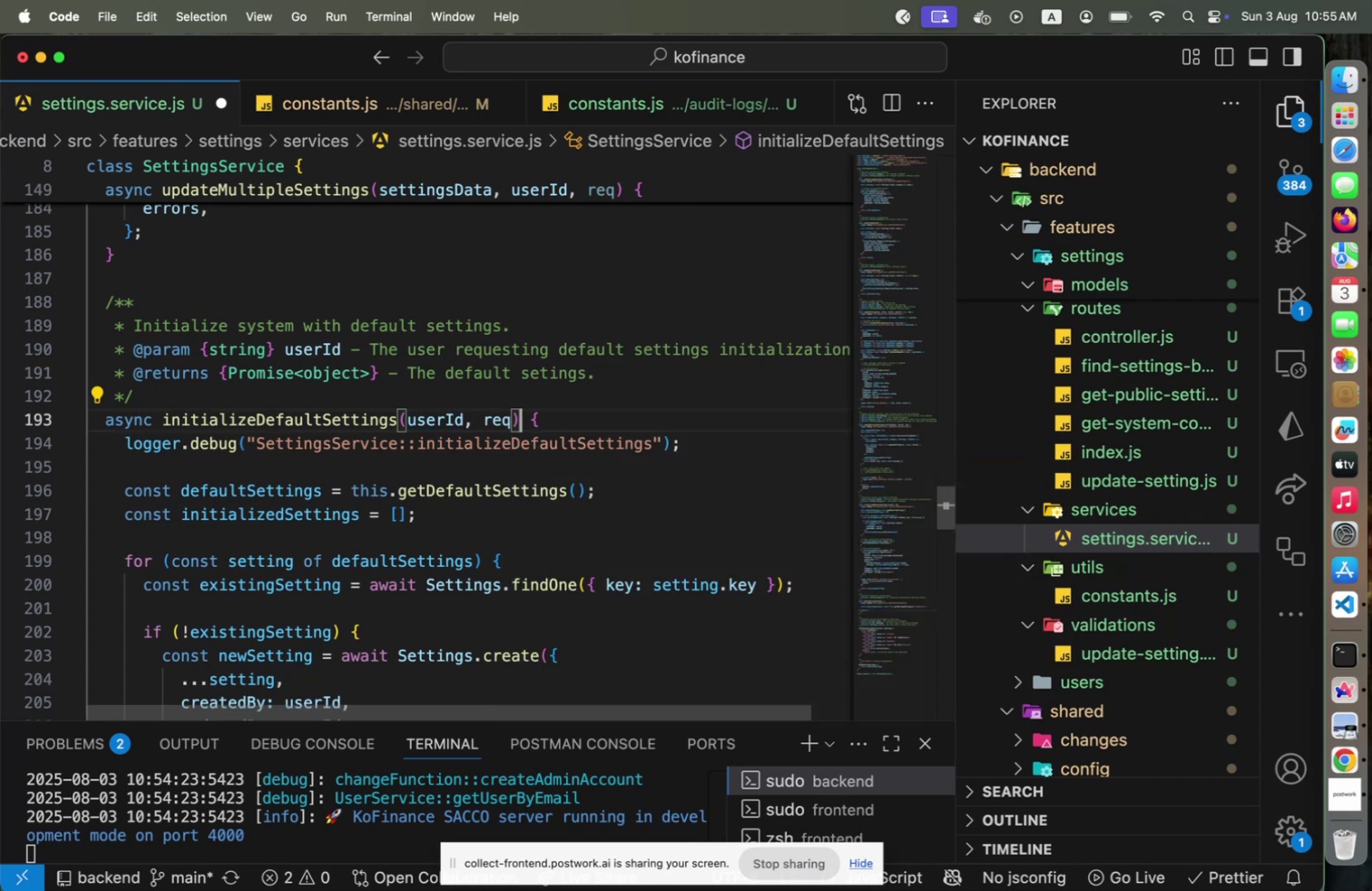 
key(ArrowUp)
 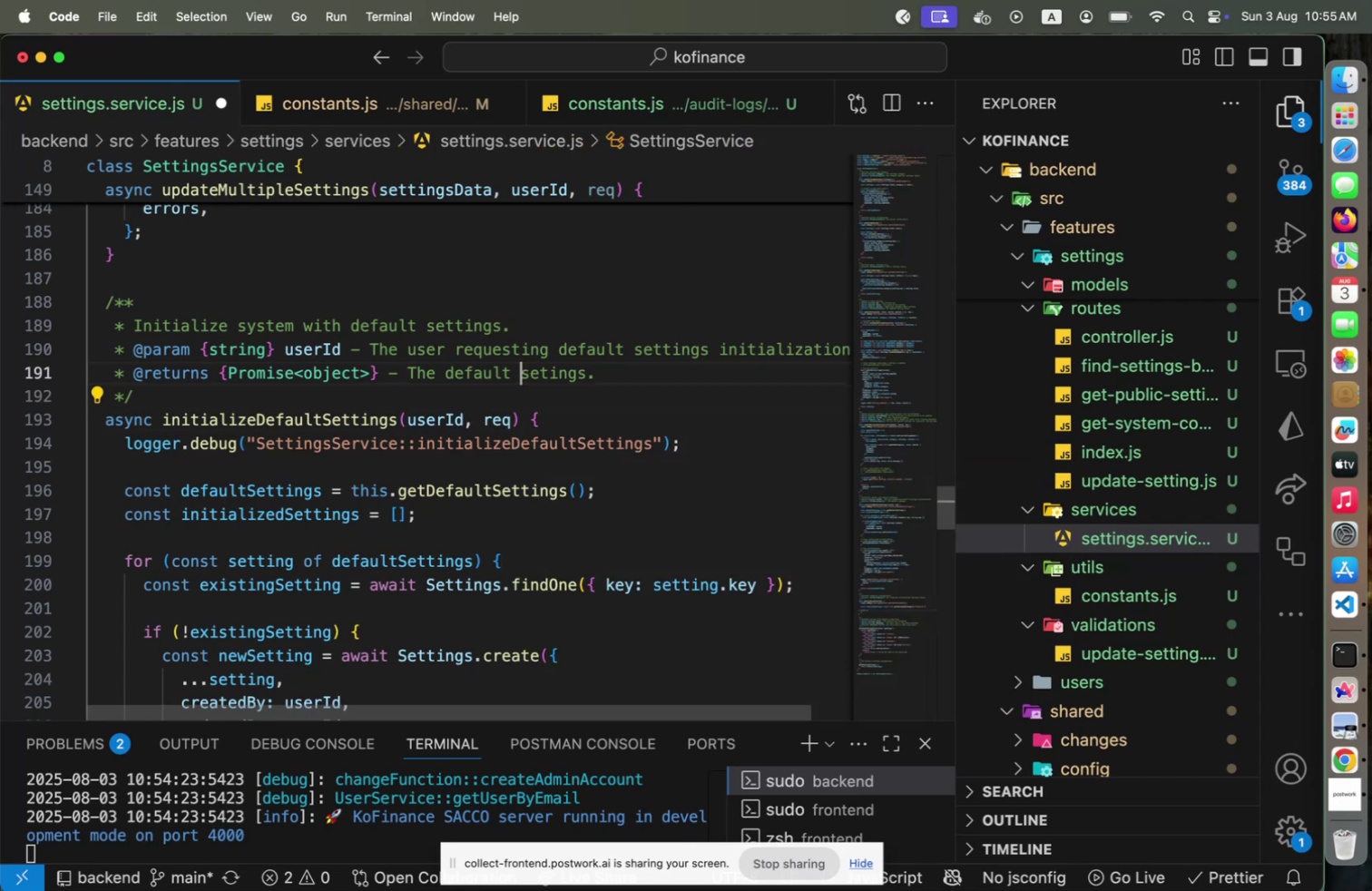 
key(ArrowUp)
 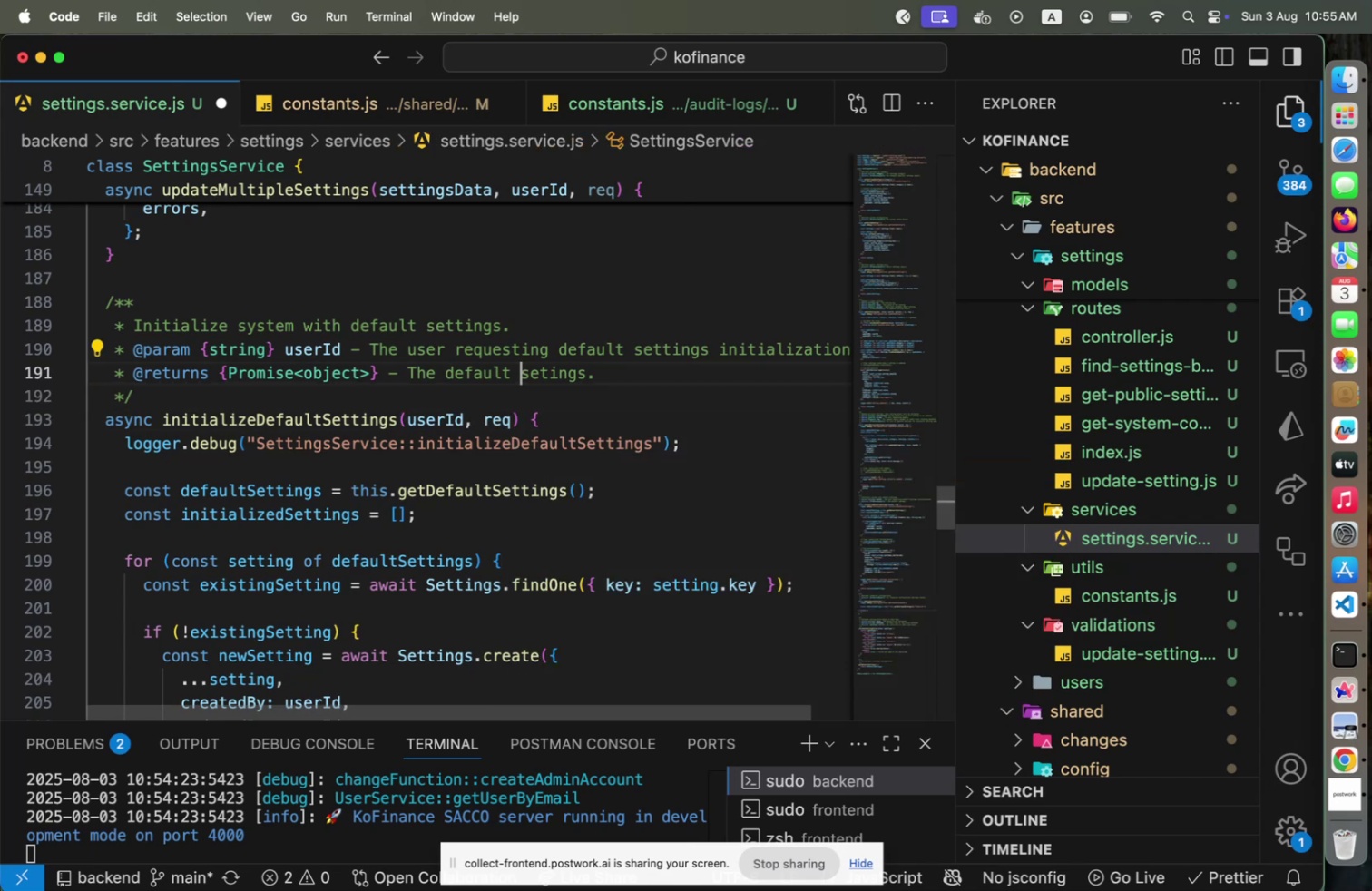 
key(ArrowUp)
 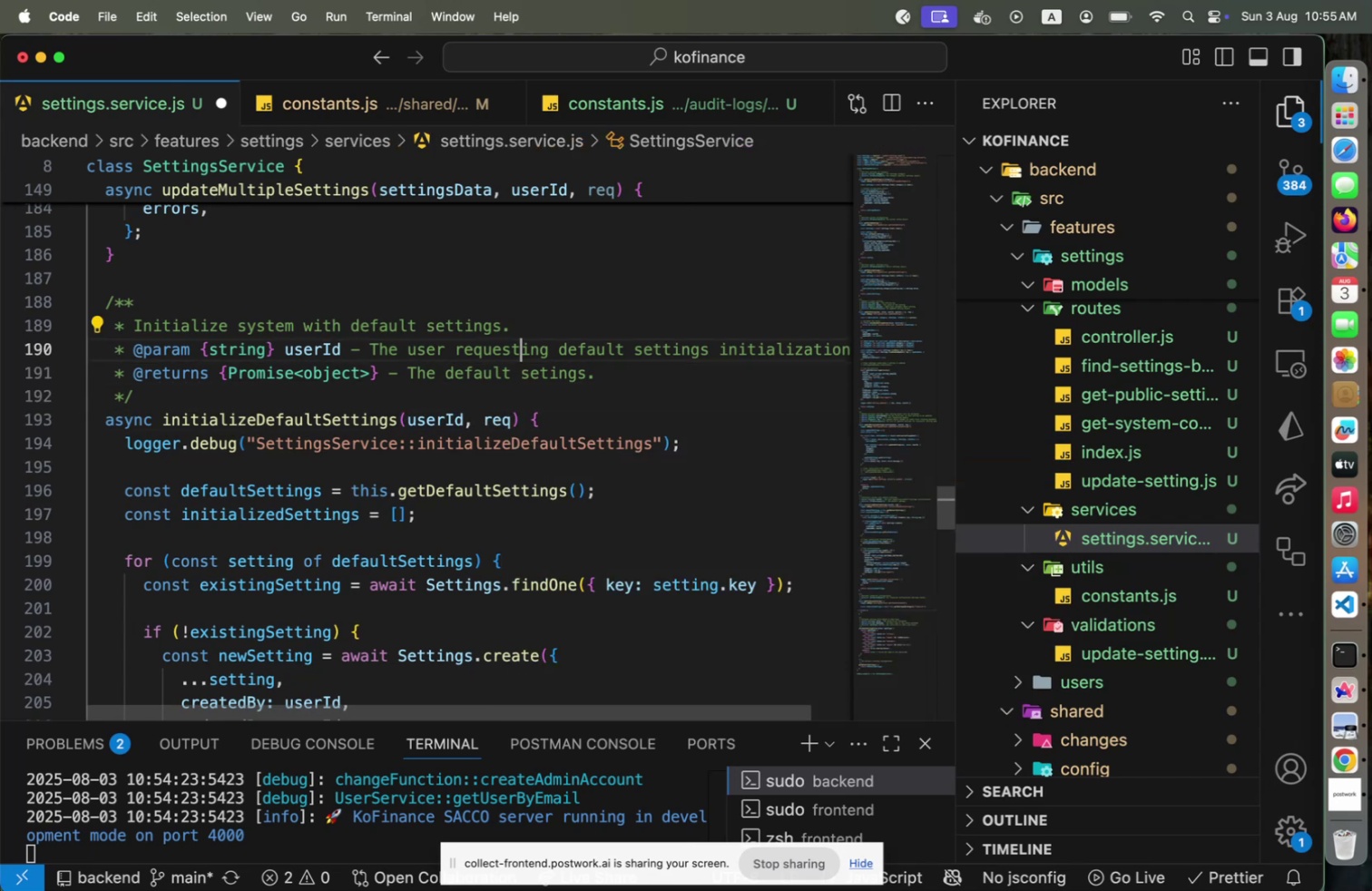 
key(Alt+Shift+OptionLeft)
 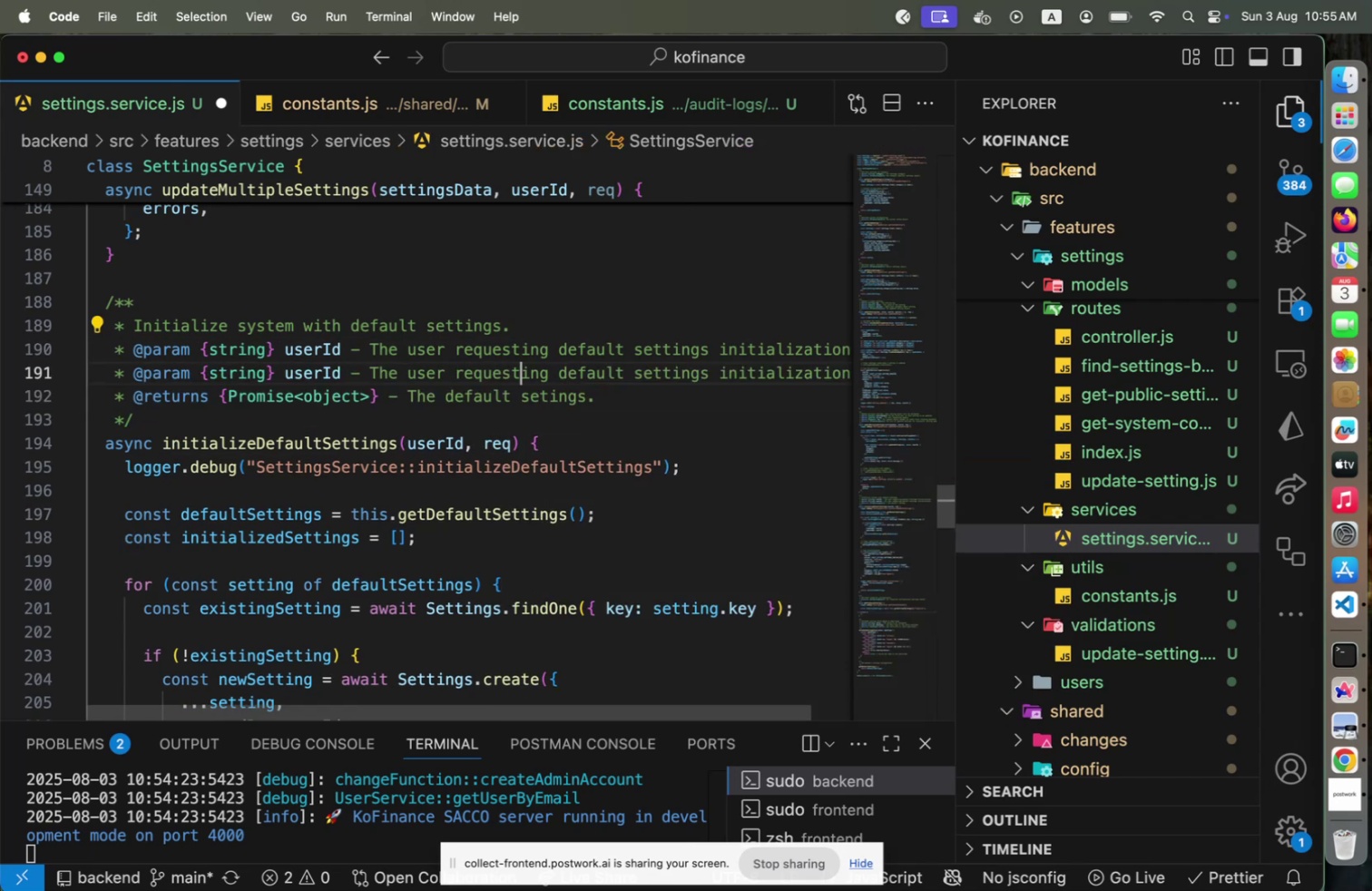 
key(Alt+Shift+ArrowDown)
 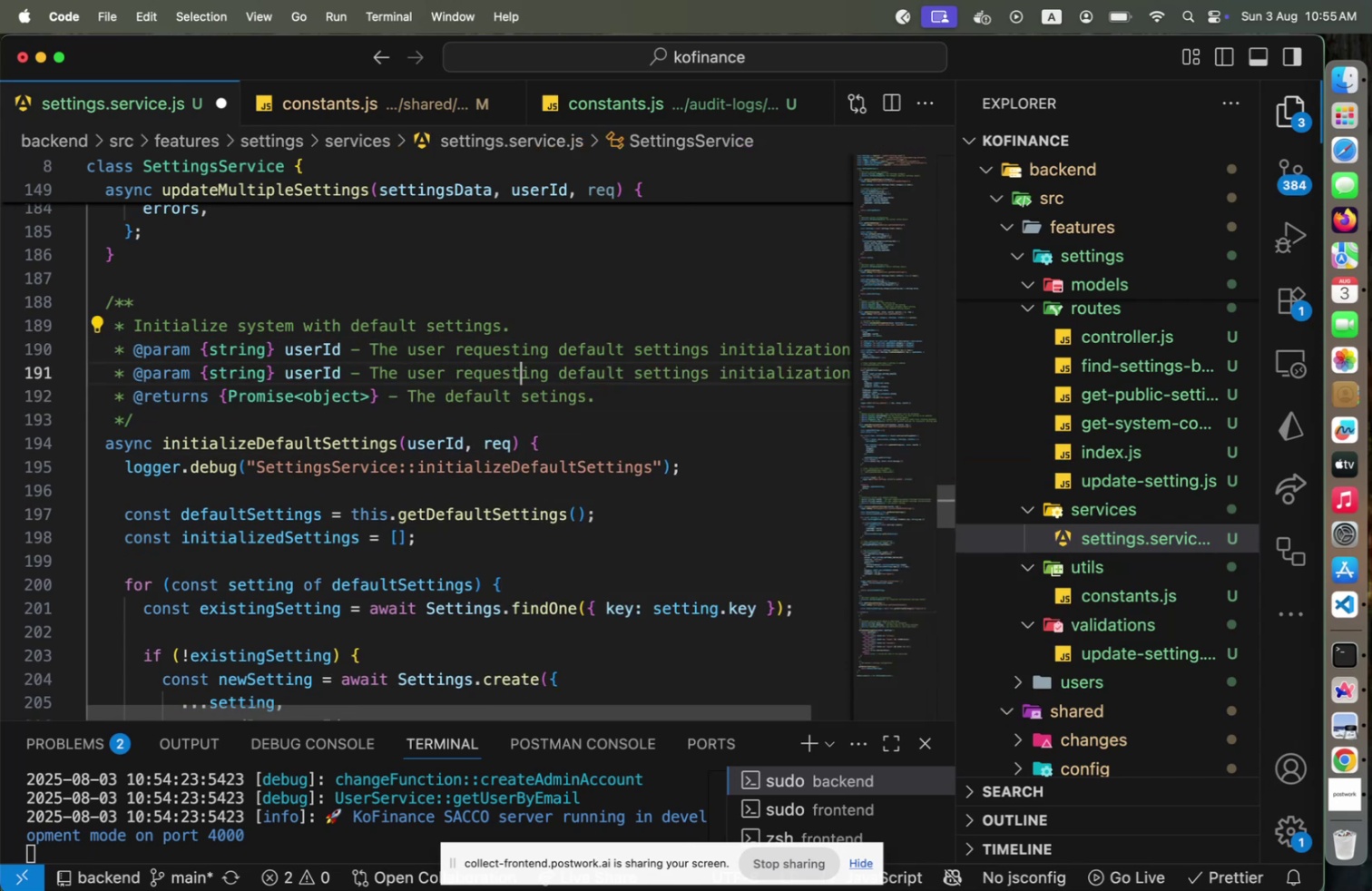 
hold_key(key=ArrowLeft, duration=0.35)
 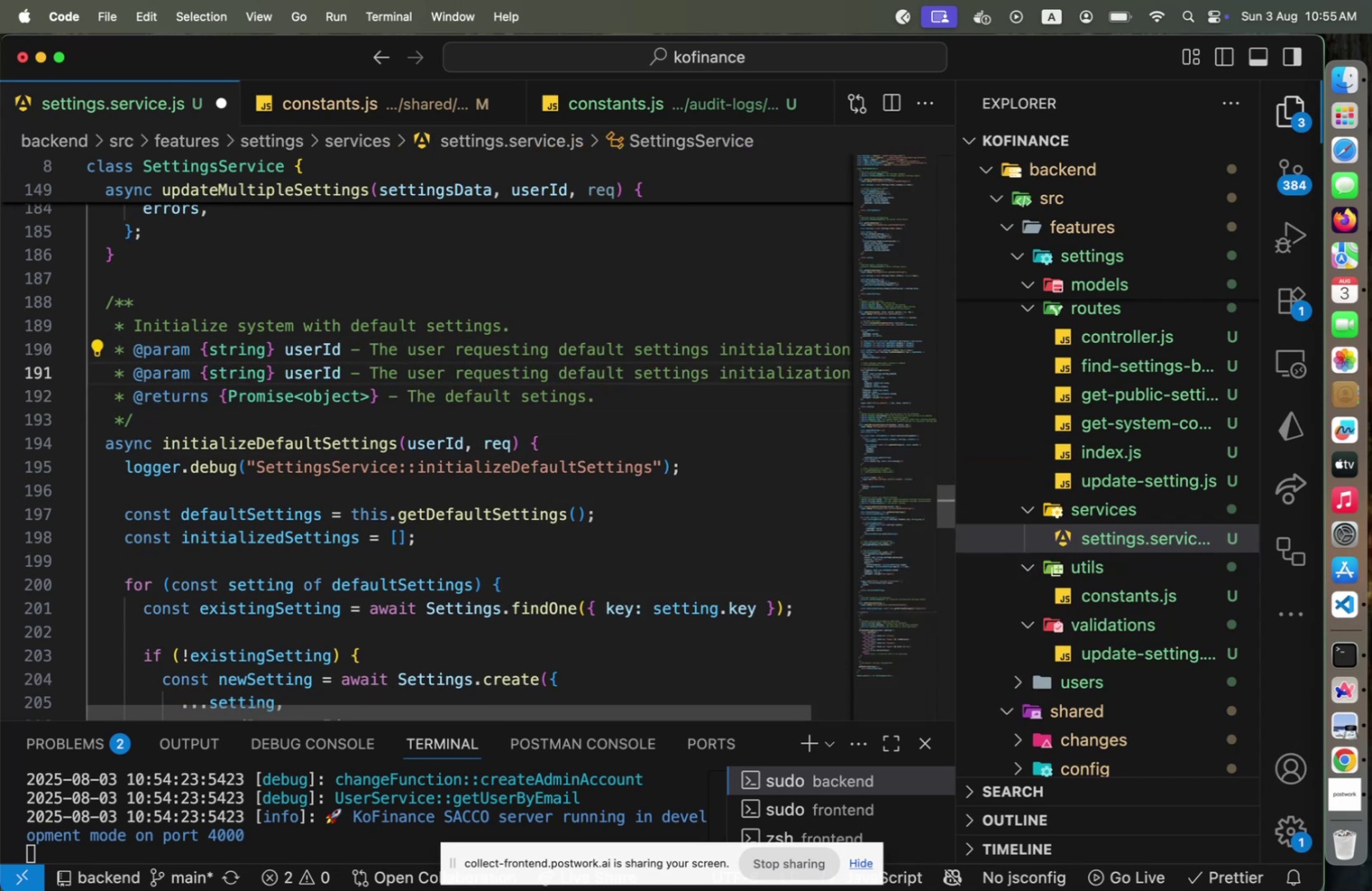 
key(Home)
 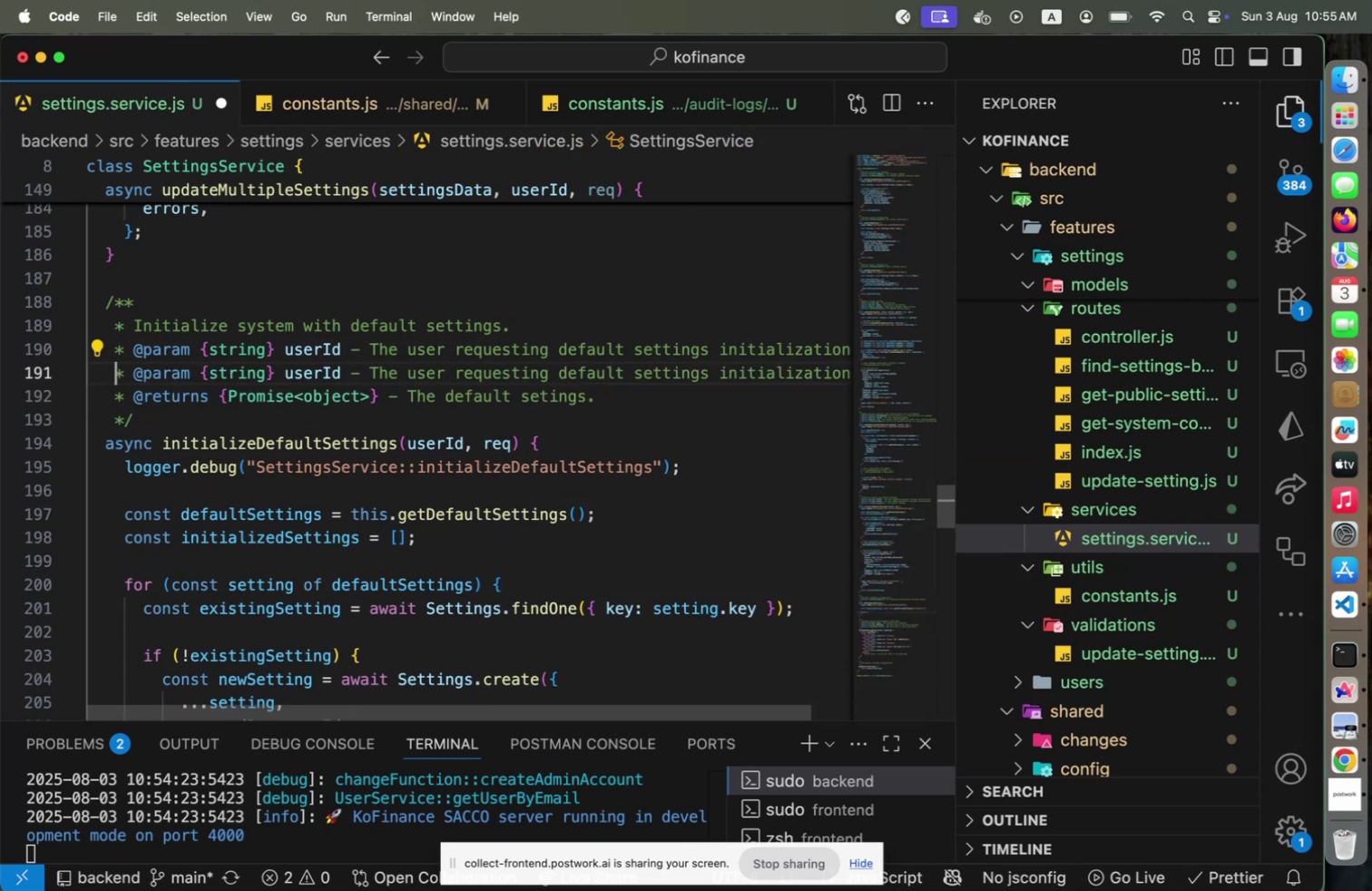 
key(Shift+End)
 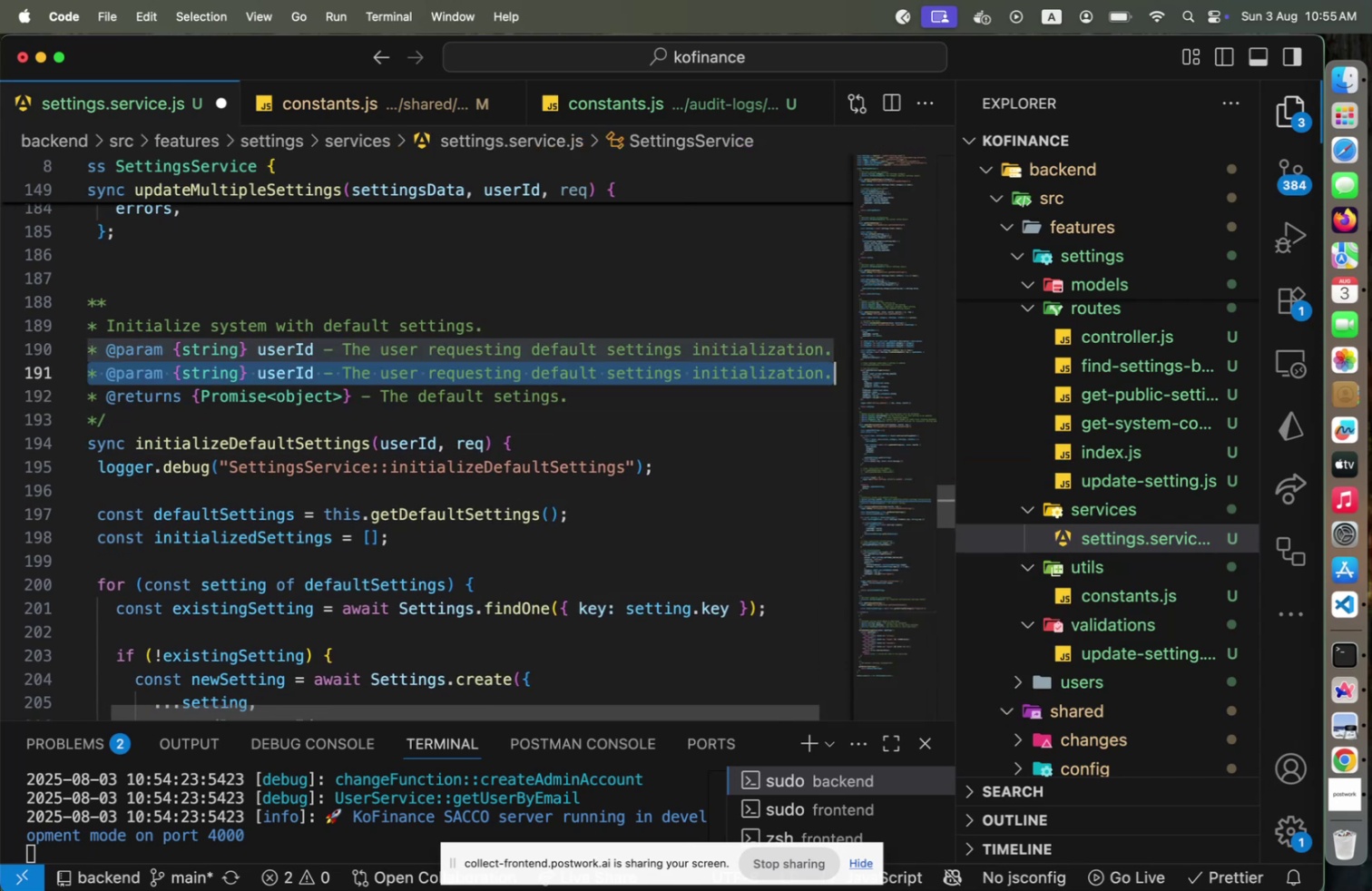 
key(Backspace)
 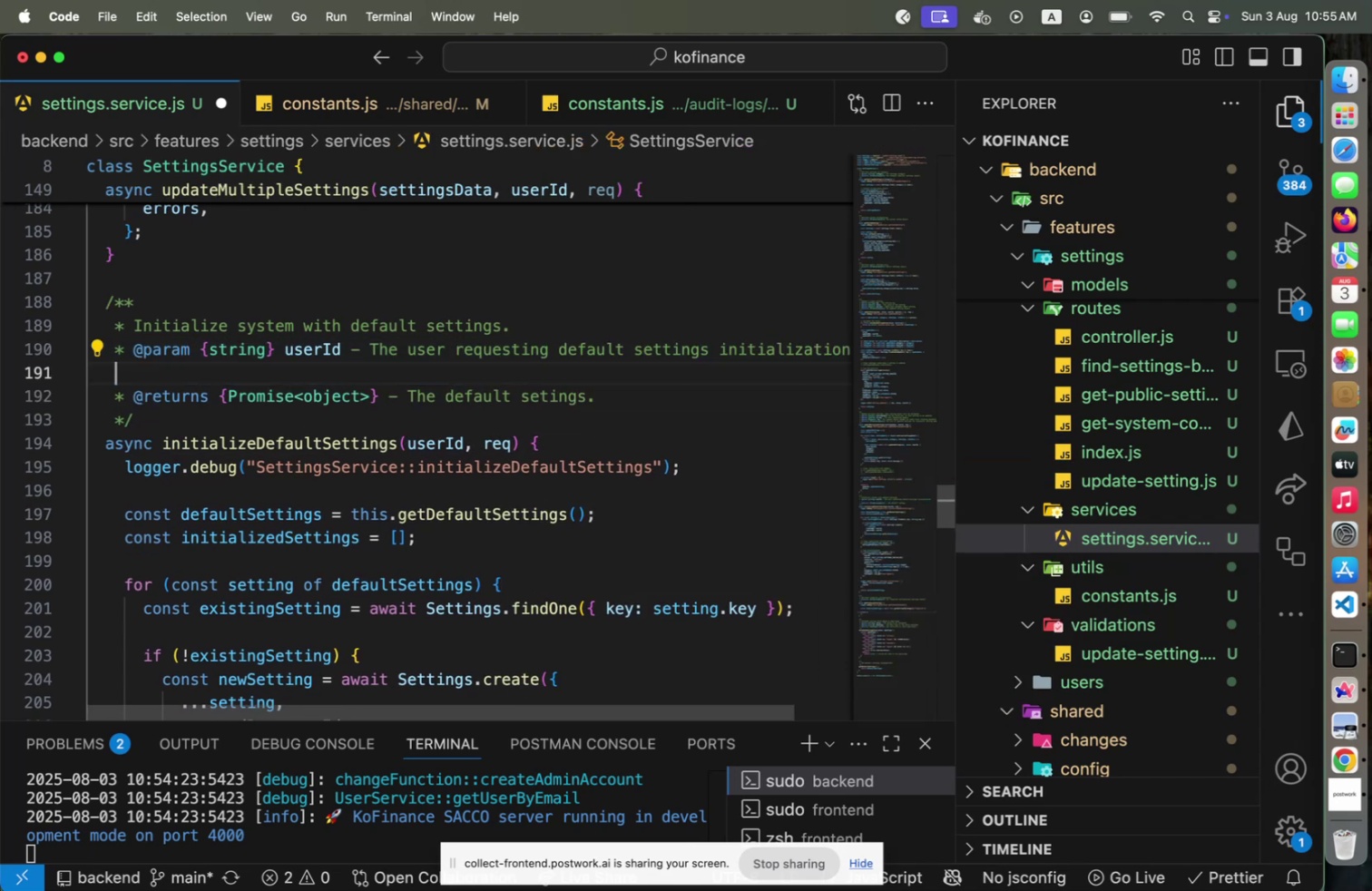 
key(Shift+ShiftLeft)
 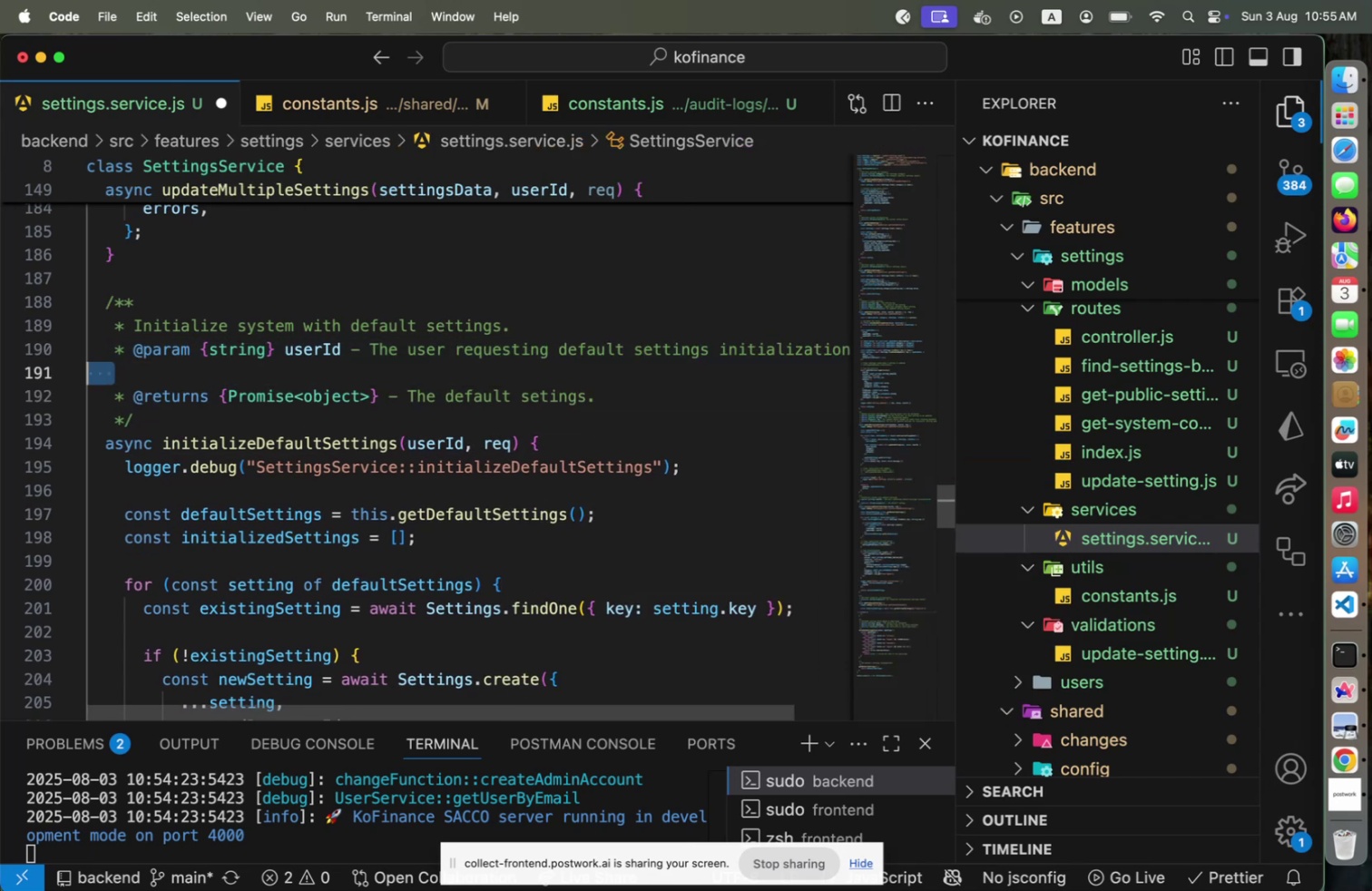 
key(Shift+Home)
 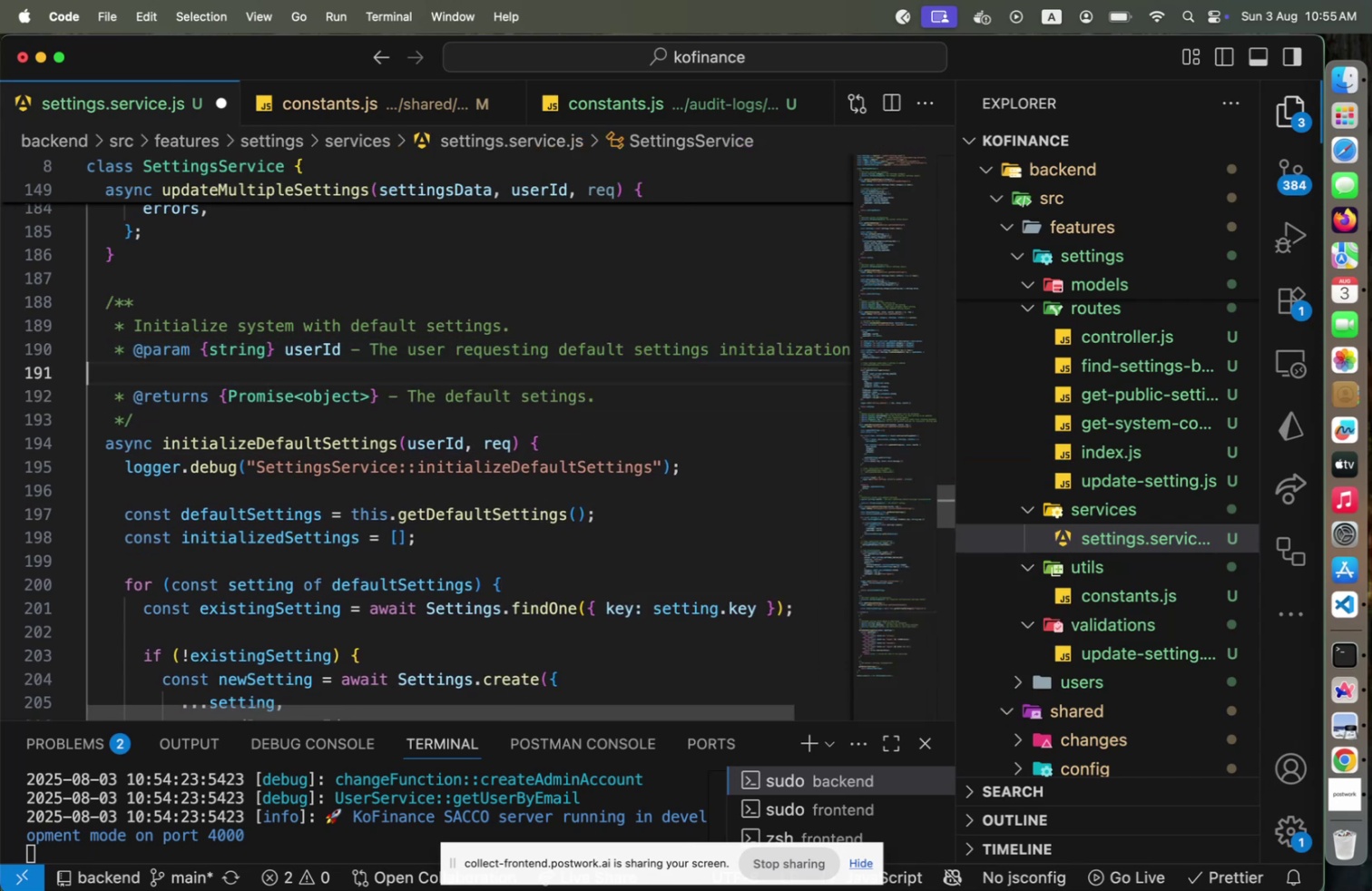 
key(Backspace)
 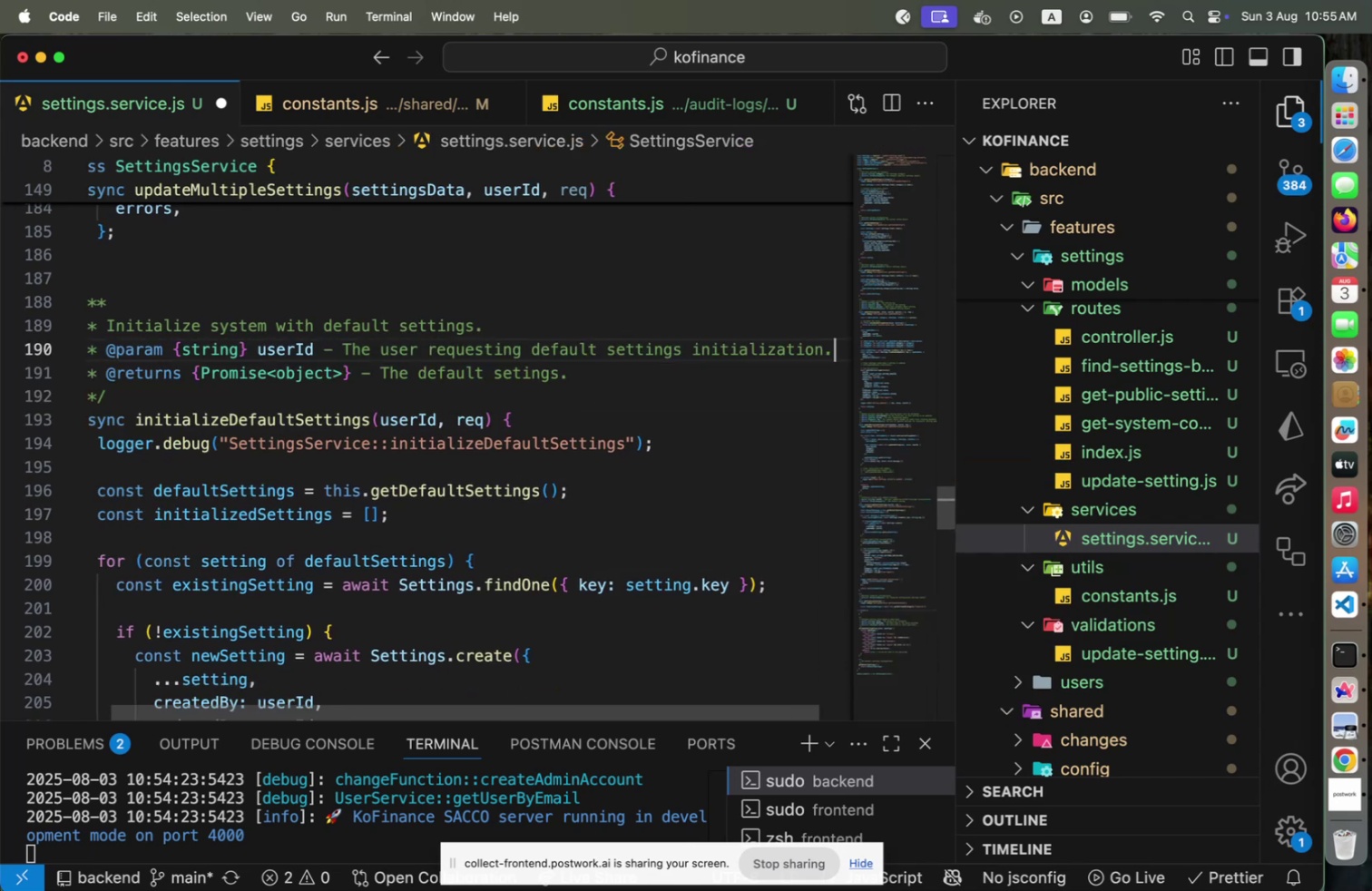 
key(Backspace)
 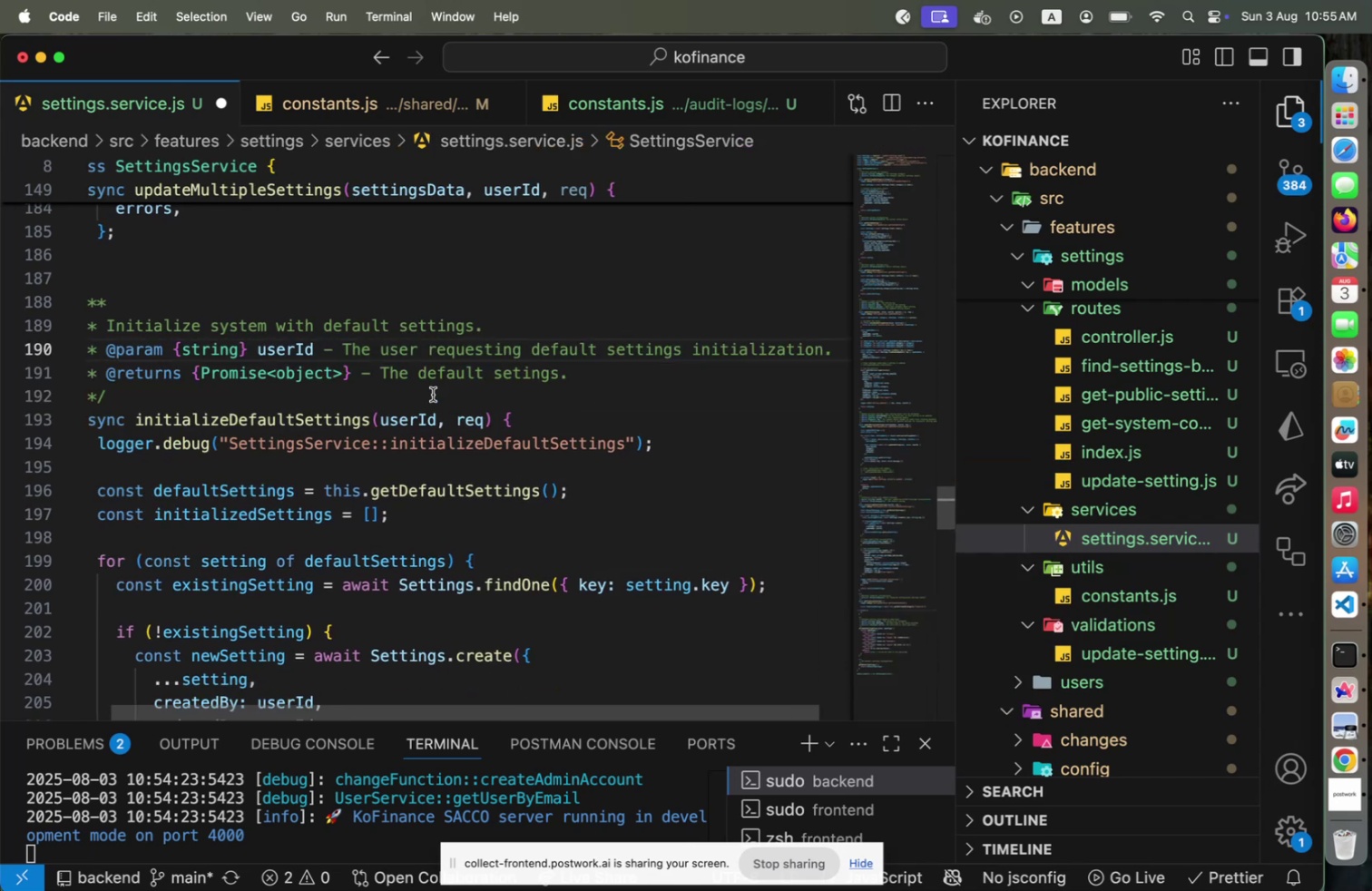 
scroll: coordinate [394, 412], scroll_direction: up, amount: 20.0
 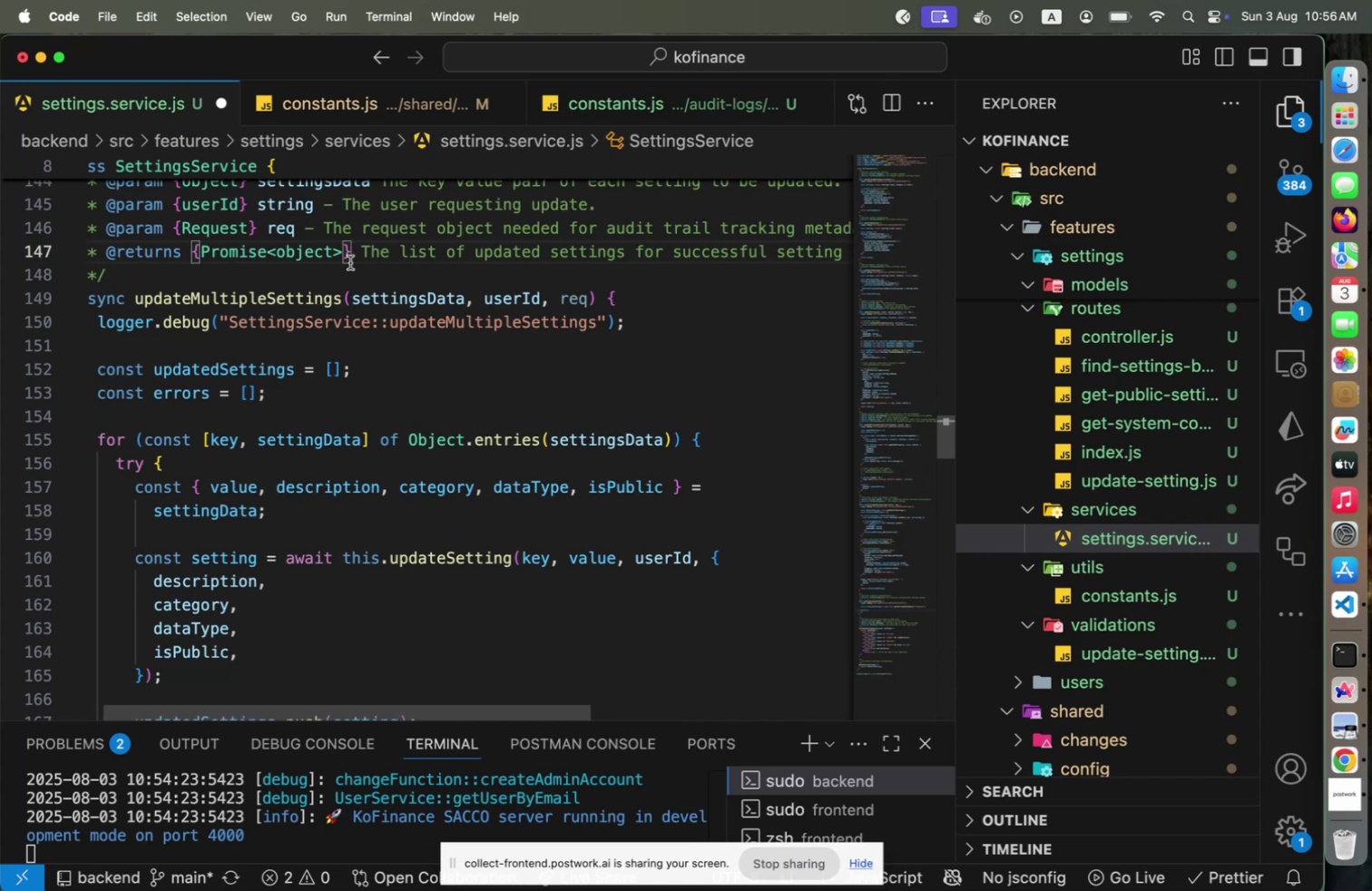 
key(ArrowUp)
 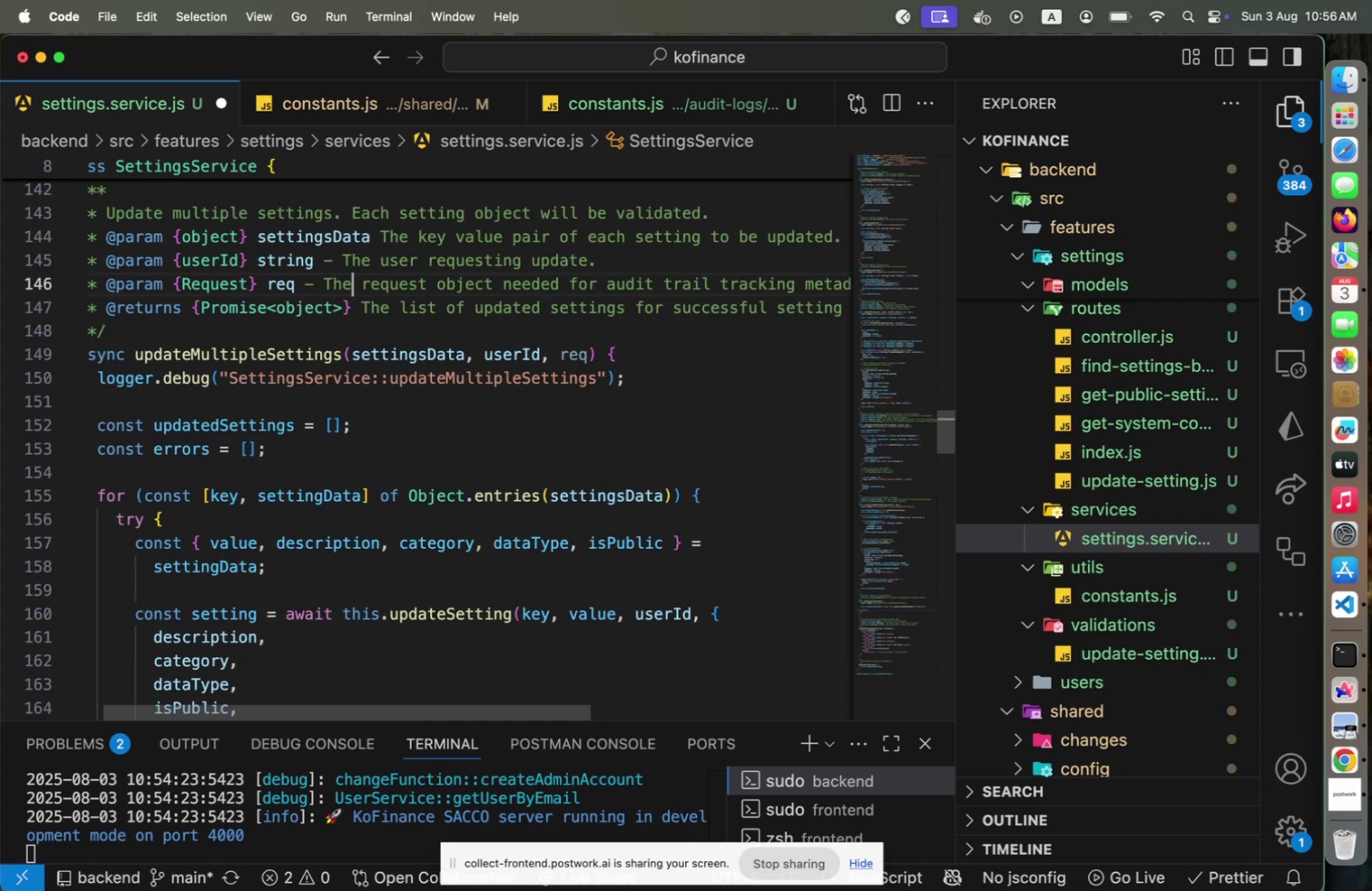 
key(Home)
 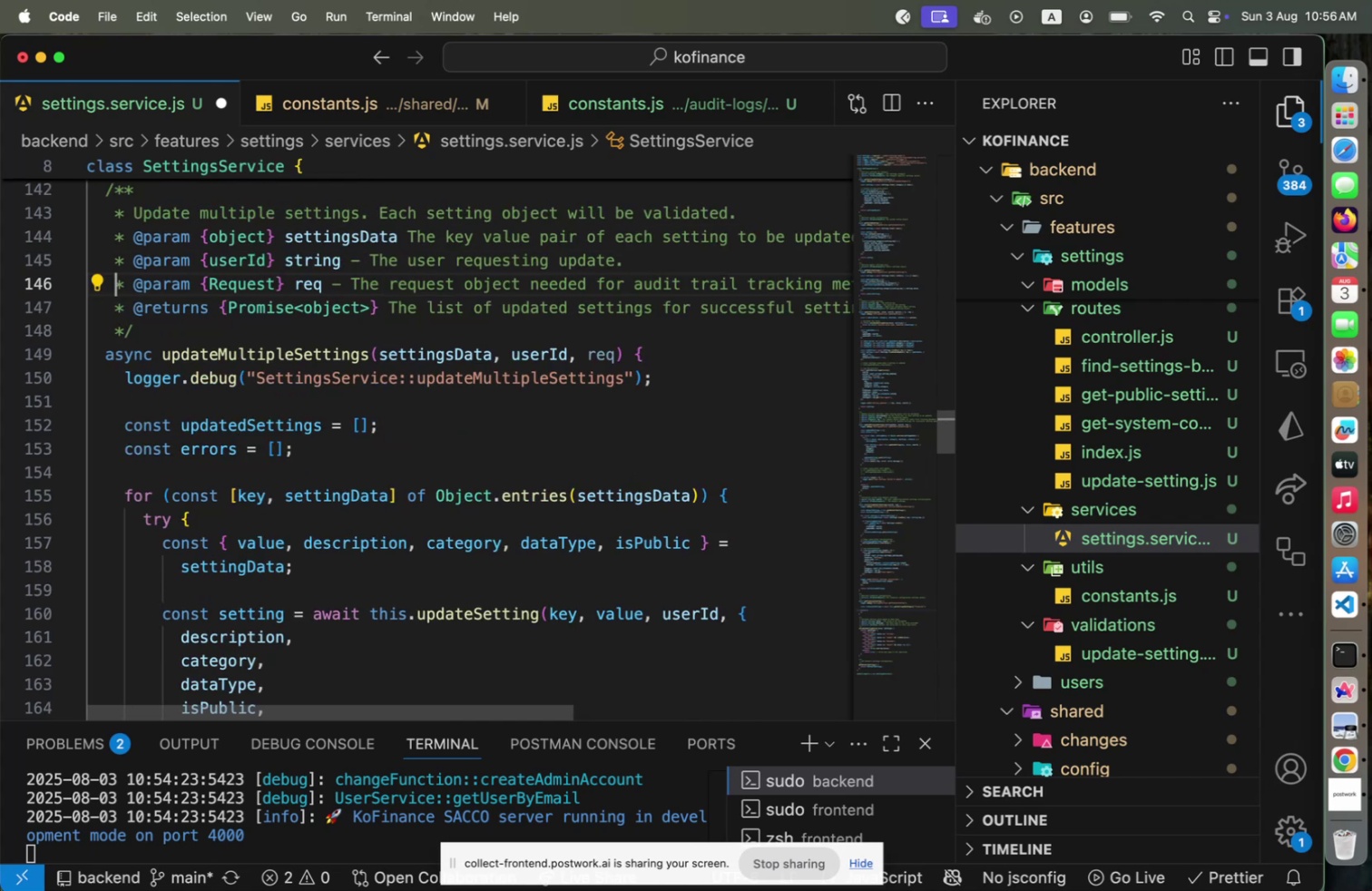 
key(Shift+End)
 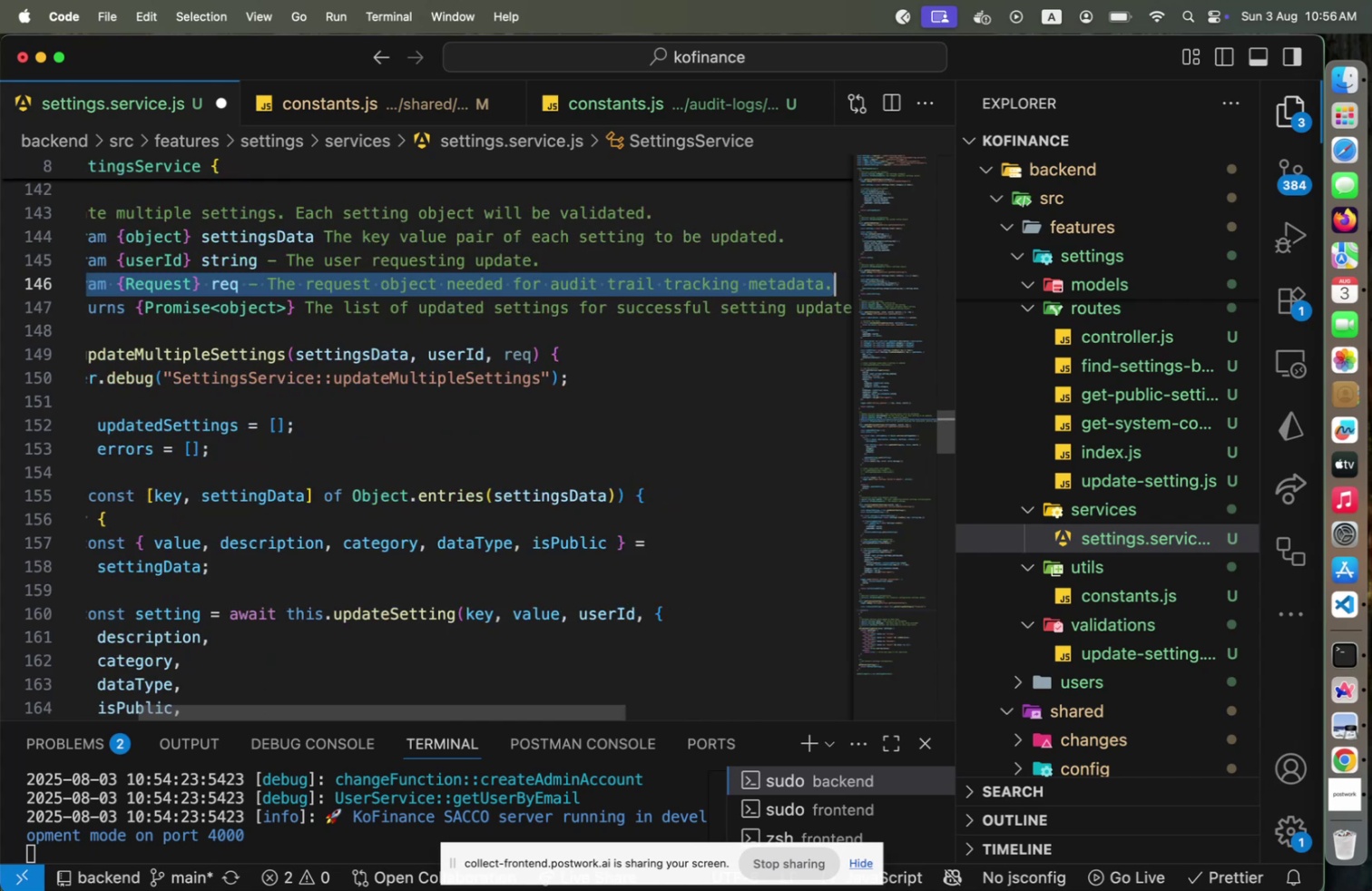 
key(Meta+C)
 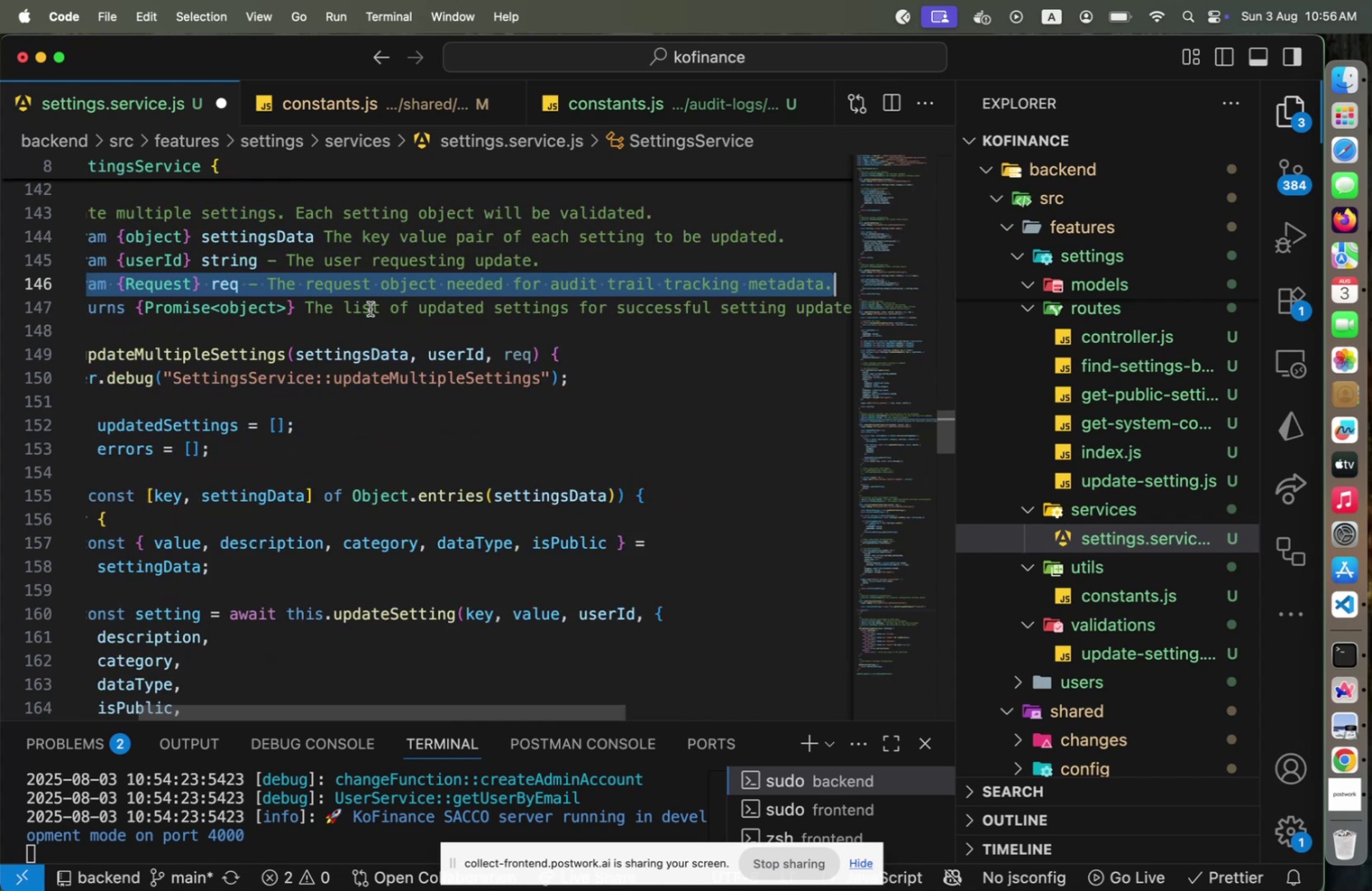 
scroll: coordinate [392, 332], scroll_direction: up, amount: 27.0
 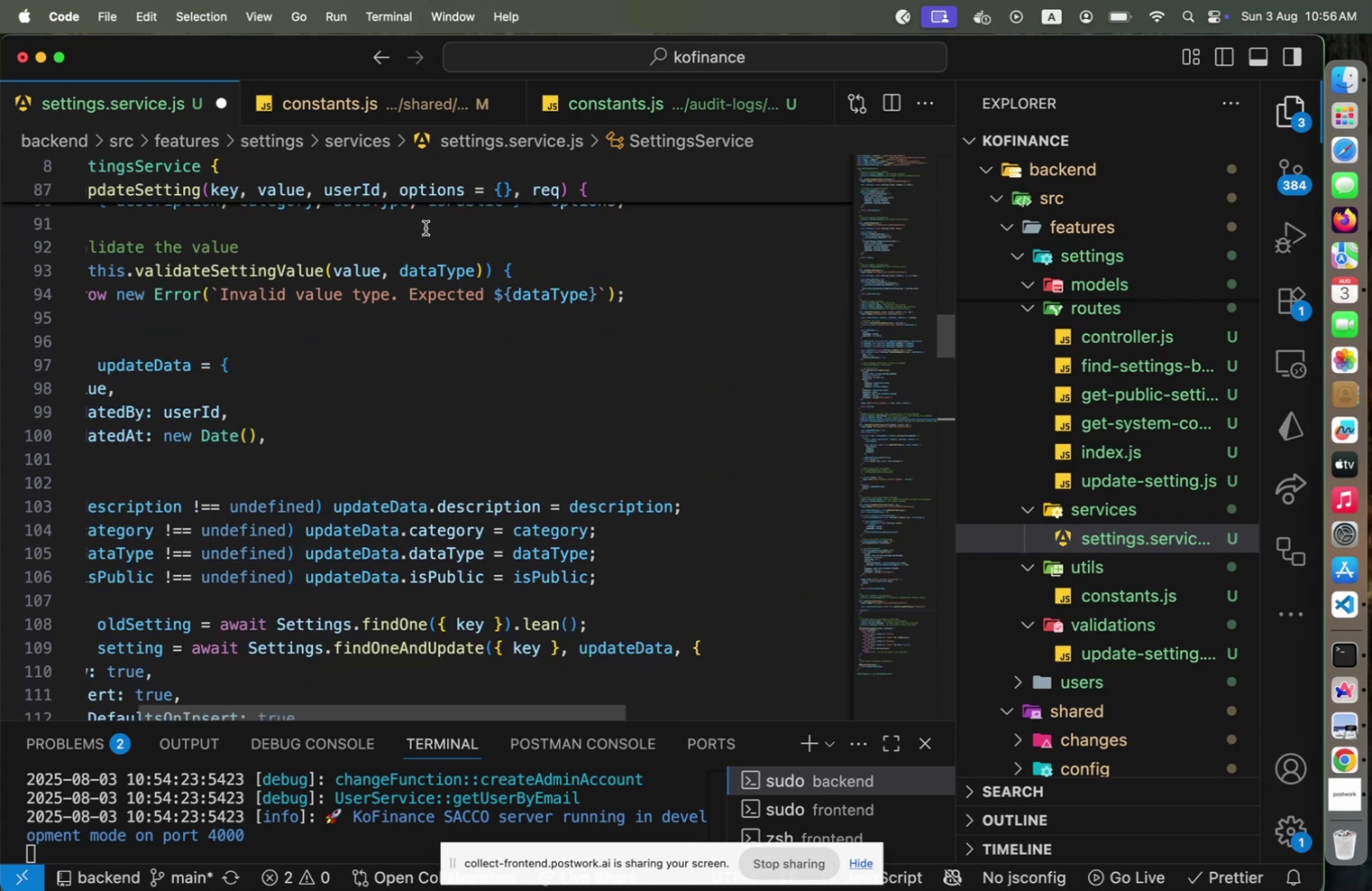 
left_click([426, 228])
 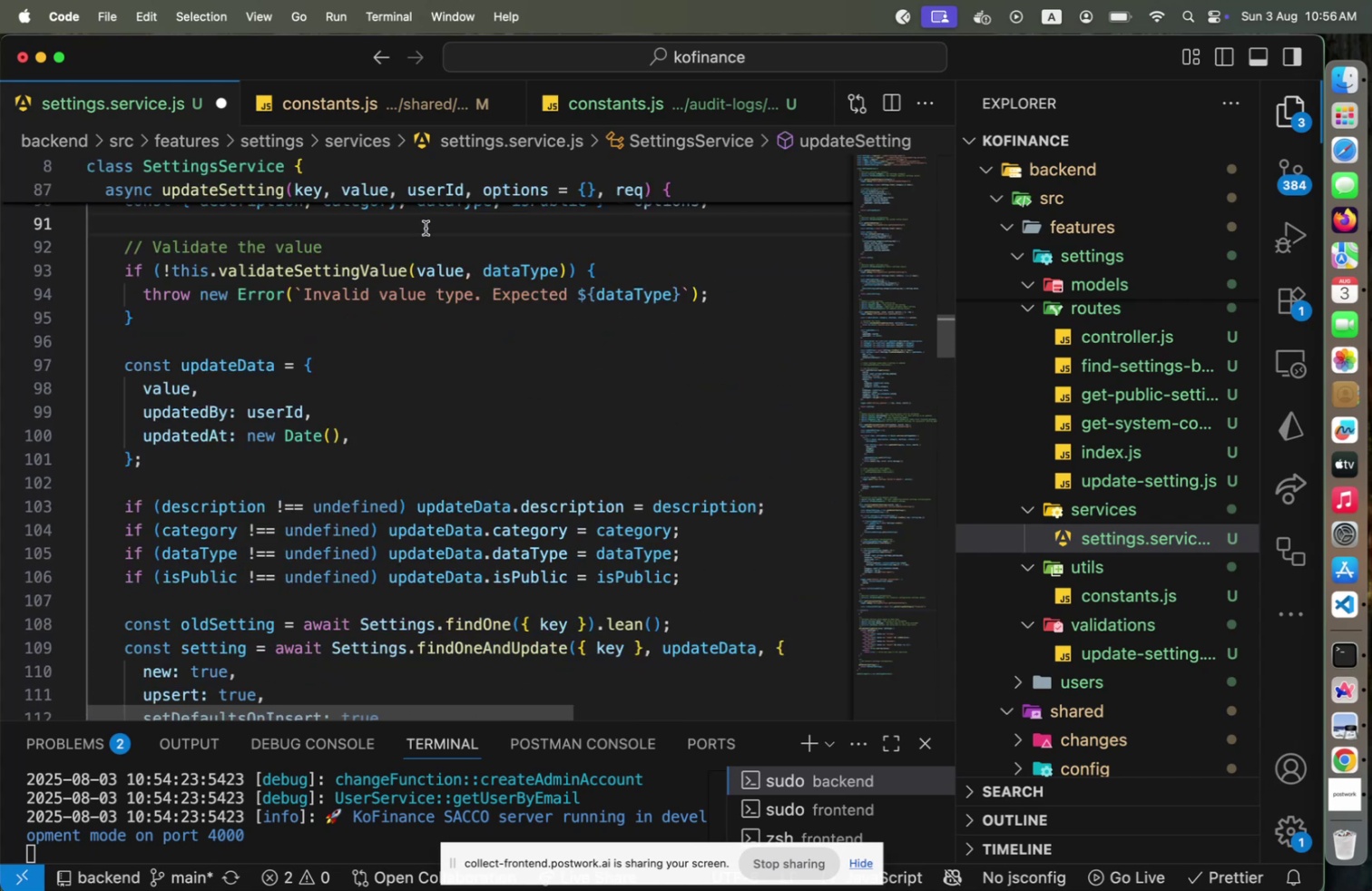 
hold_key(key=ArrowUp, duration=0.7)
 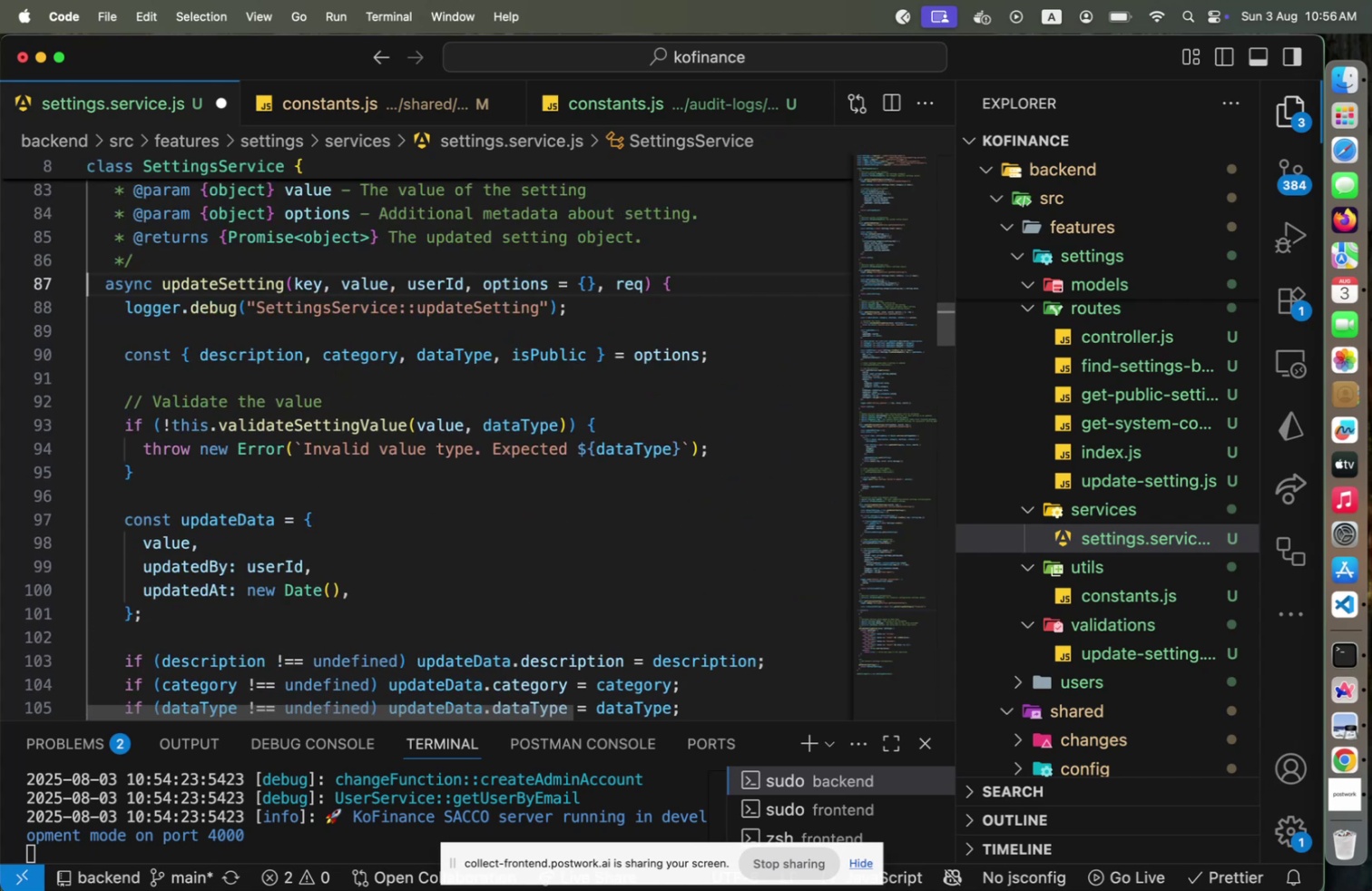 
key(ArrowUp)
 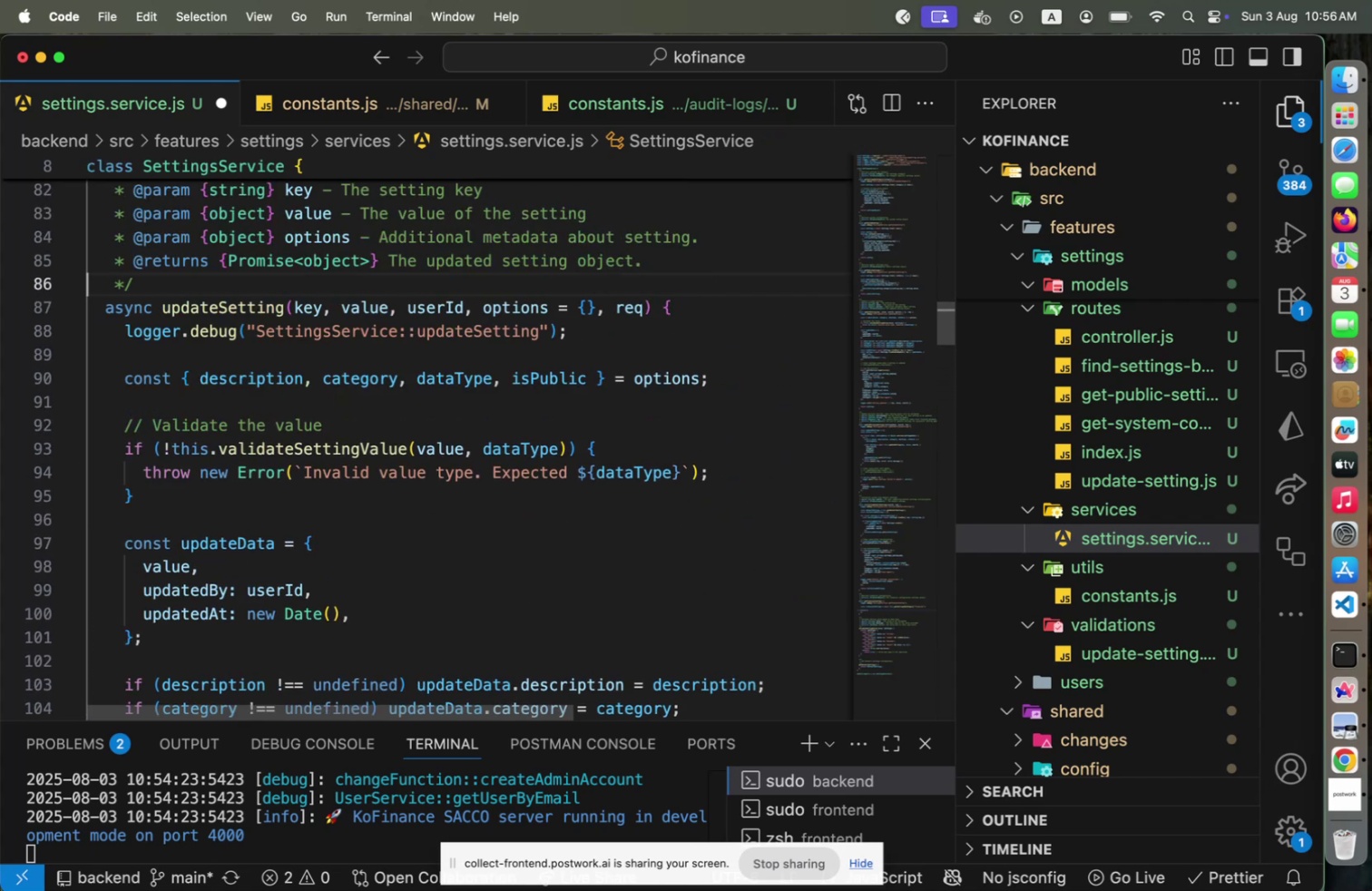 
key(ArrowUp)
 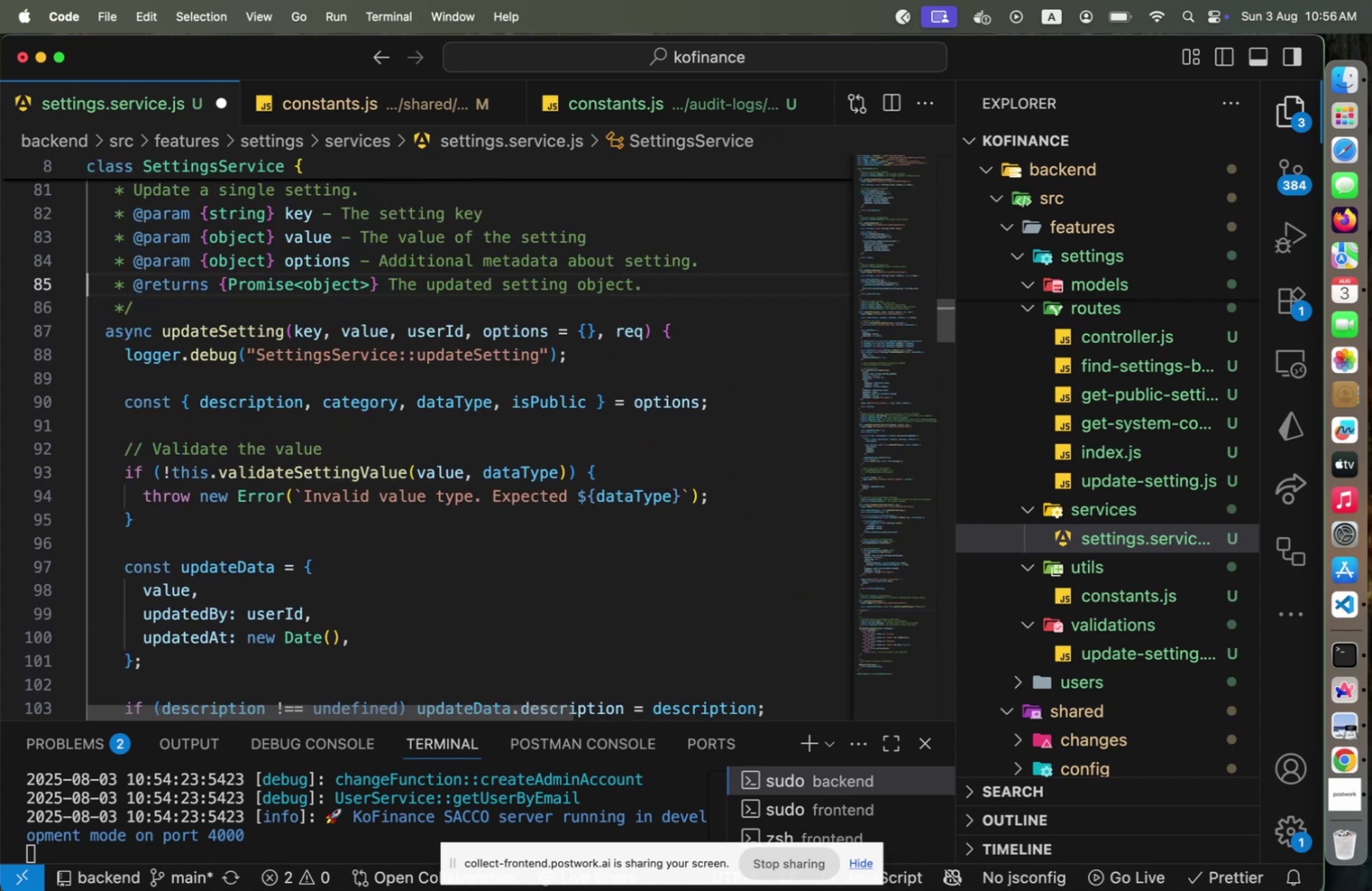 
key(End)
 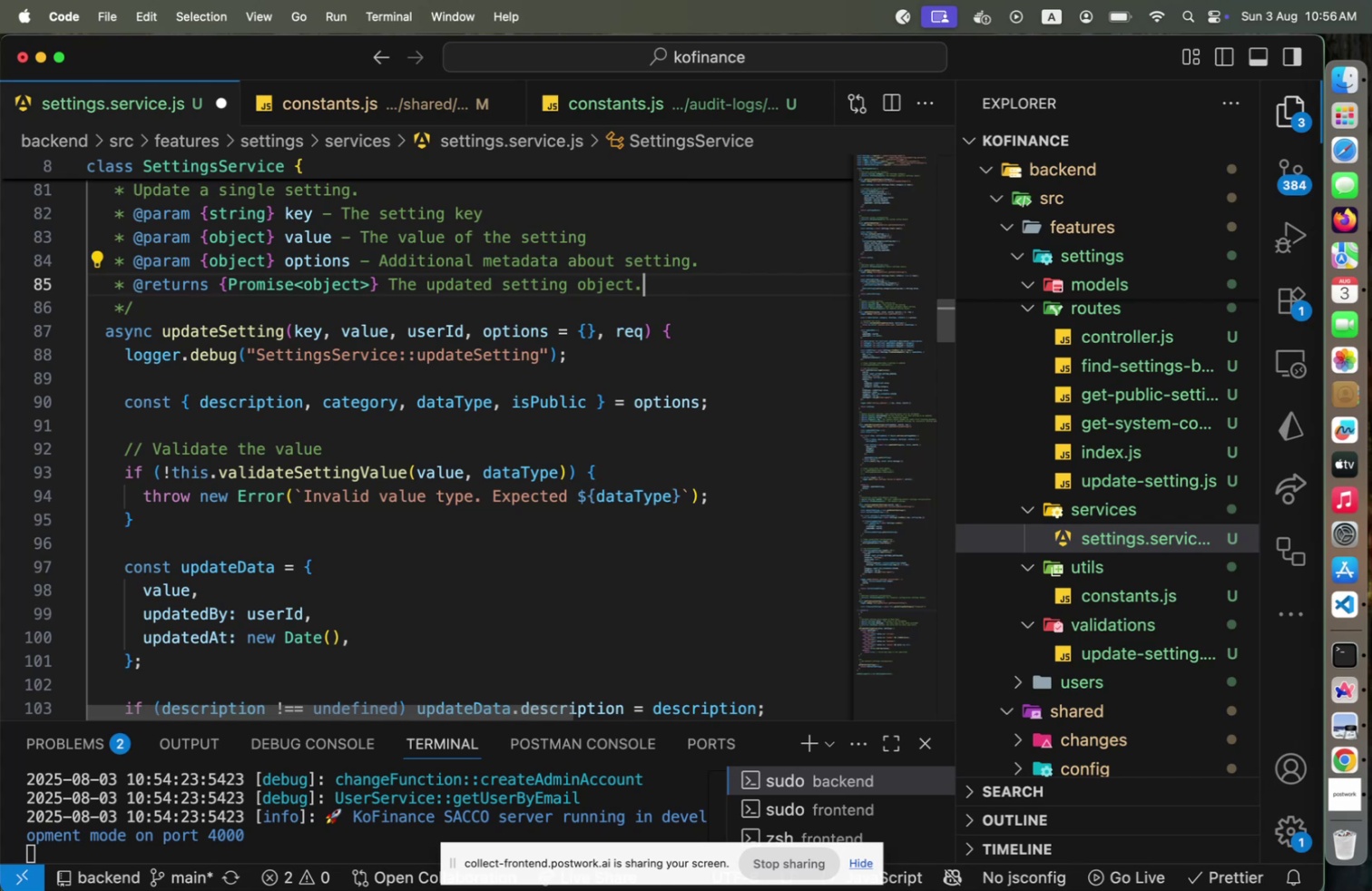 
key(ArrowUp)
 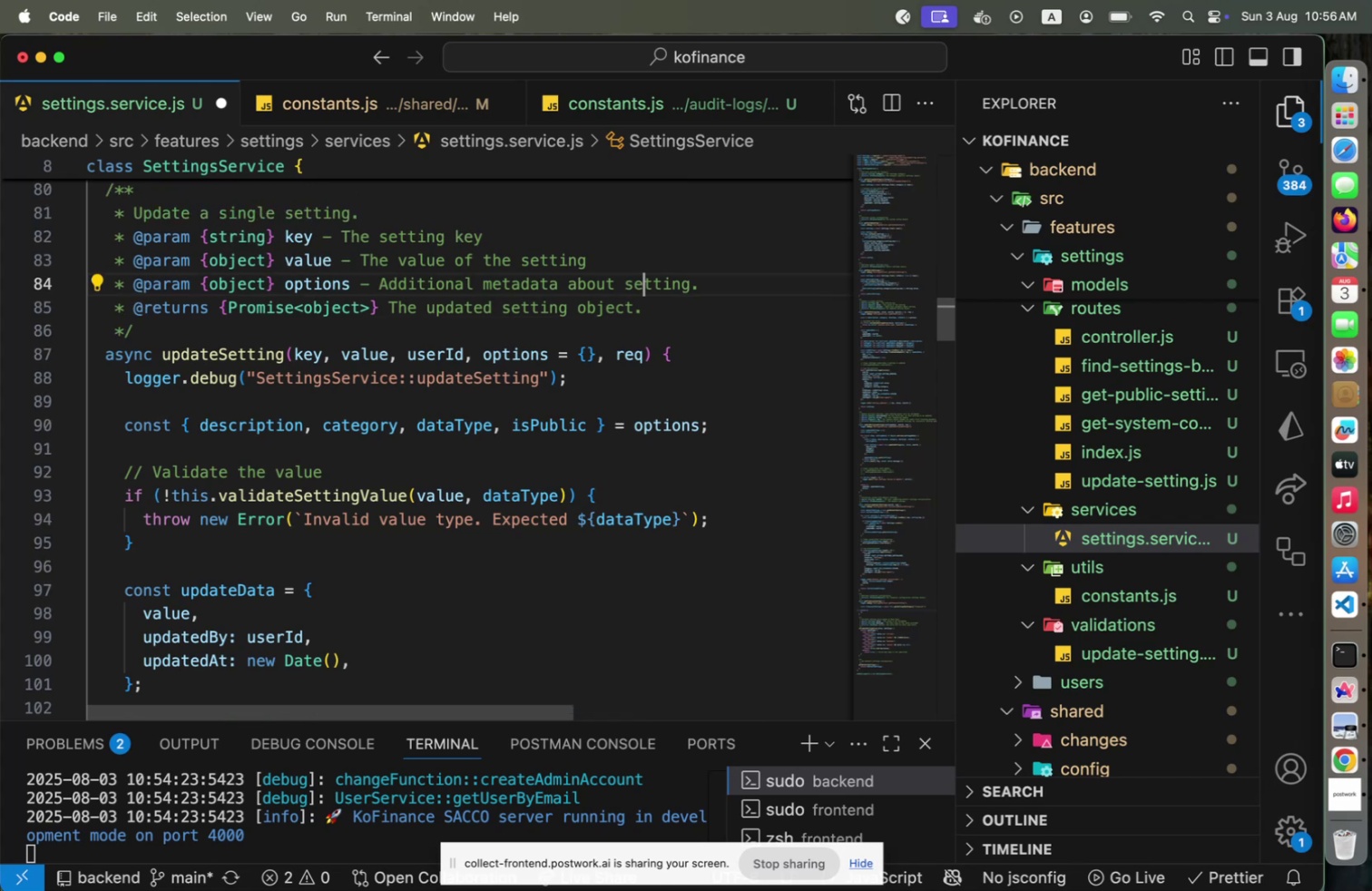 
key(End)
 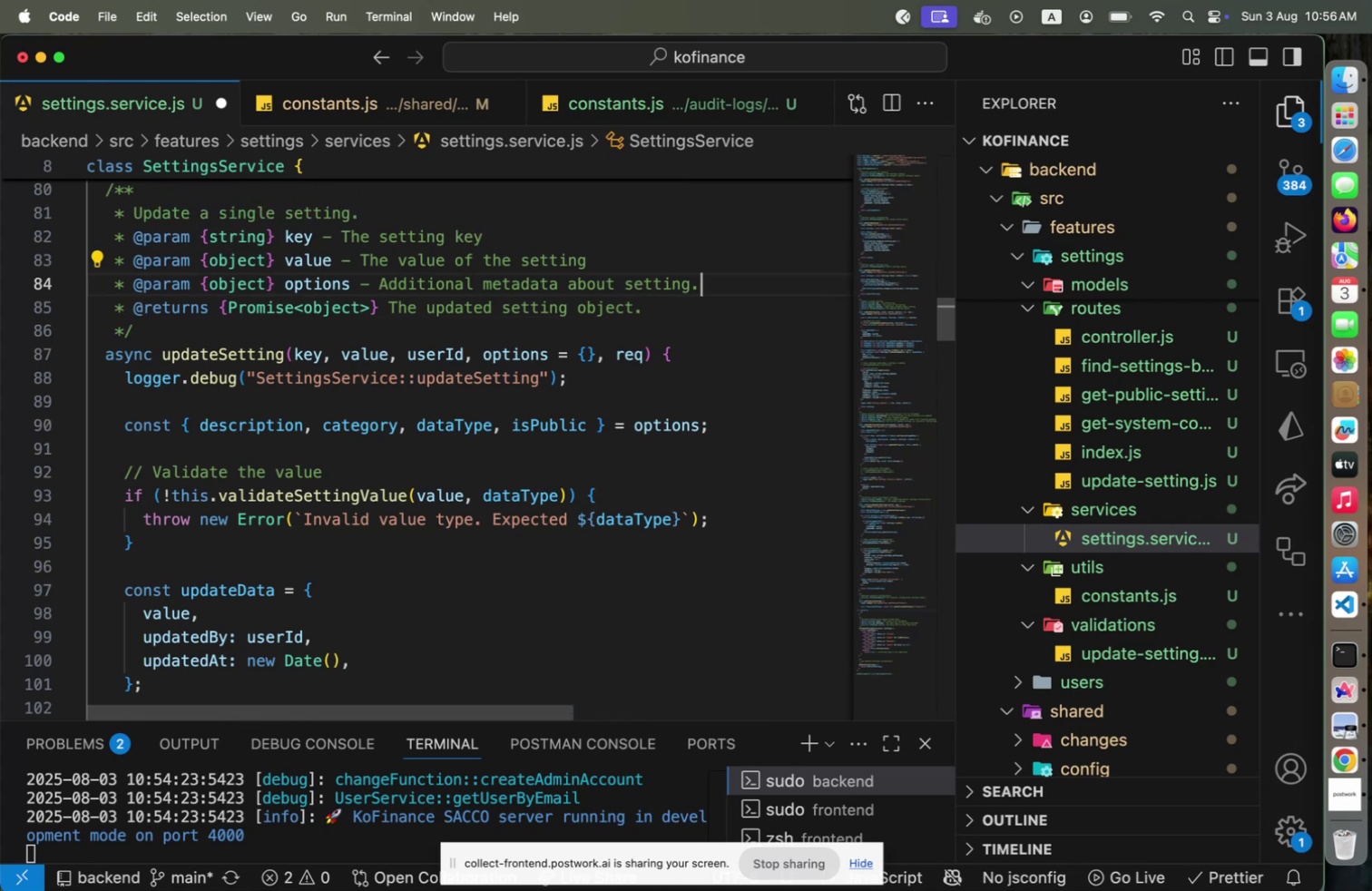 
key(Enter)
 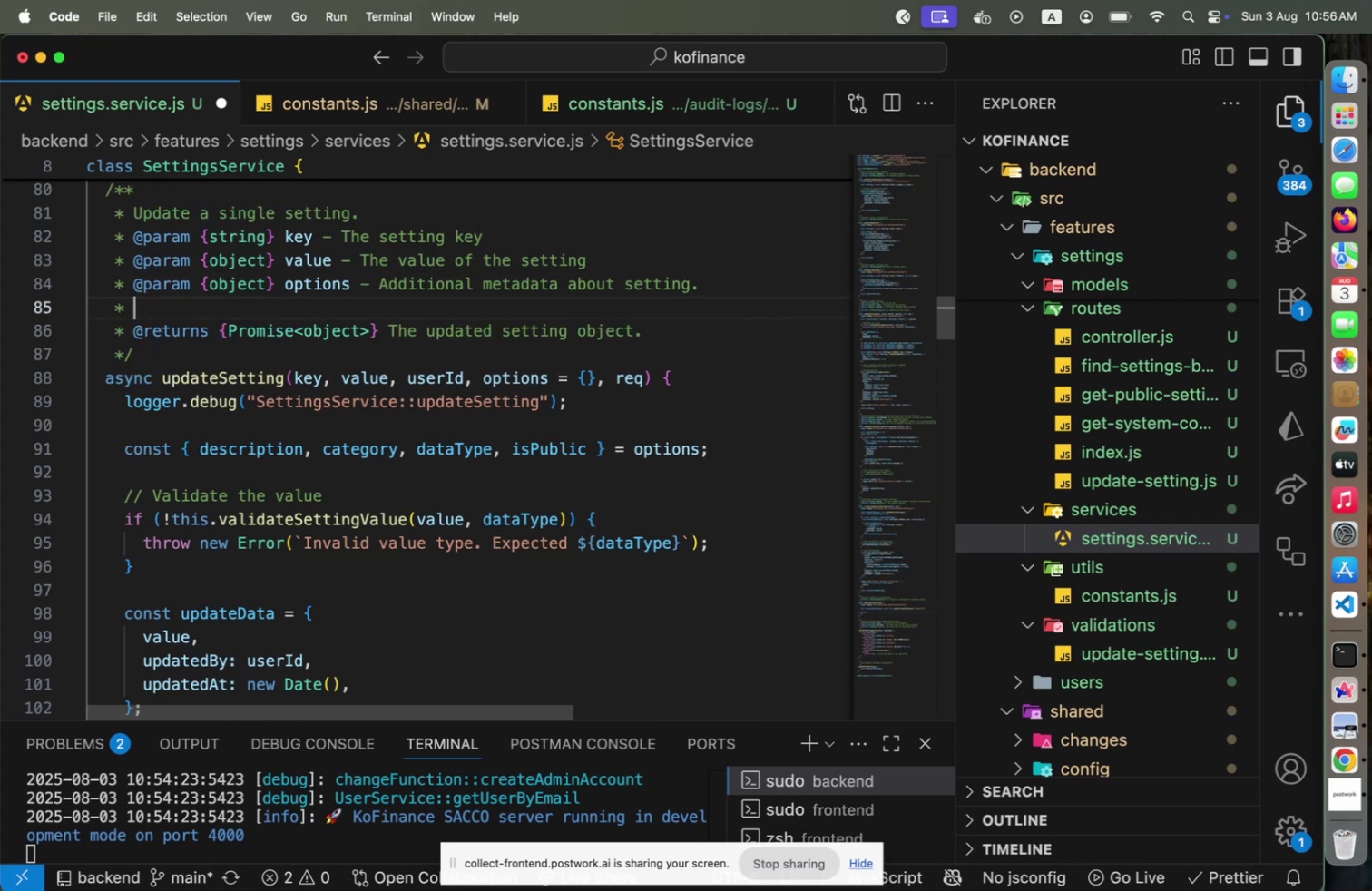 
key(Meta+V)
 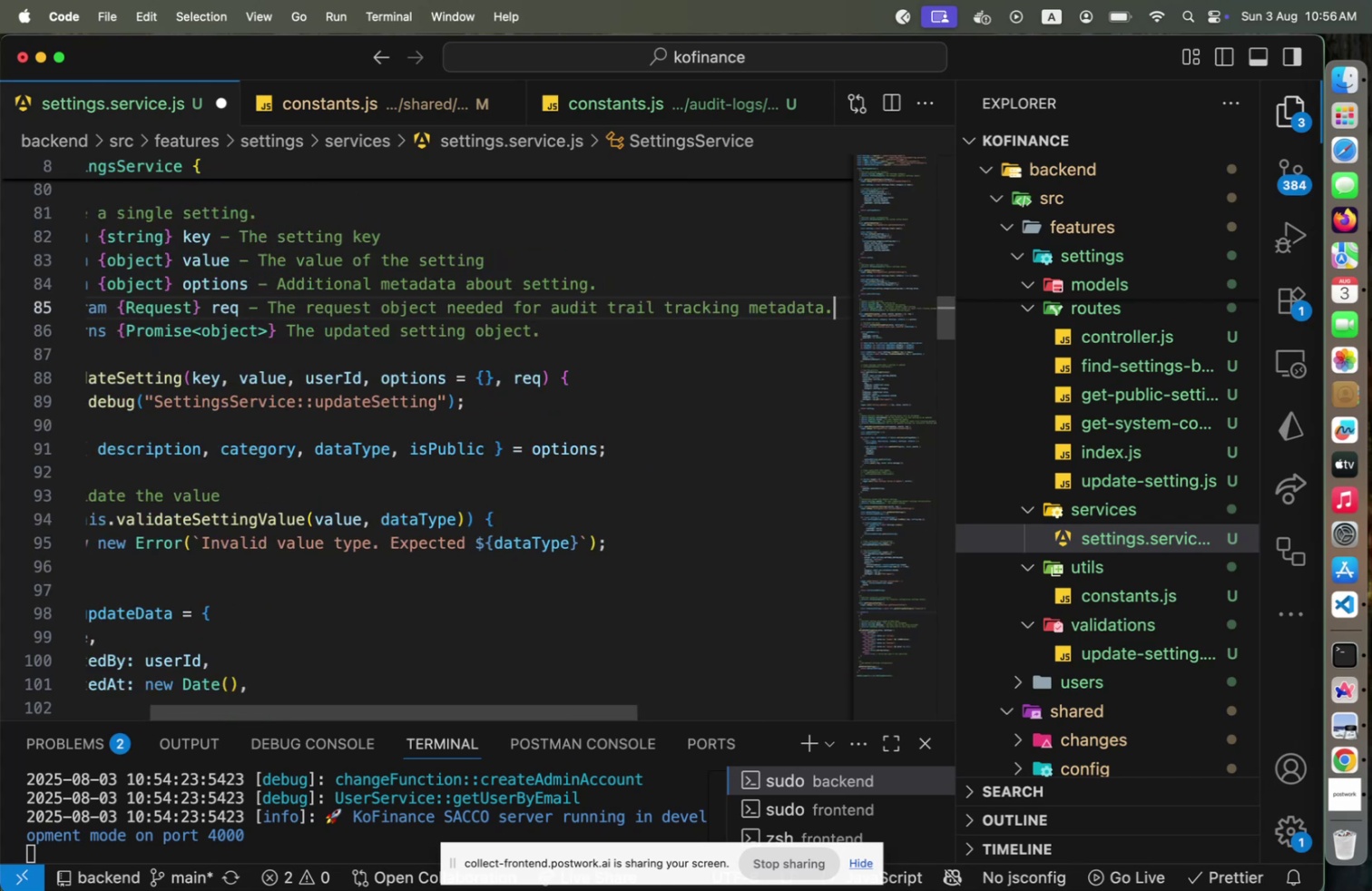 
key(Home)
 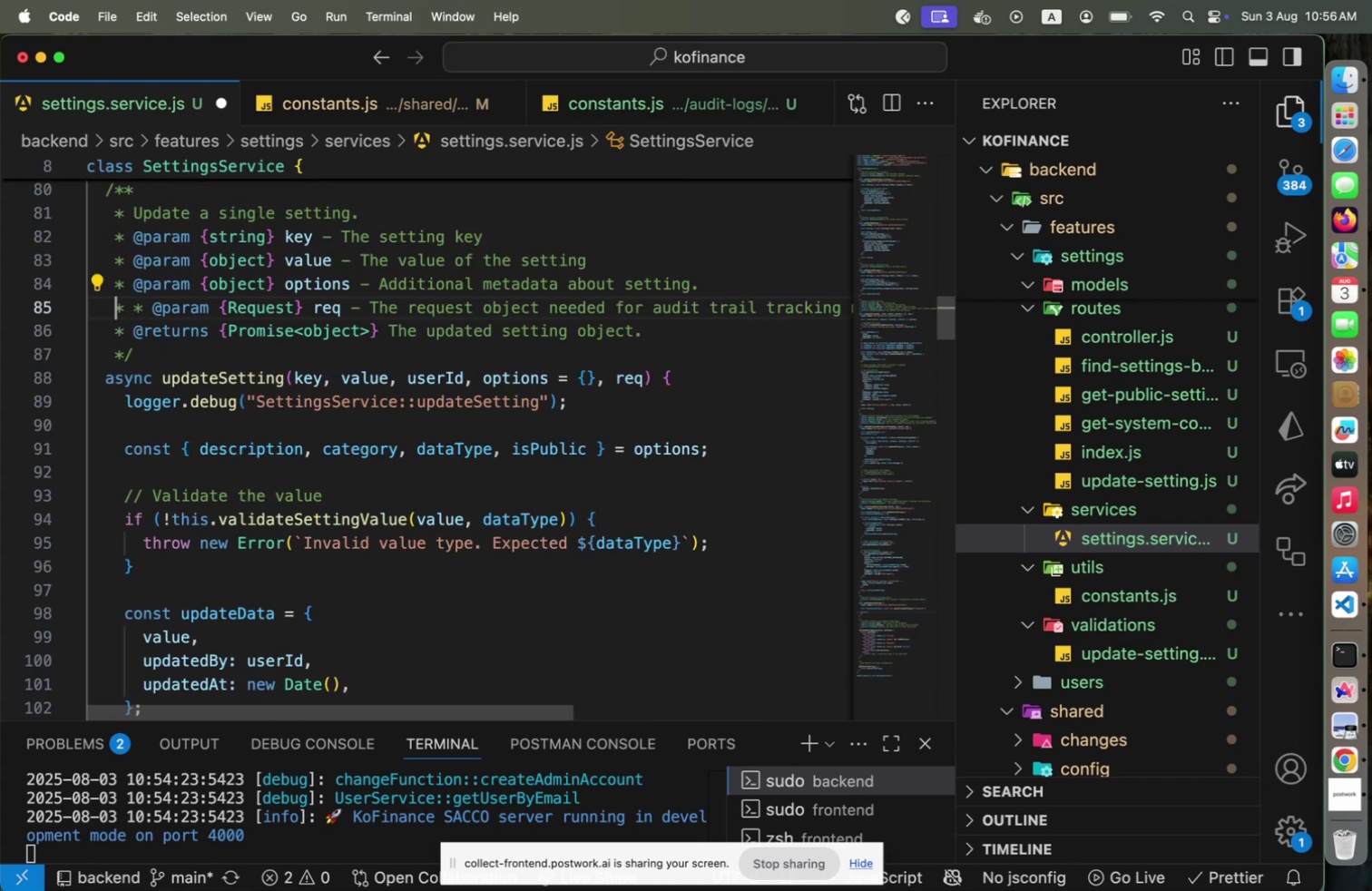 
key(ArrowRight)
 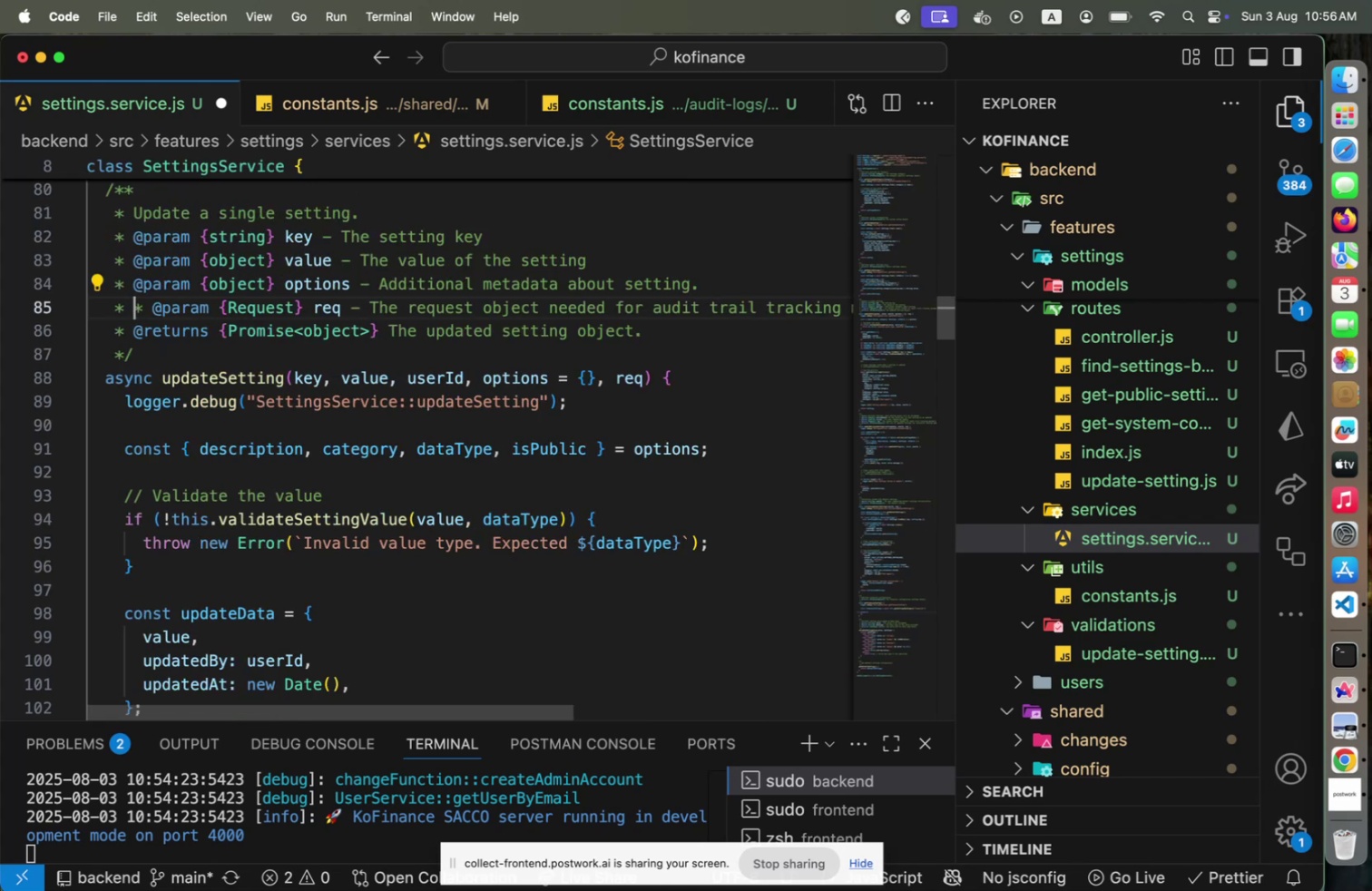 
key(ArrowRight)
 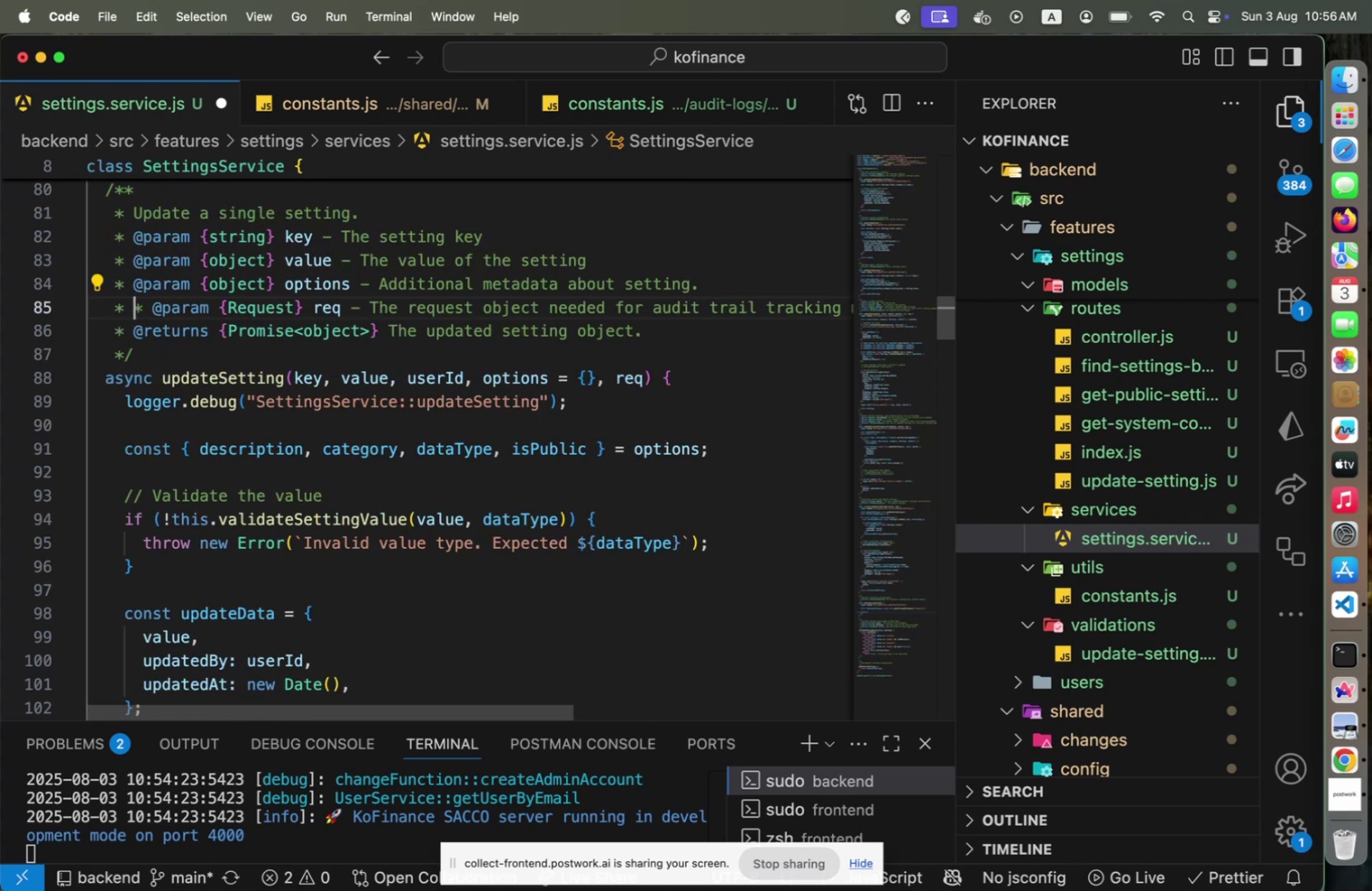 
key(Backspace)
 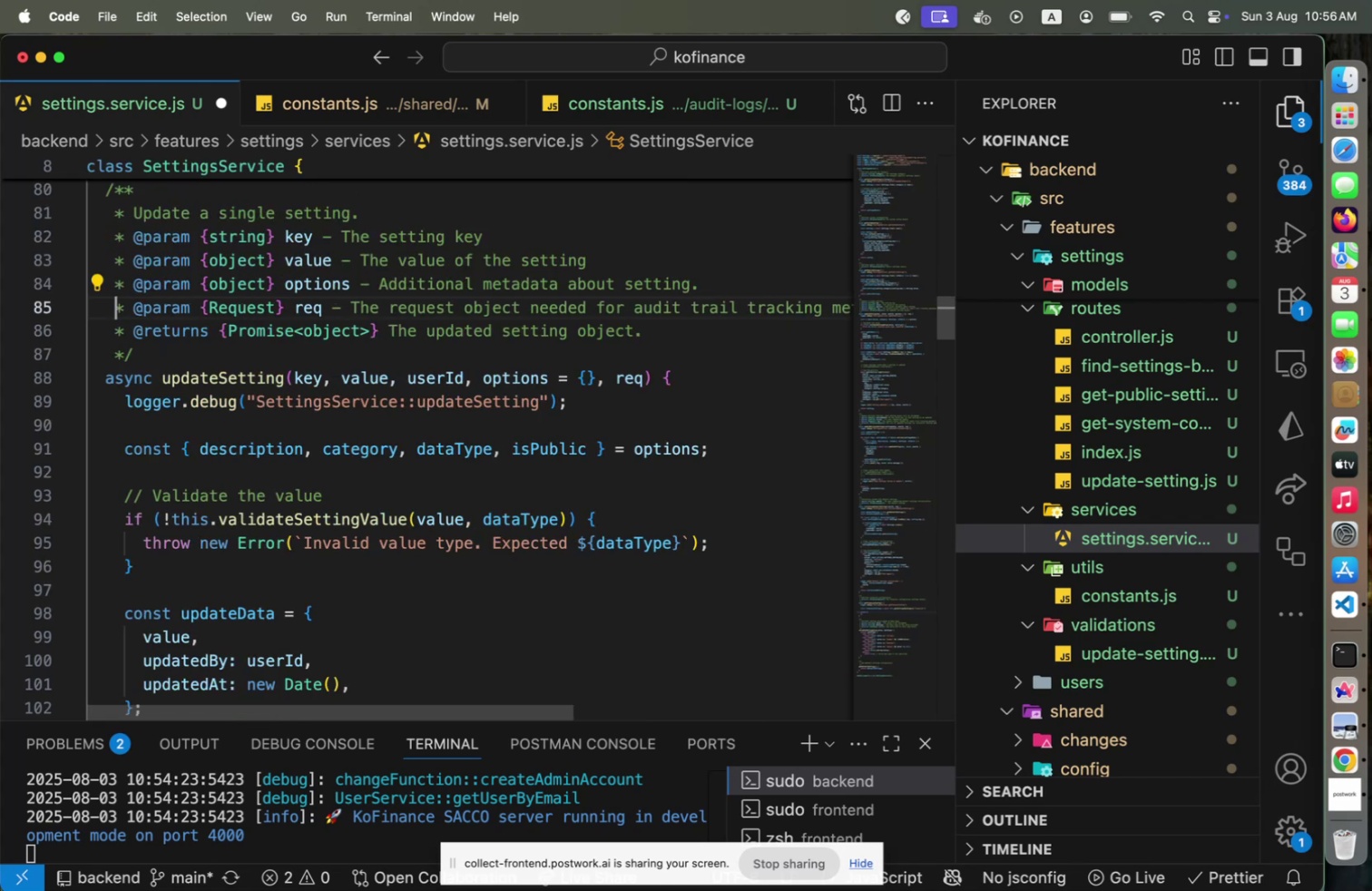 
key(Backspace)
 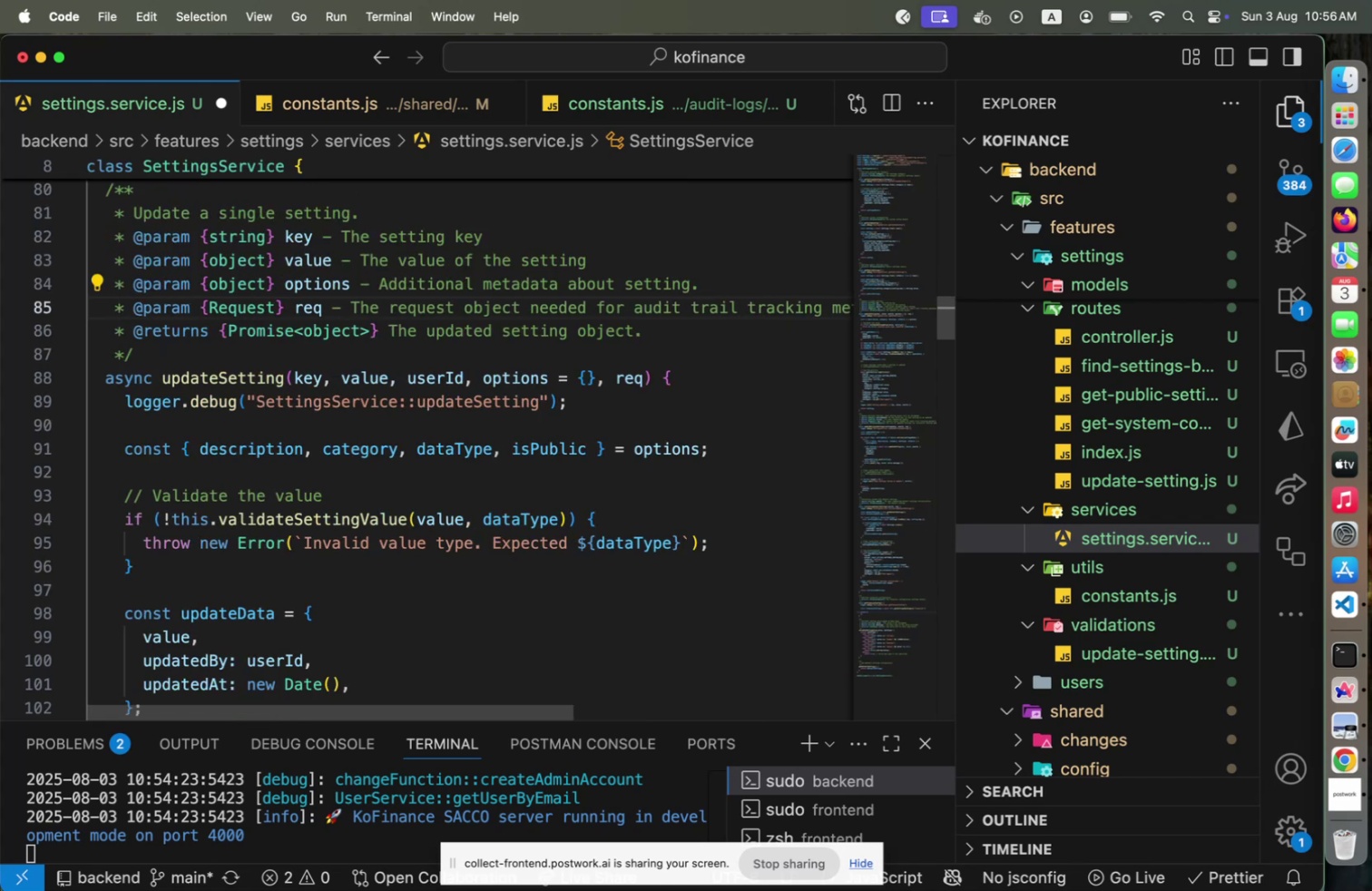 
key(ArrowDown)
 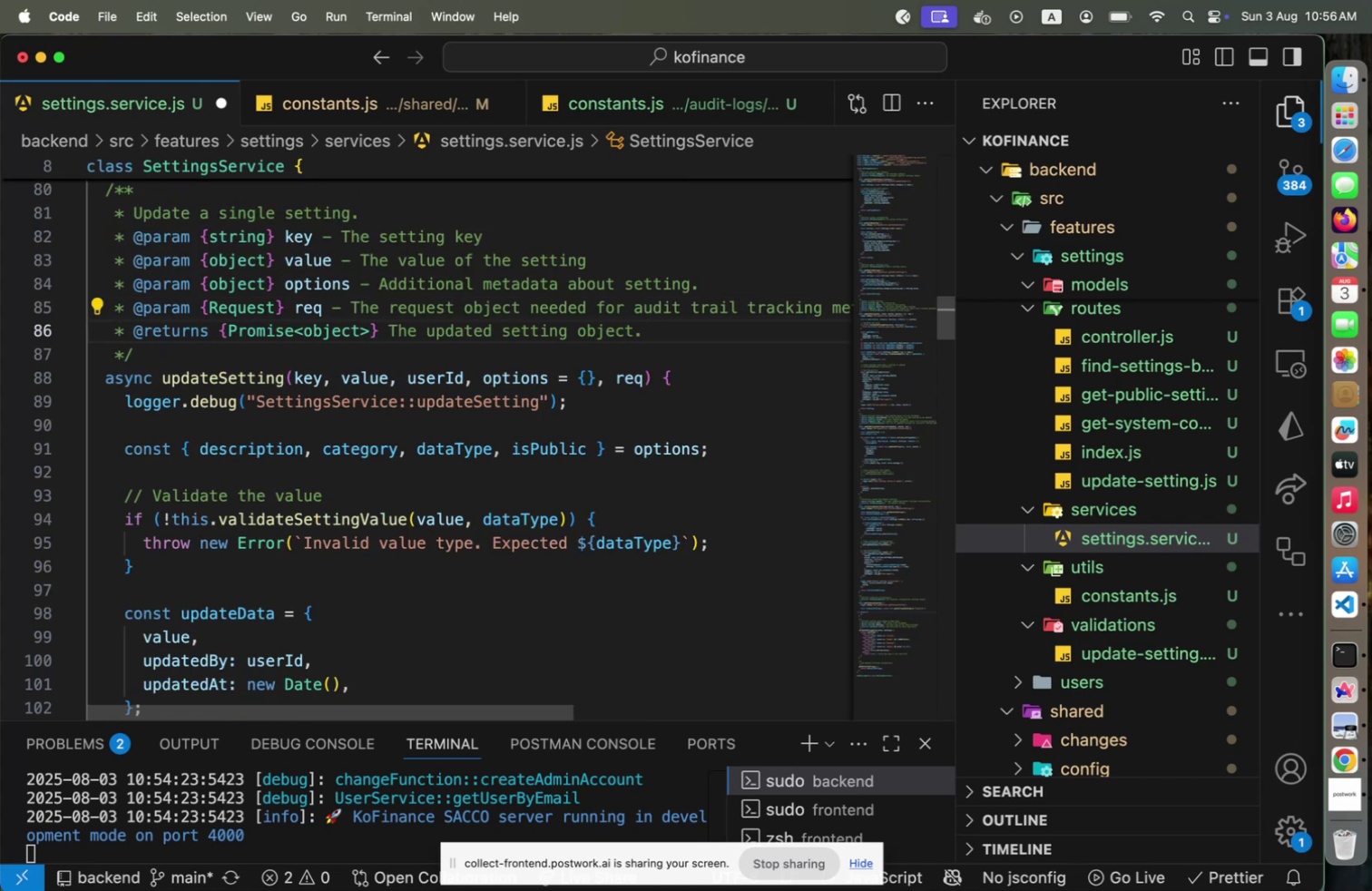 
key(ArrowRight)
 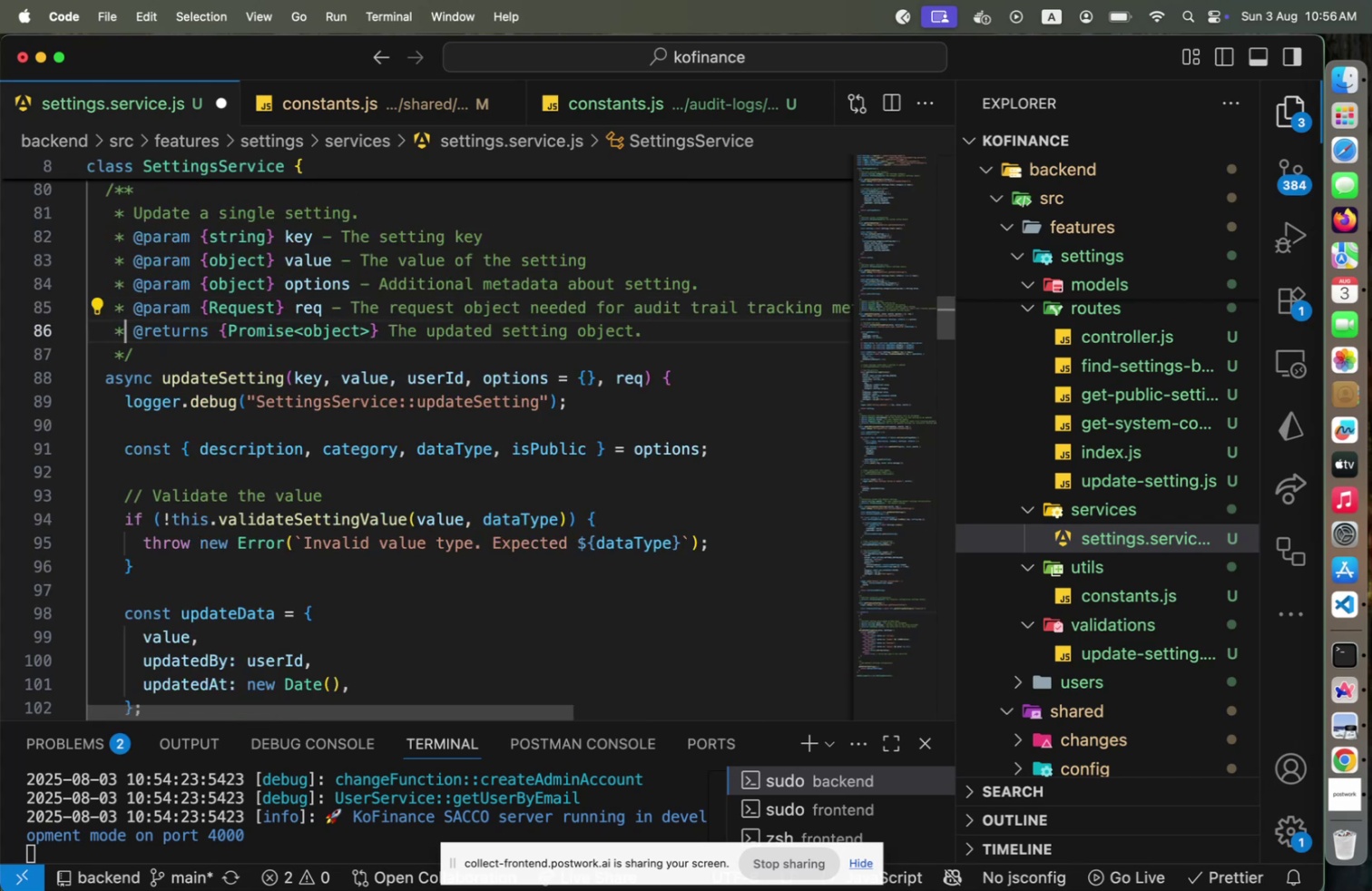 
key(ArrowUp)
 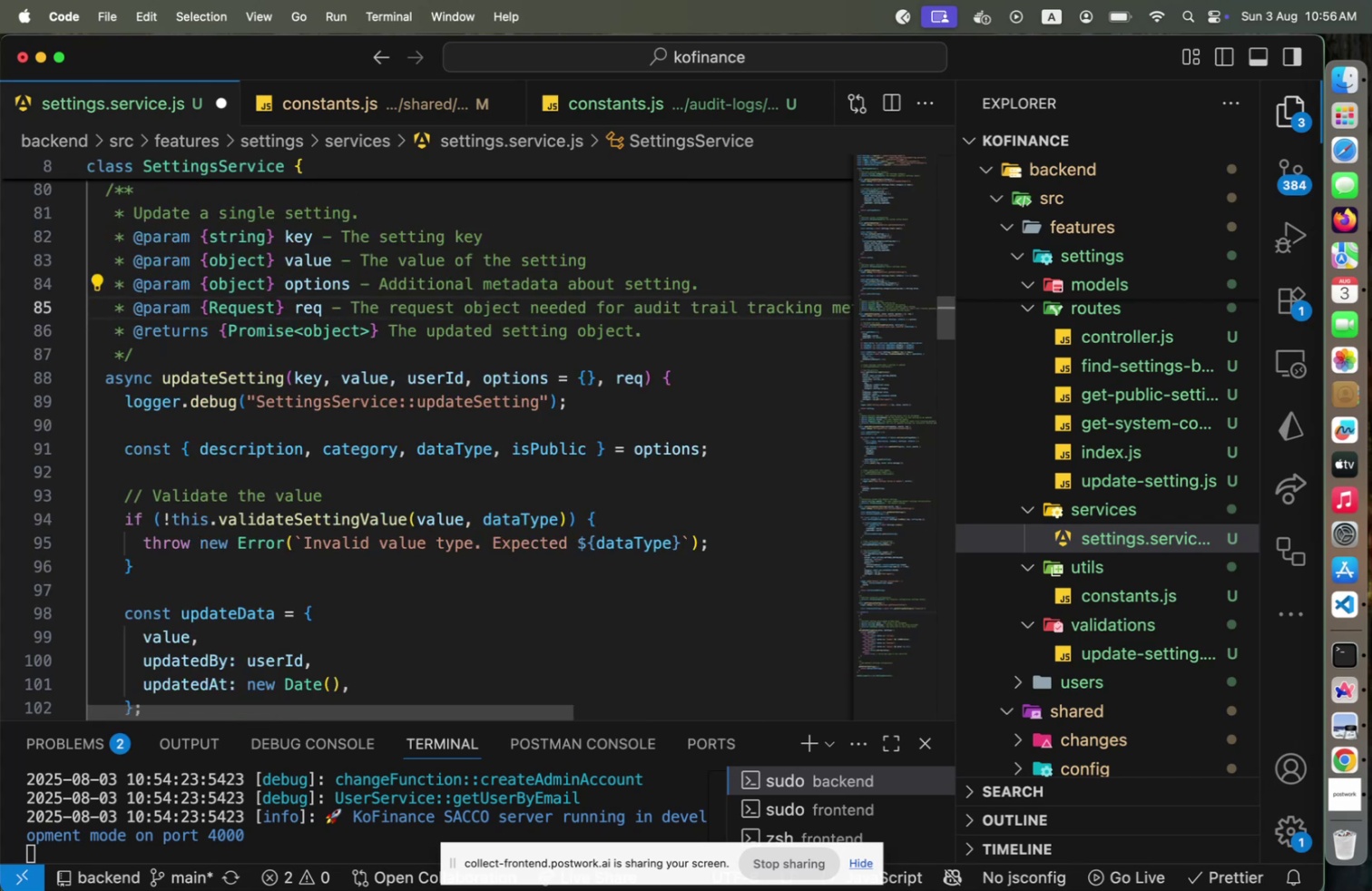 
key(Home)
 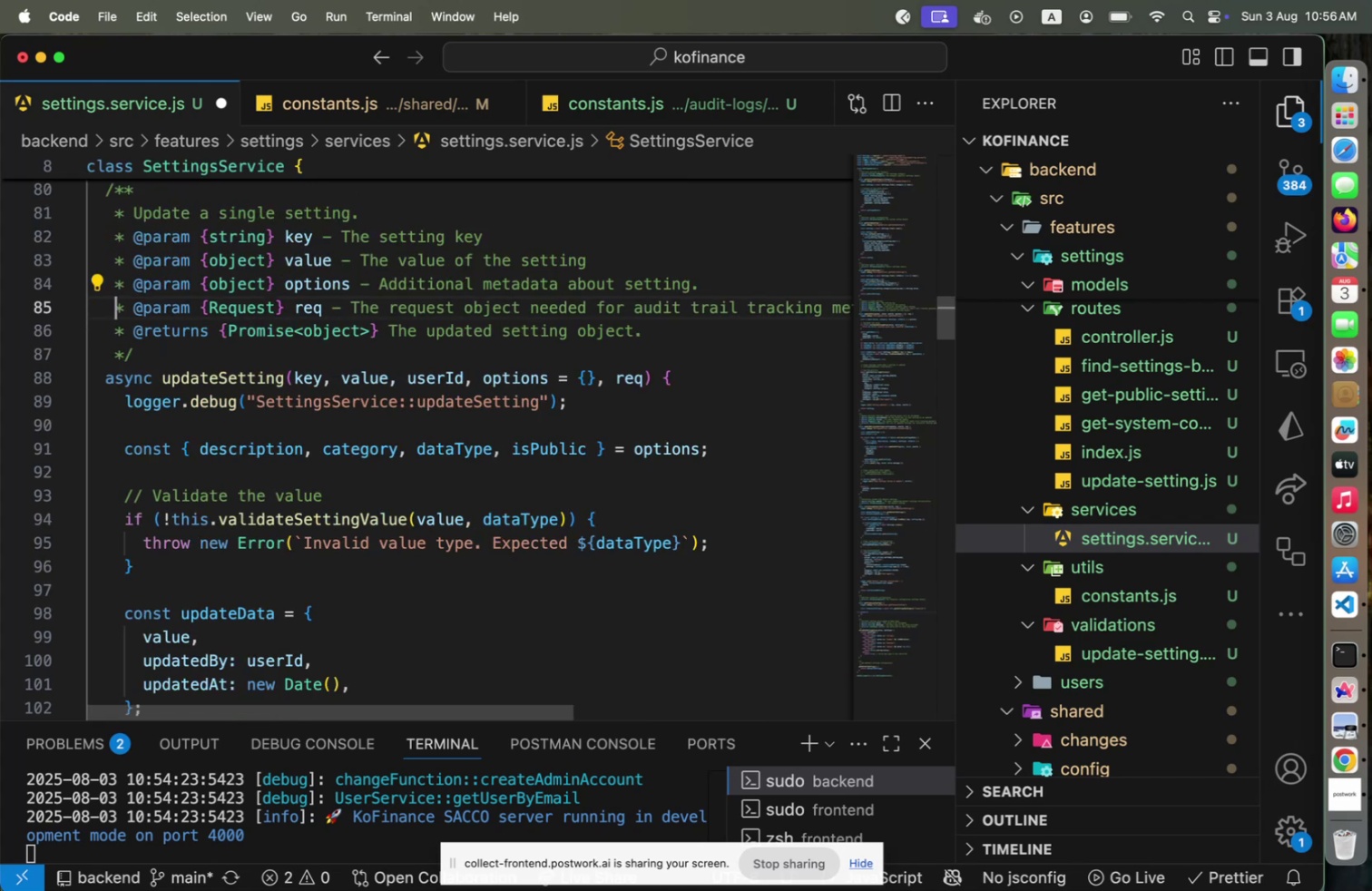 
key(Shift+ShiftLeft)
 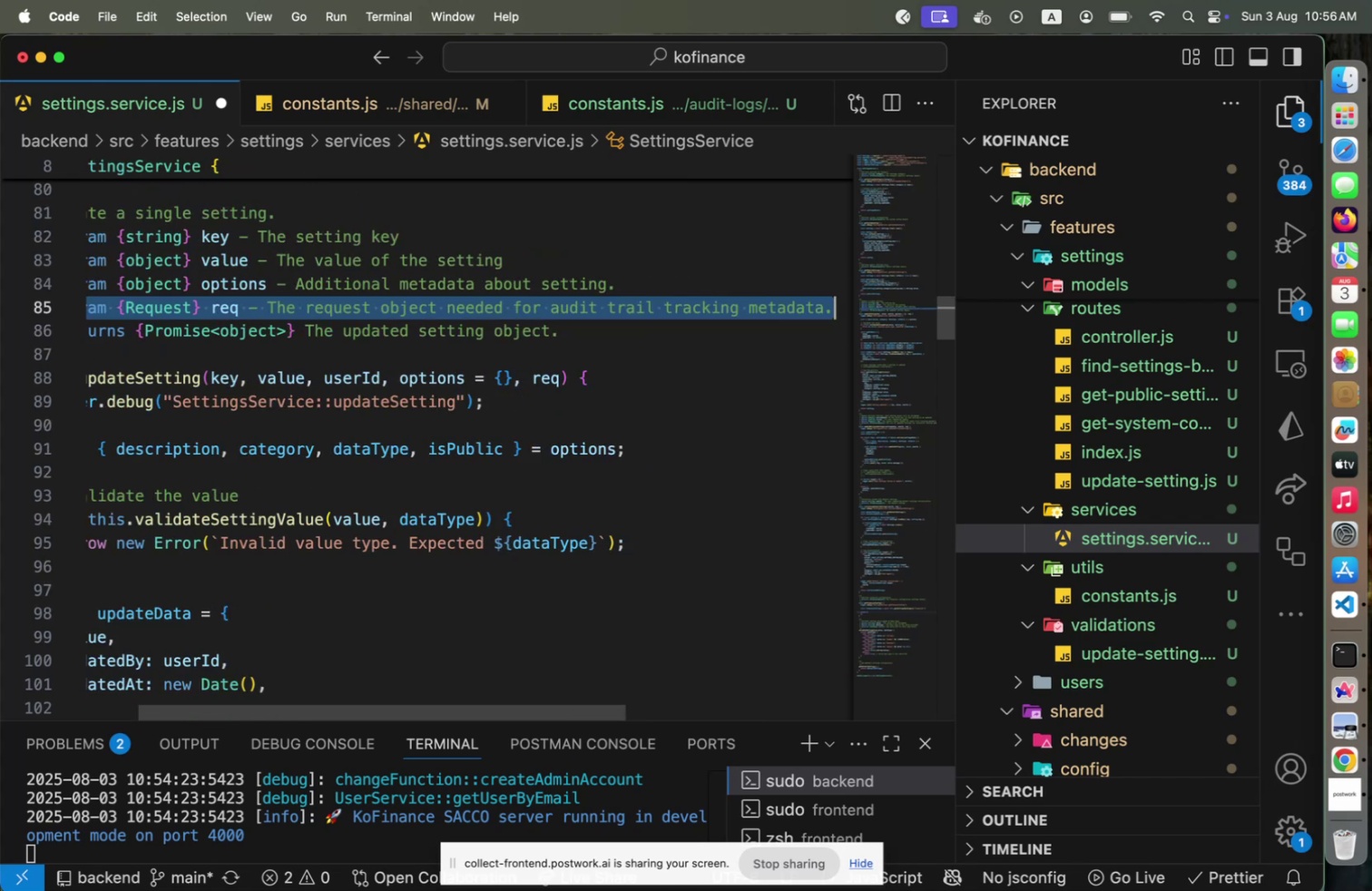 
key(Shift+End)
 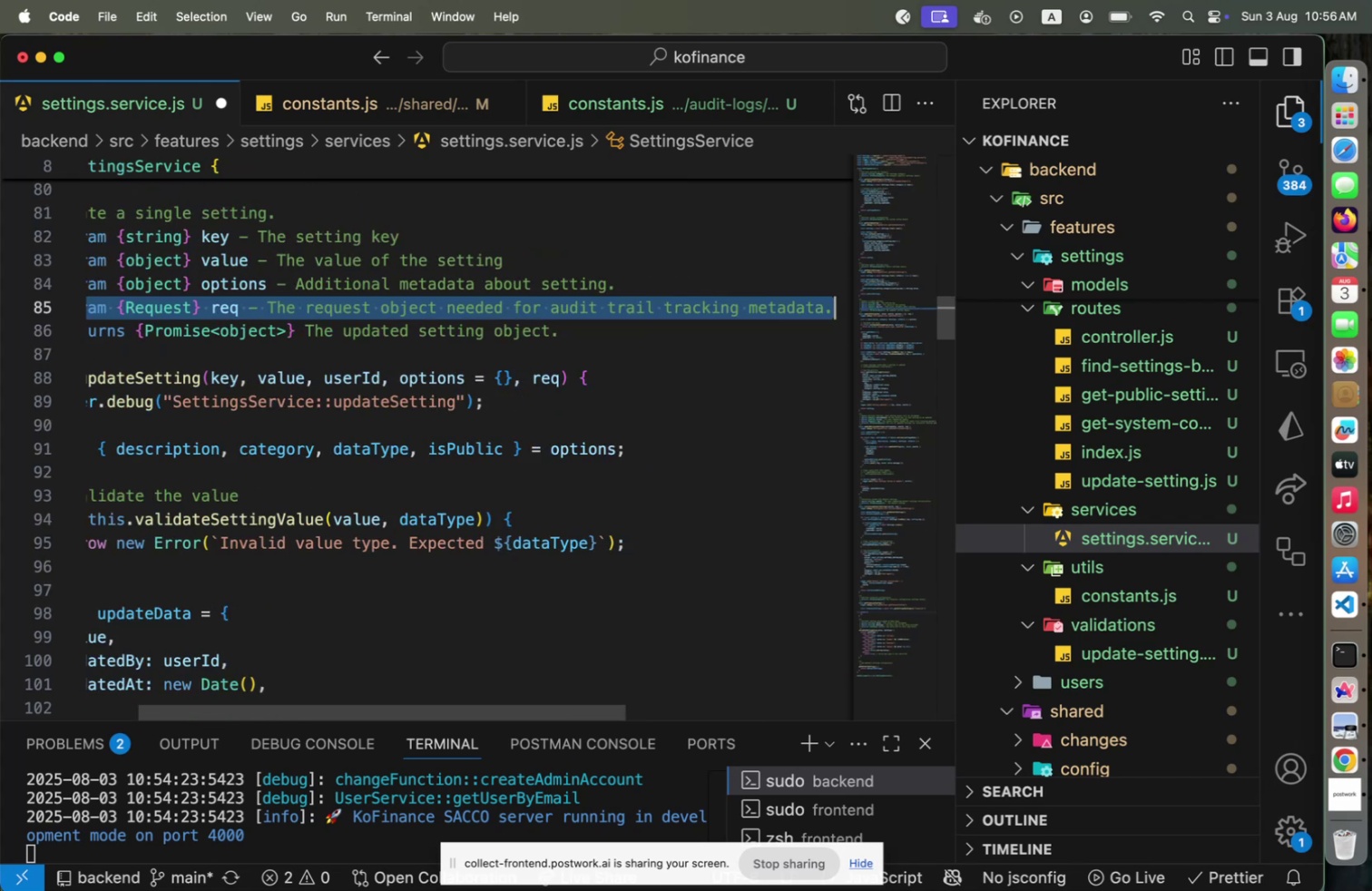 
key(Meta+C)
 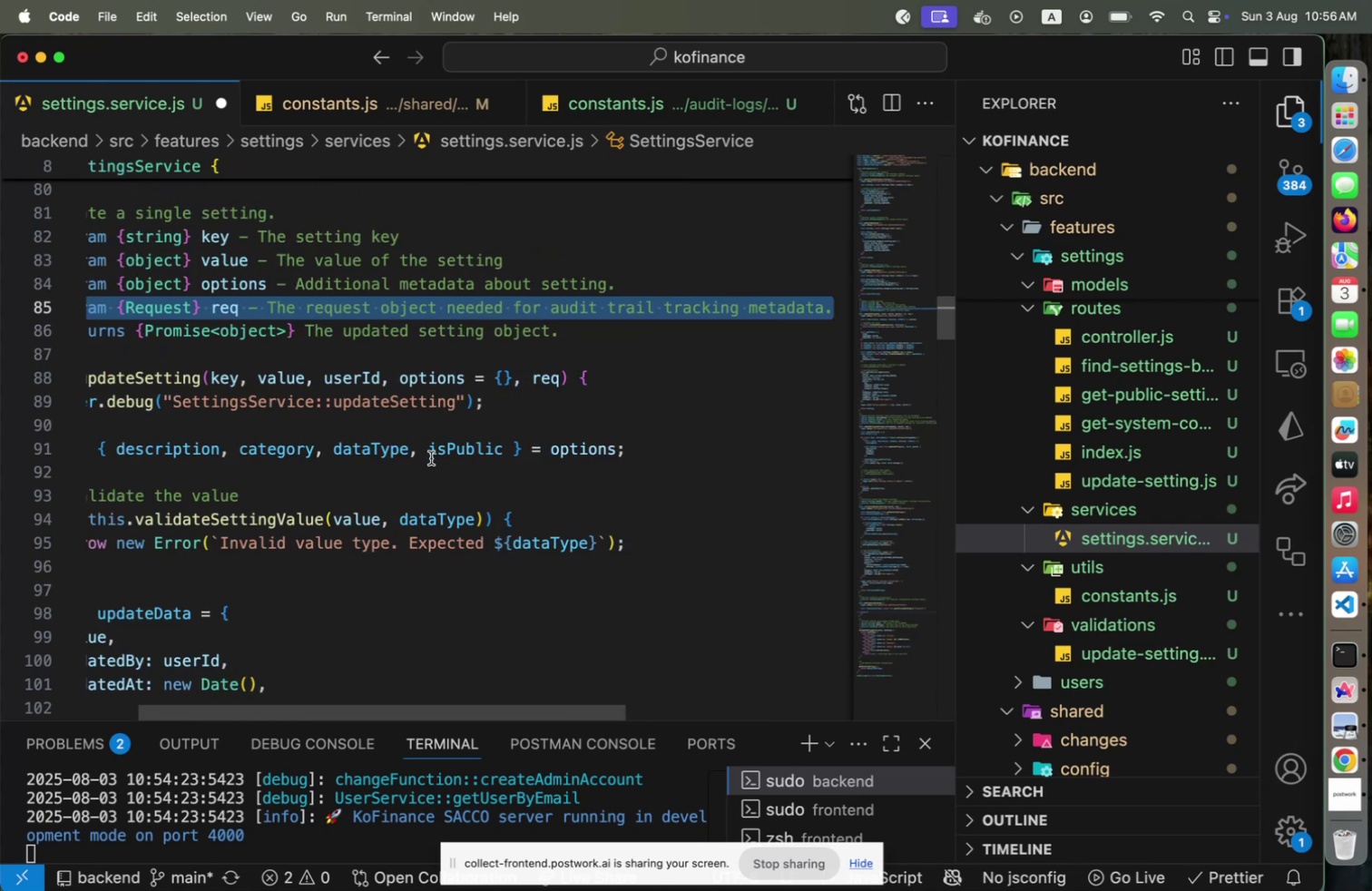 
scroll: coordinate [370, 527], scroll_direction: down, amount: 49.0
 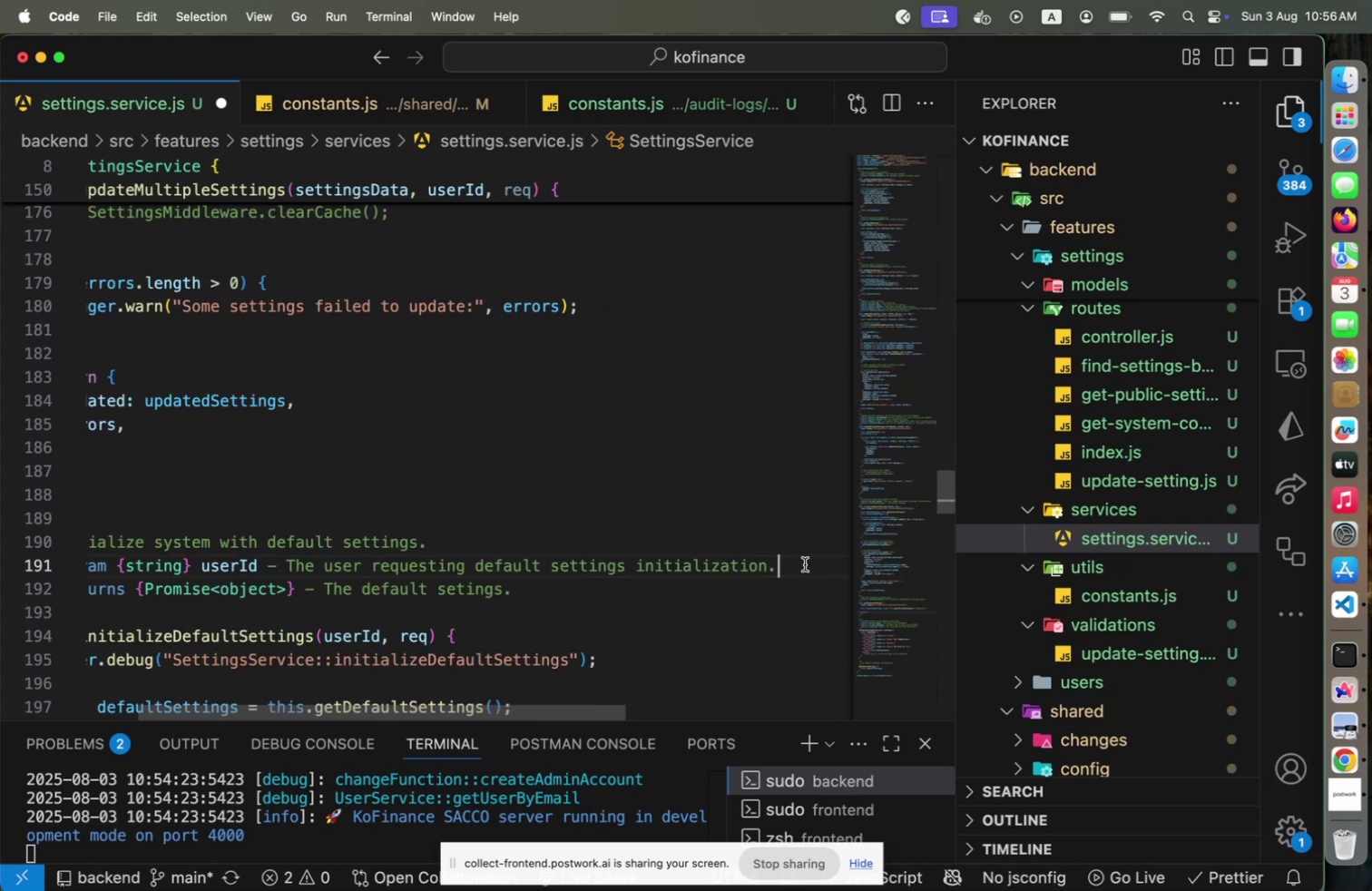 
key(Enter)
 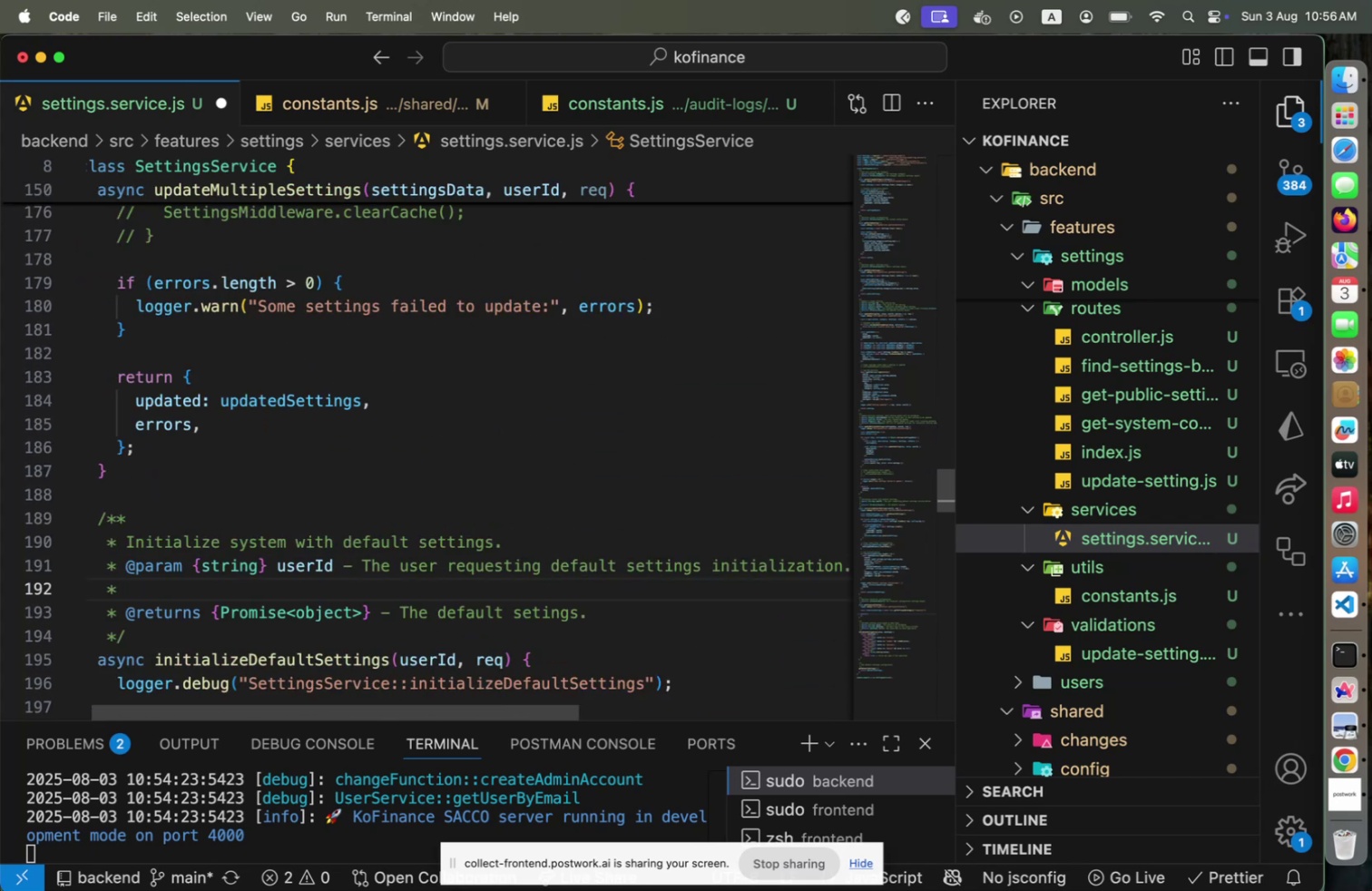 
key(Shift+Home)
 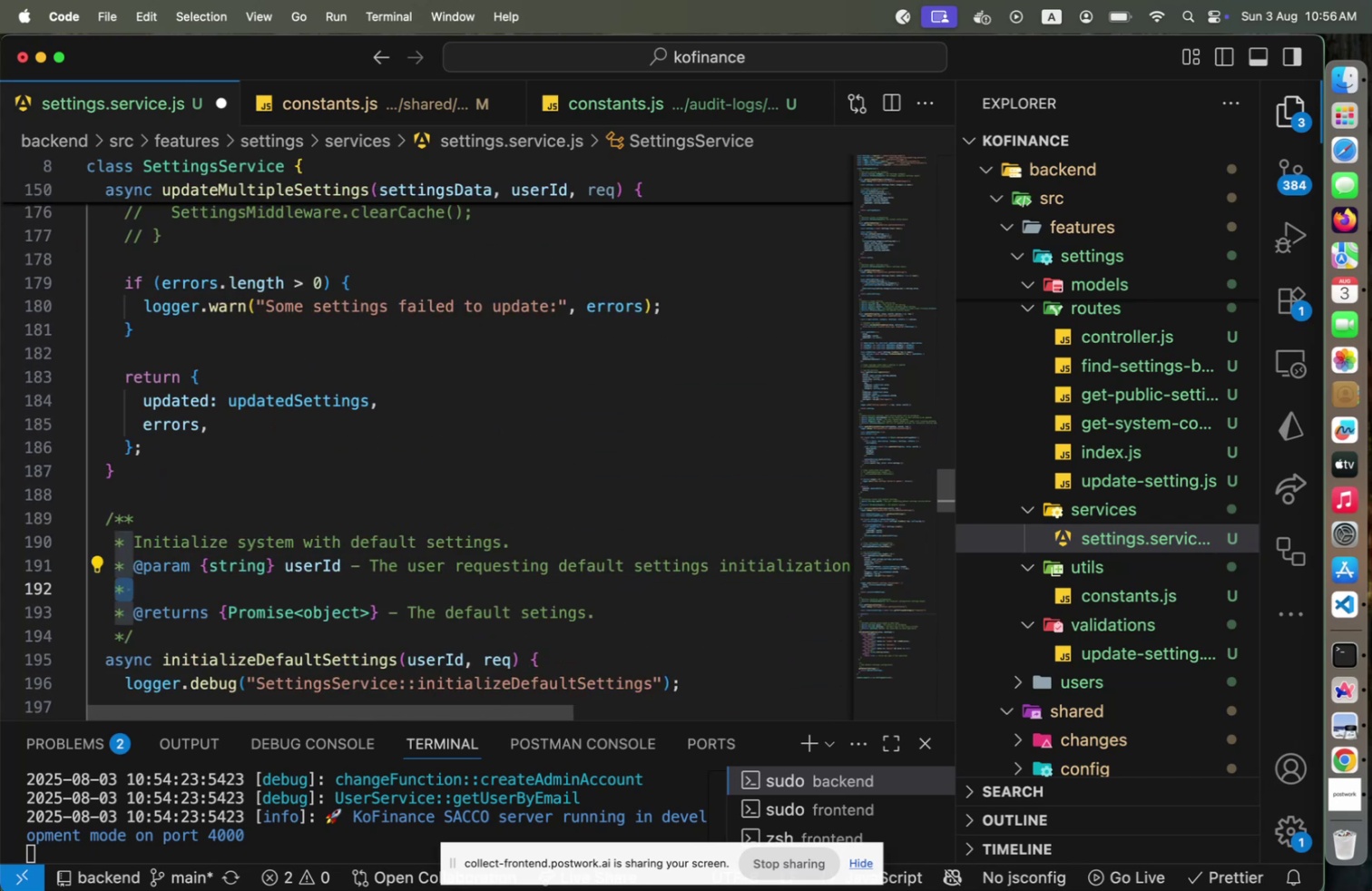 
key(Shift+Home)
 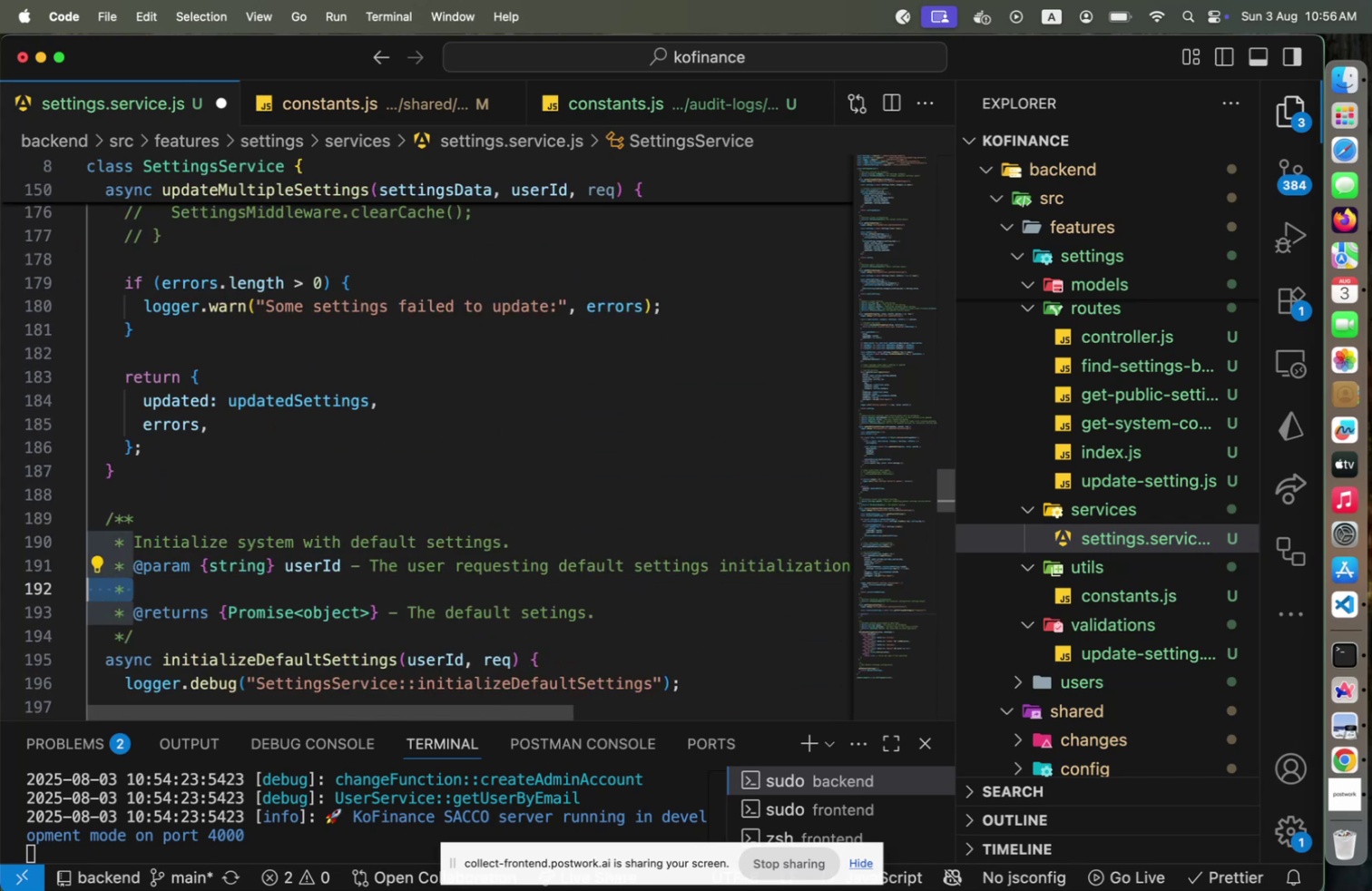 
key(Meta+V)
 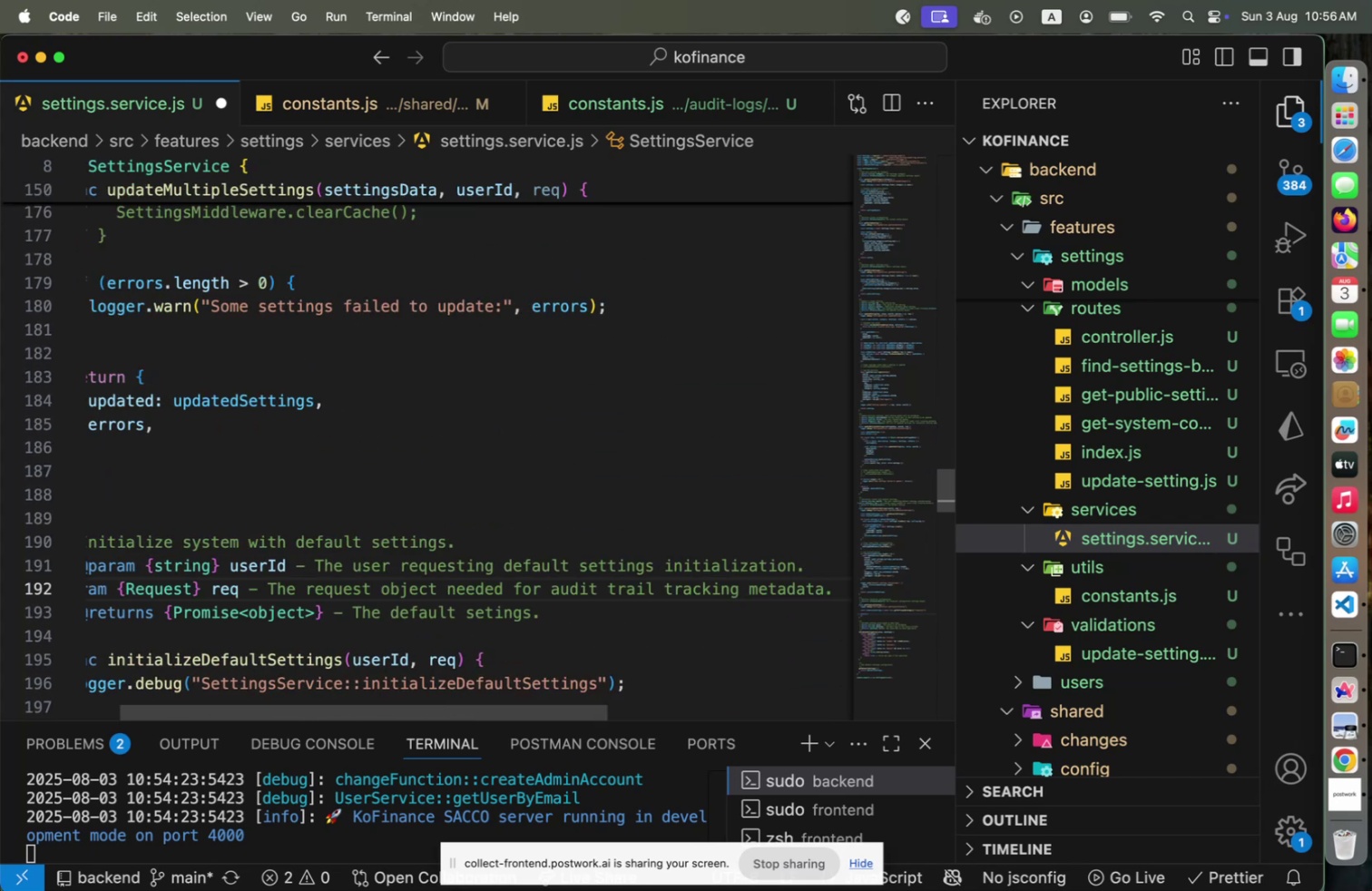 
key(Home)
 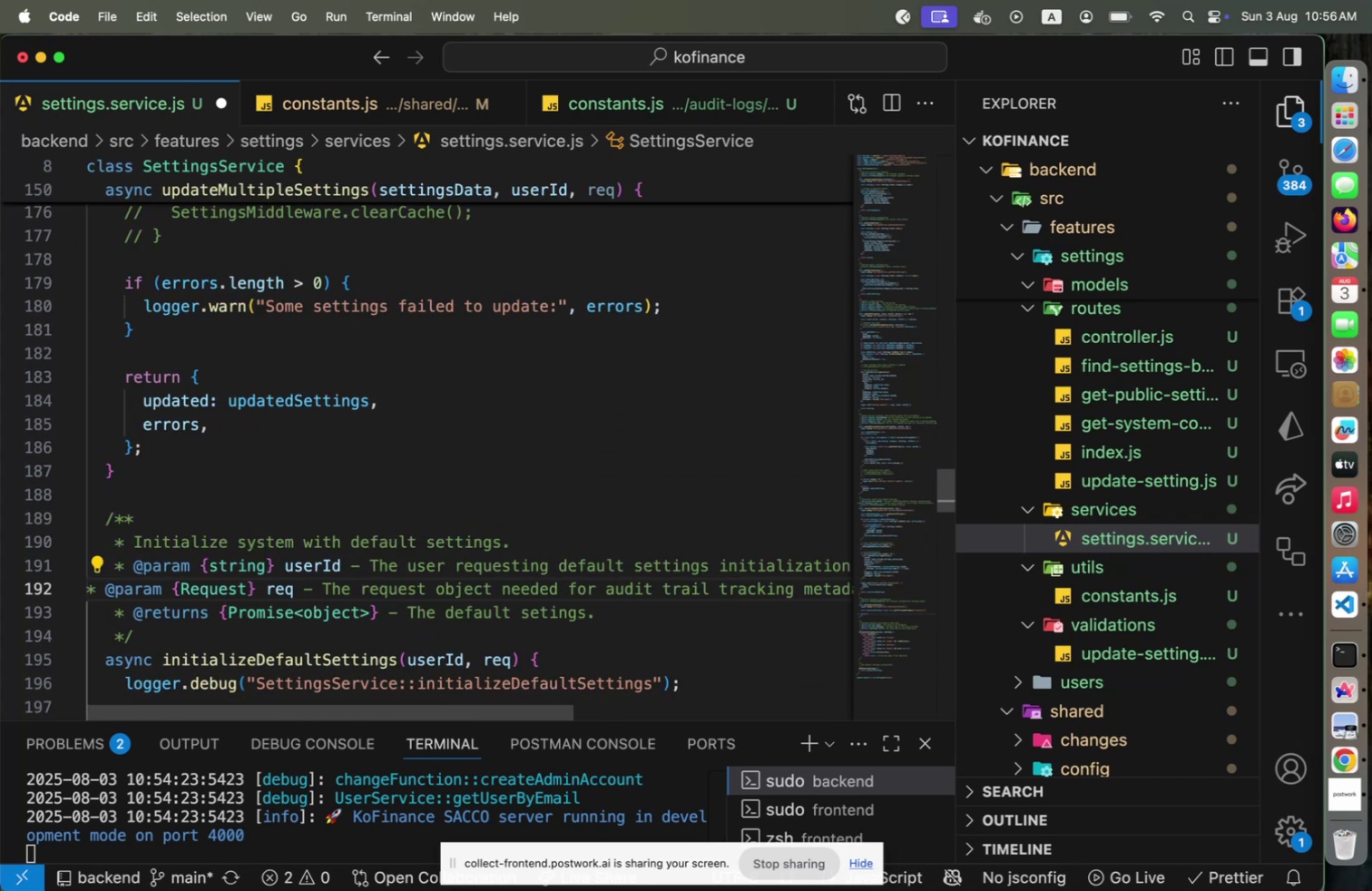 
key(Tab)
 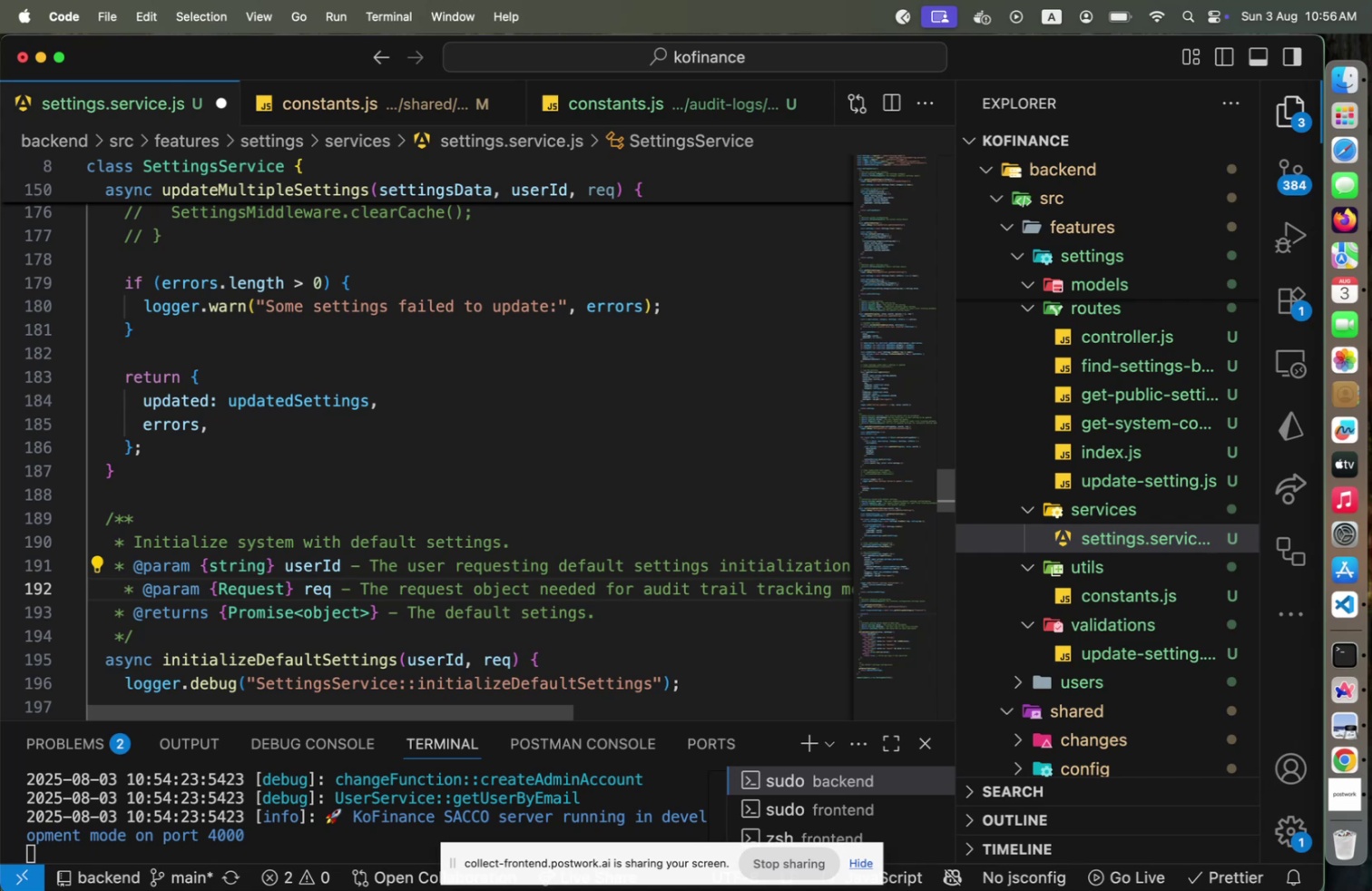 
key(Backspace)
 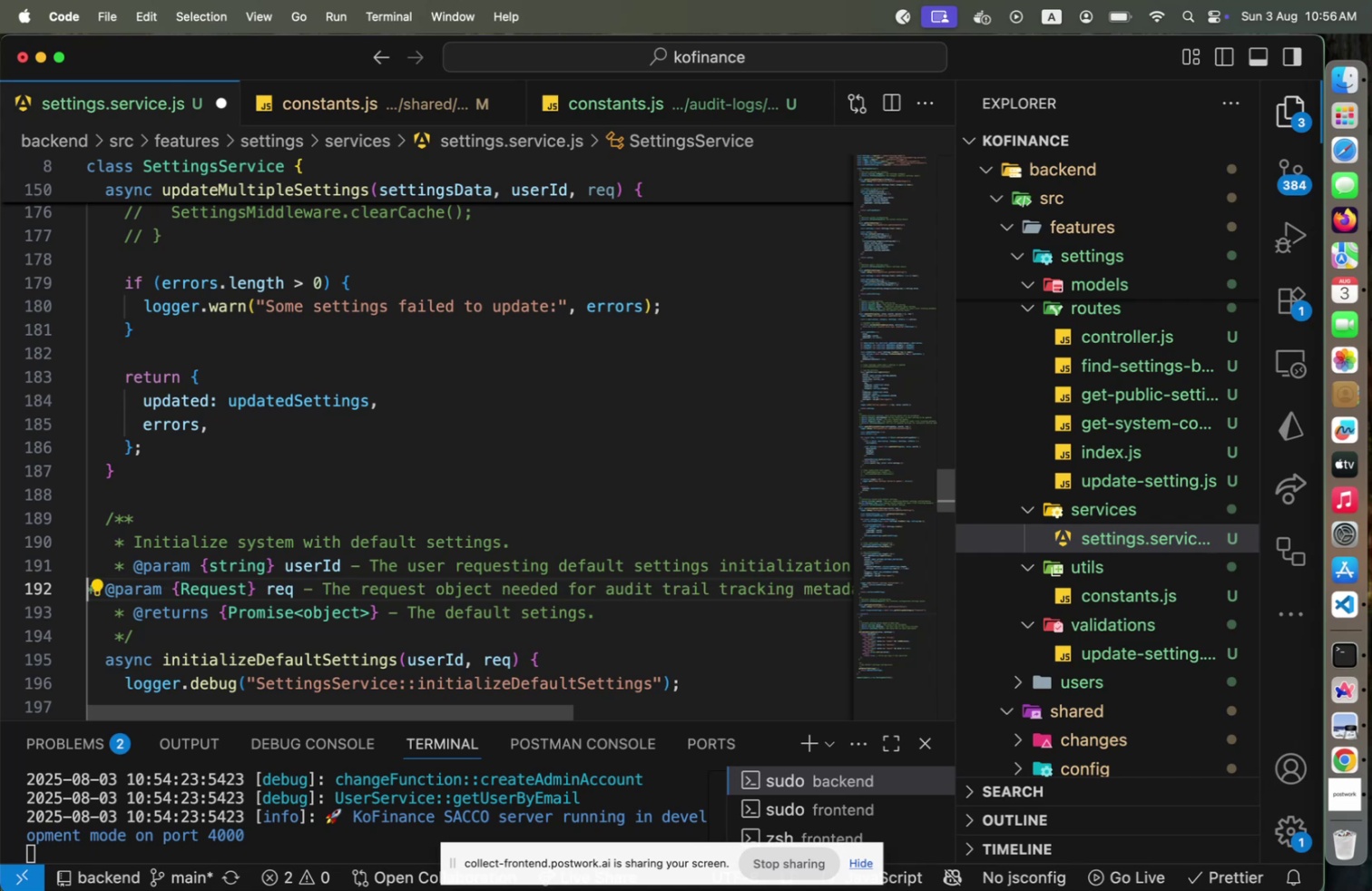 
key(Space)
 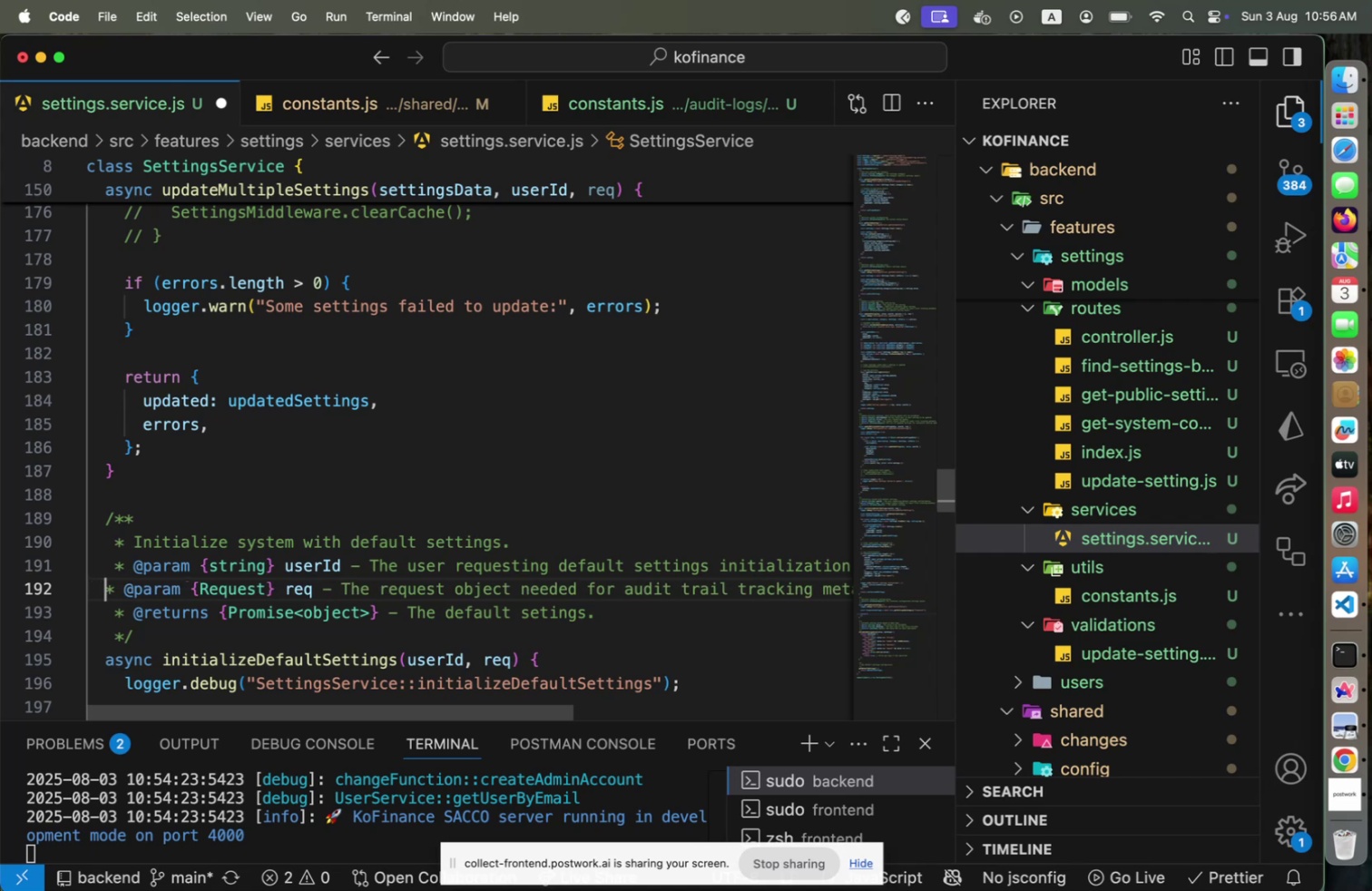 
key(Space)
 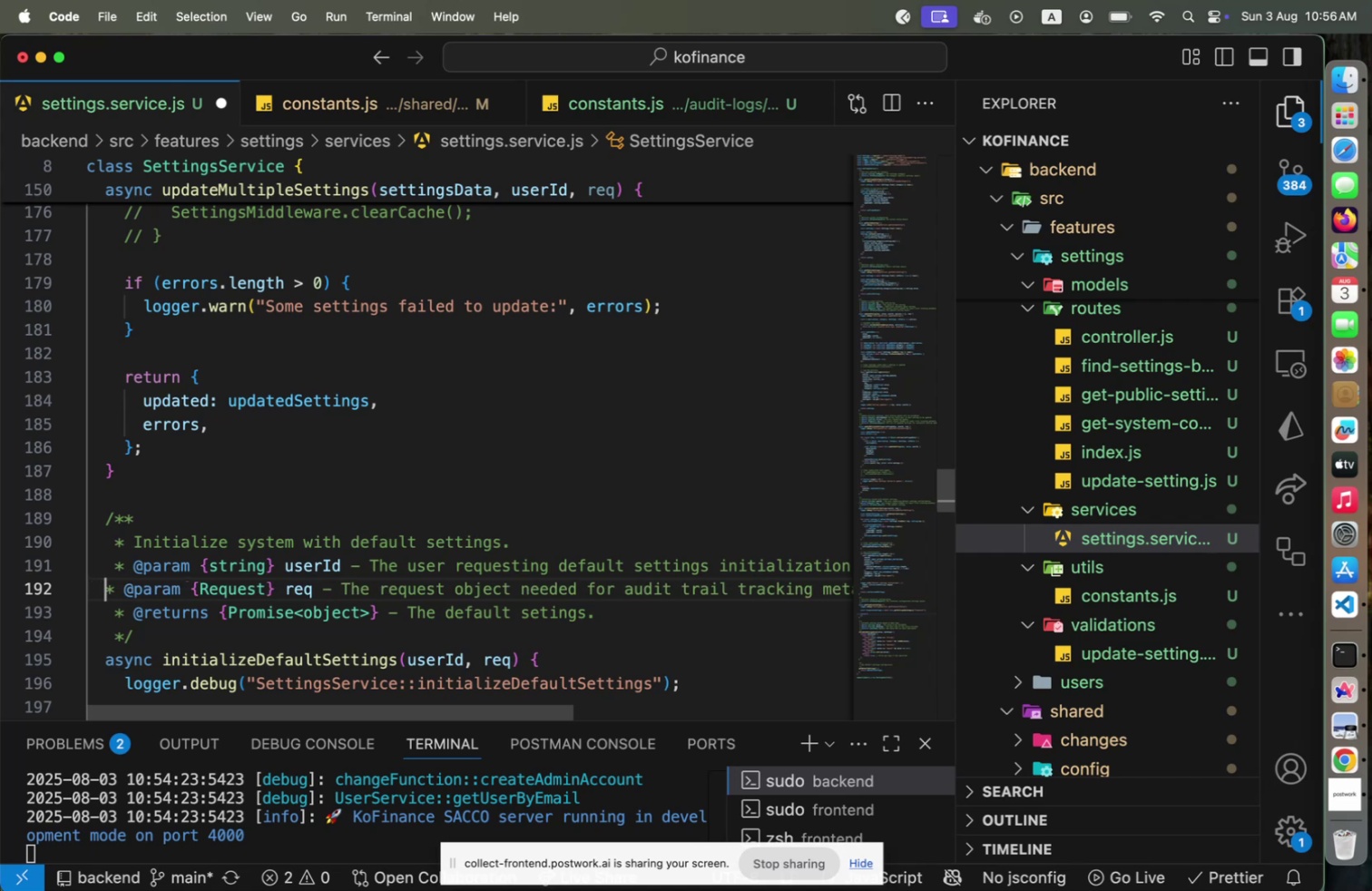 
key(Space)
 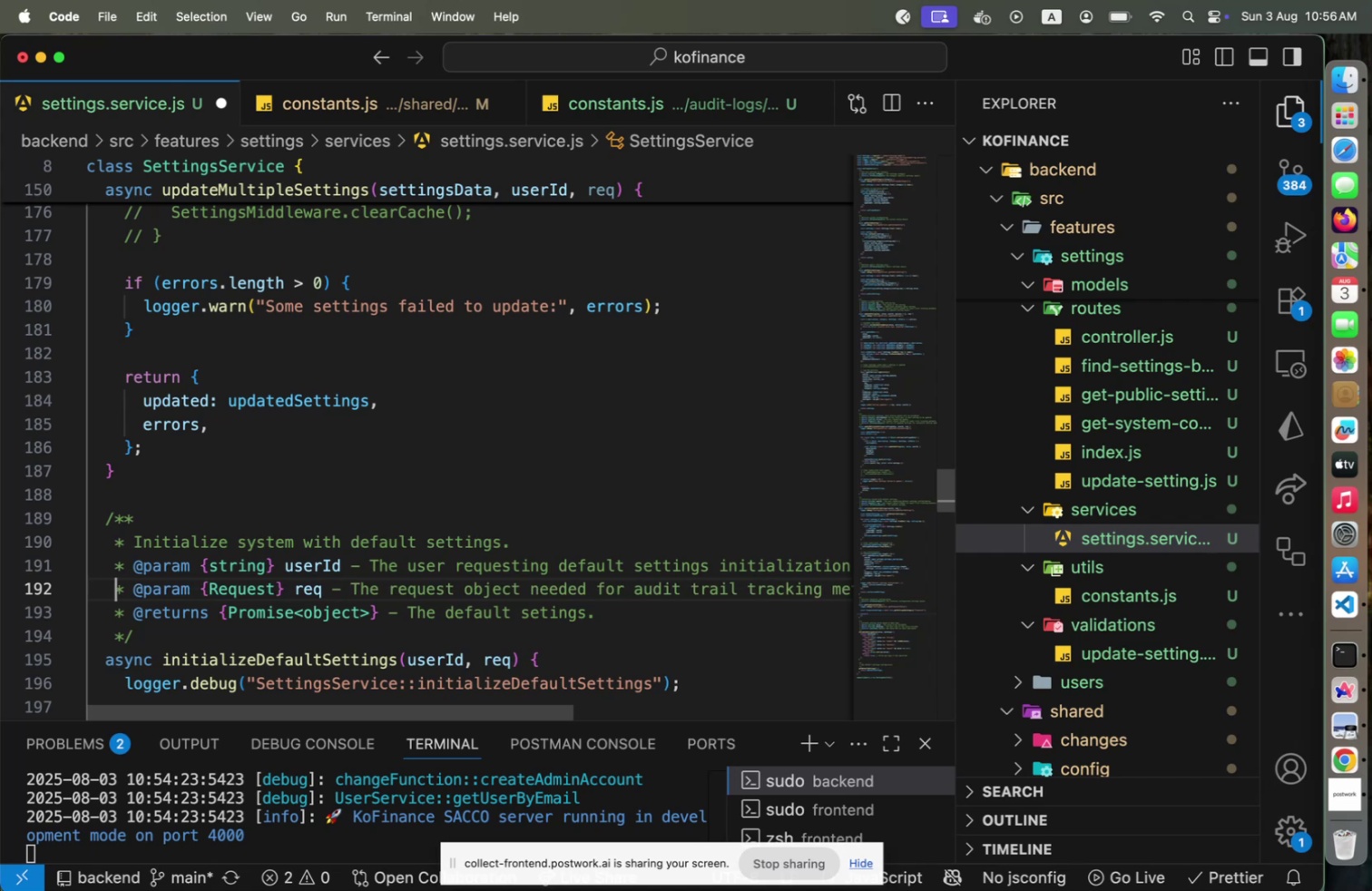 
hold_key(key=ArrowRight, duration=1.51)
 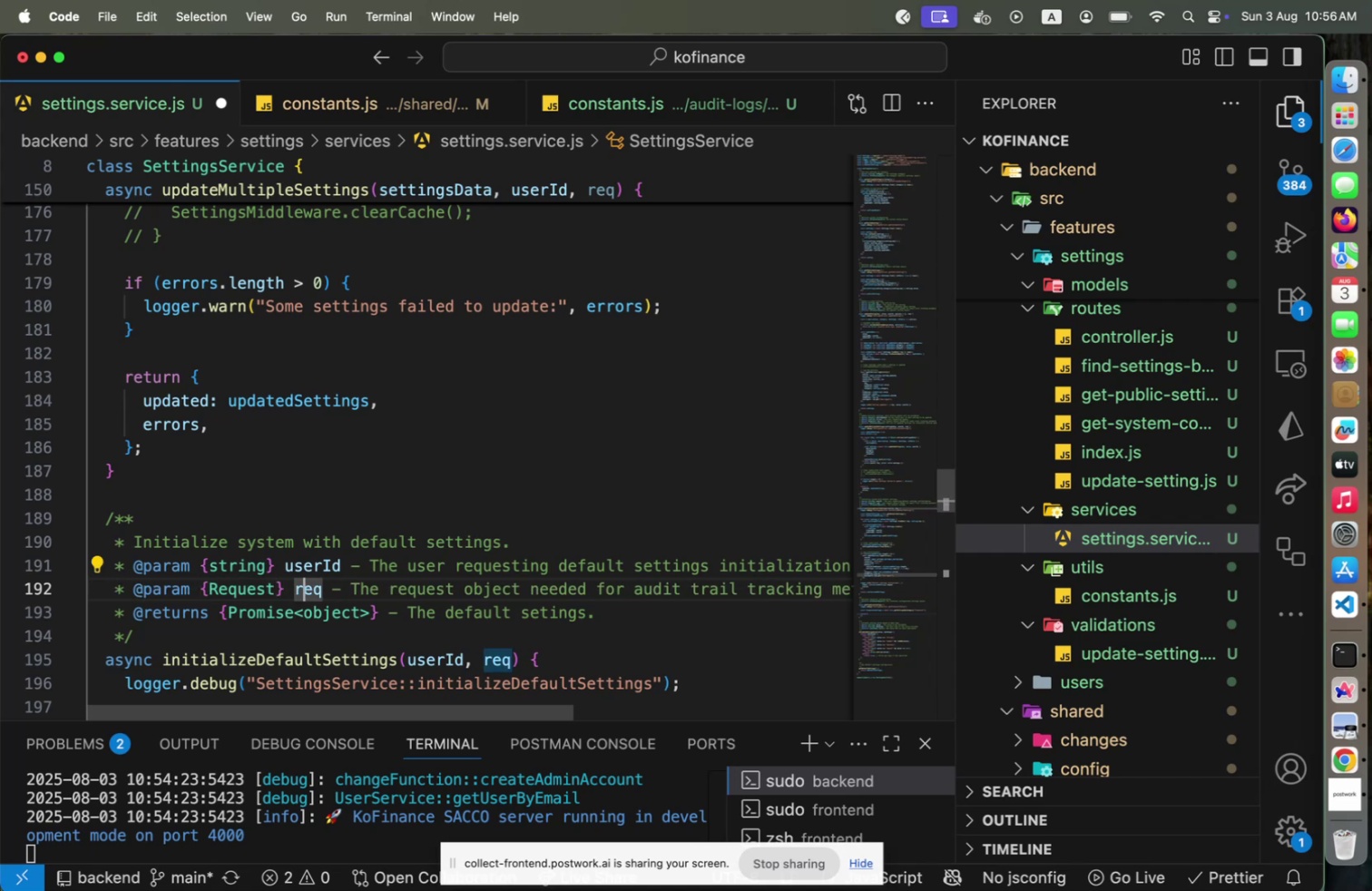 
hold_key(key=ArrowRight, duration=0.62)
 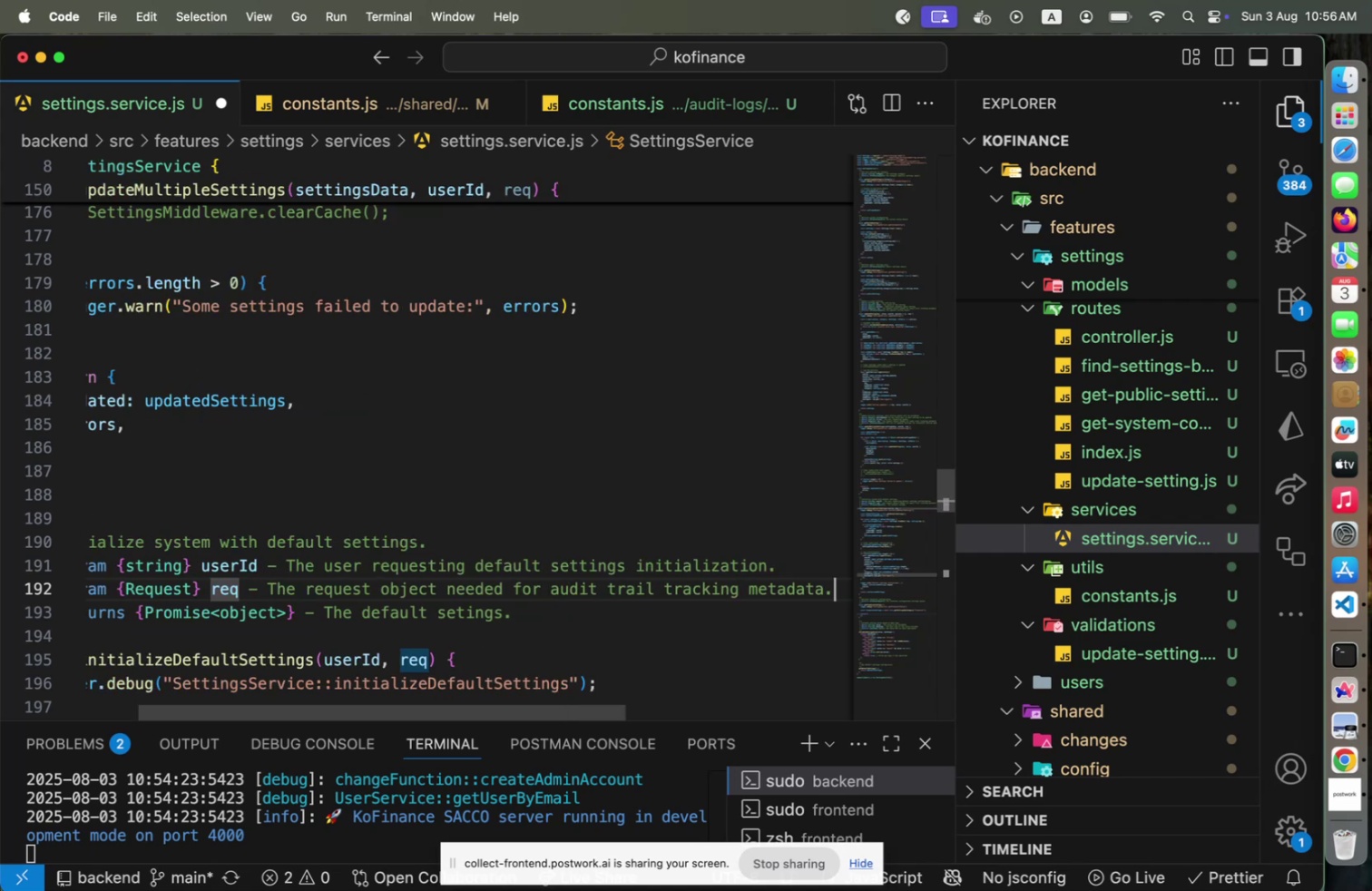 
key(End)
 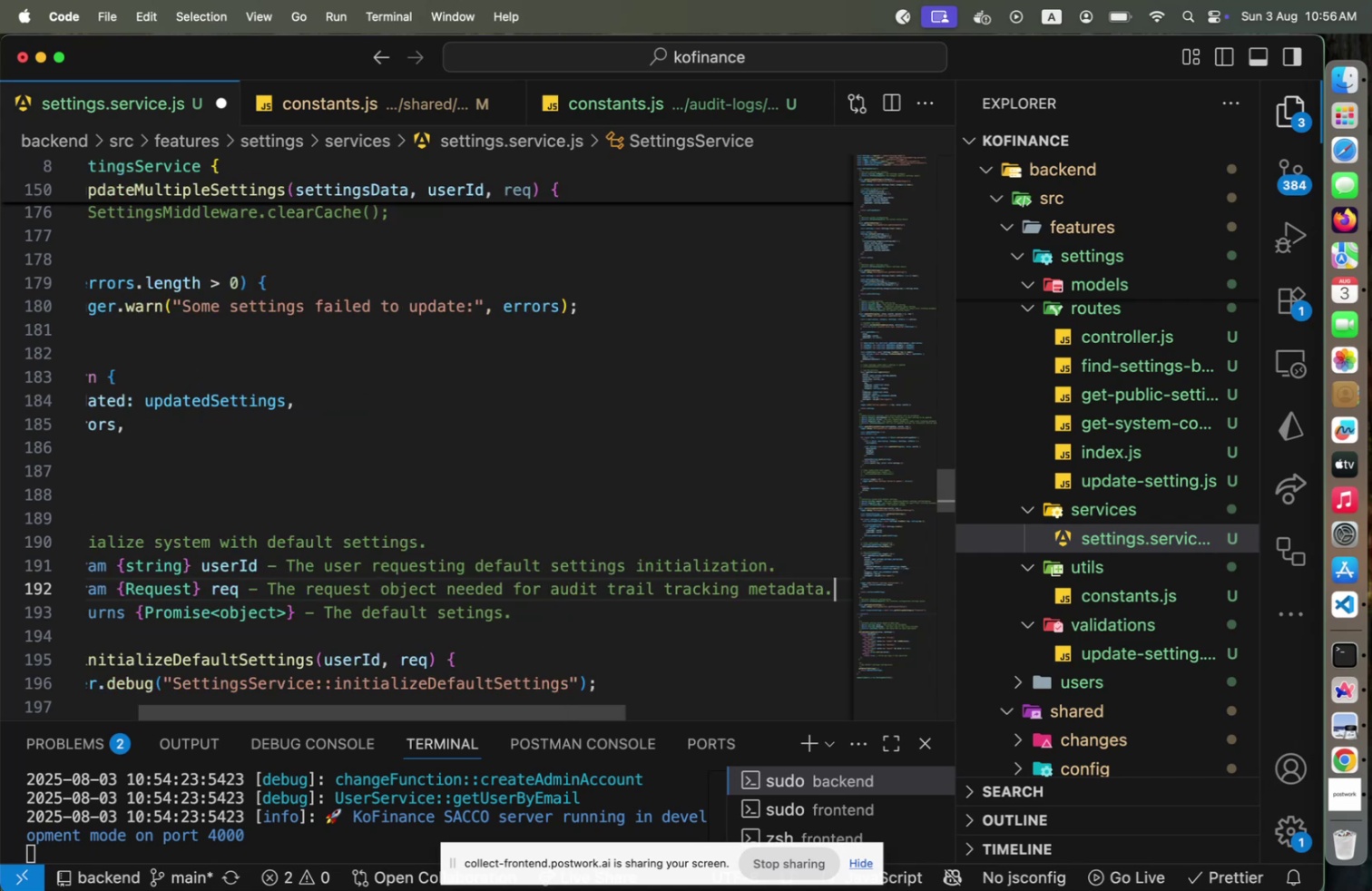 
key(ArrowDown)
 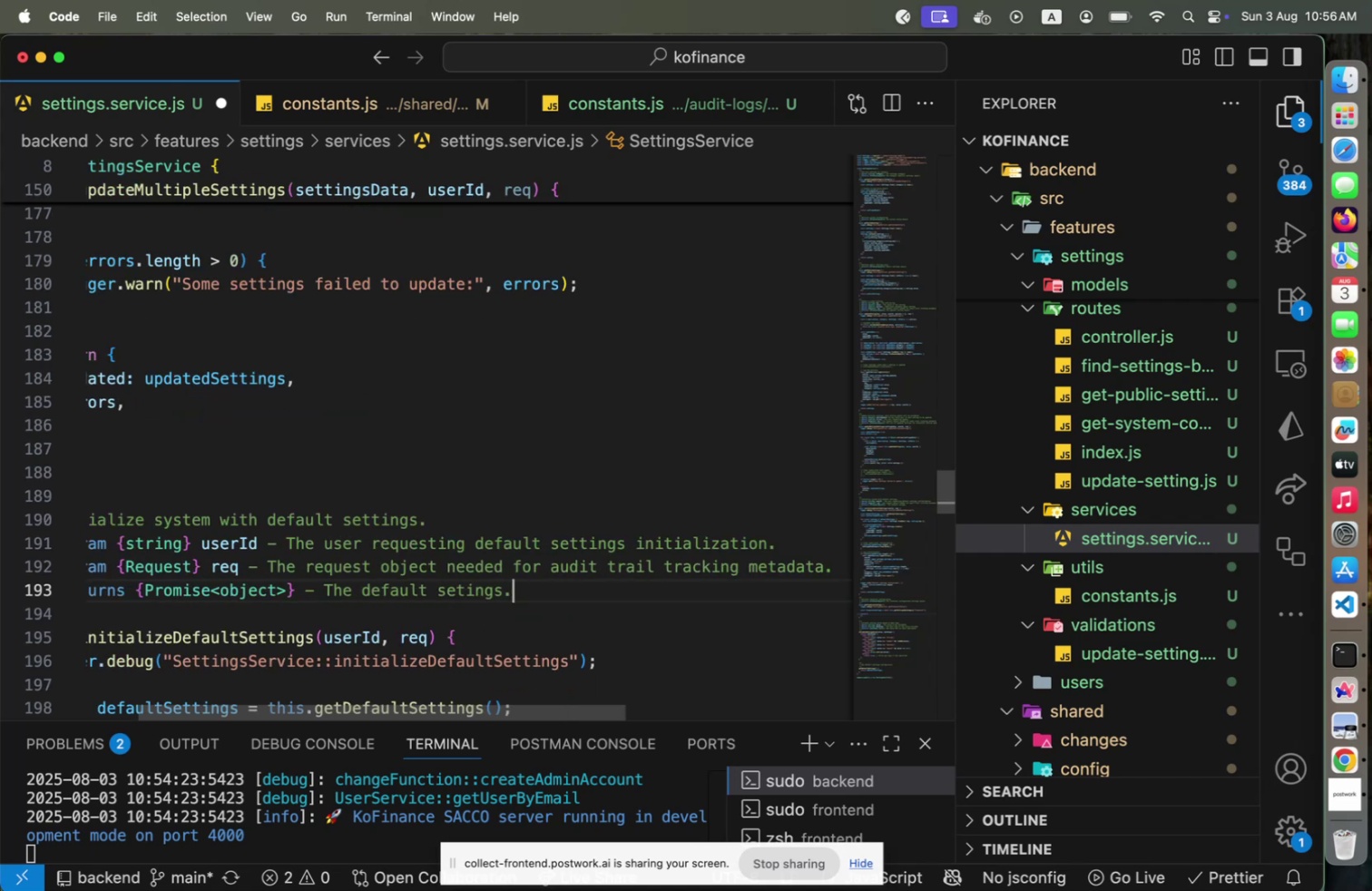 
key(Home)
 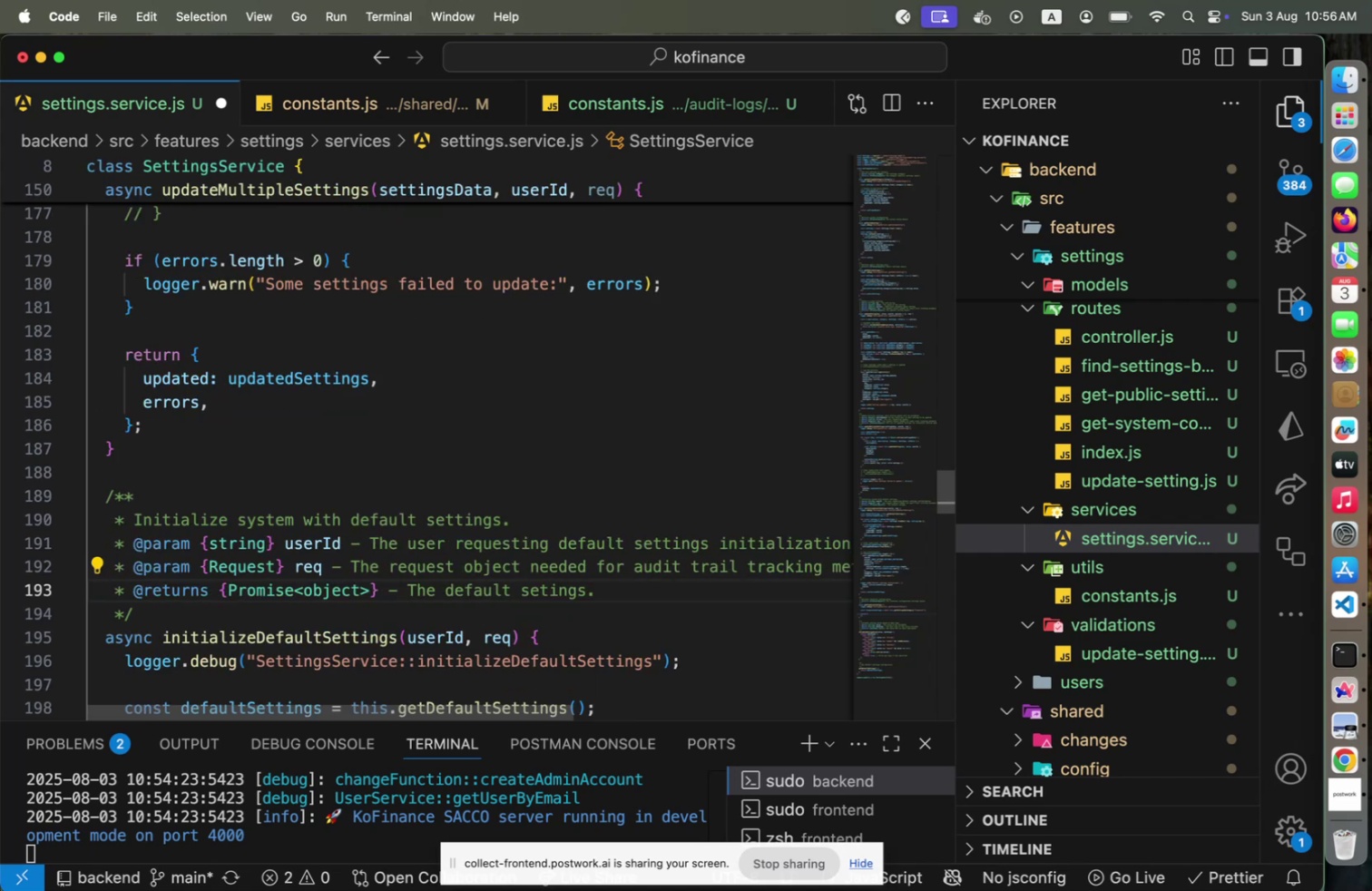 
scroll: coordinate [805, 559], scroll_direction: down, amount: 13.0
 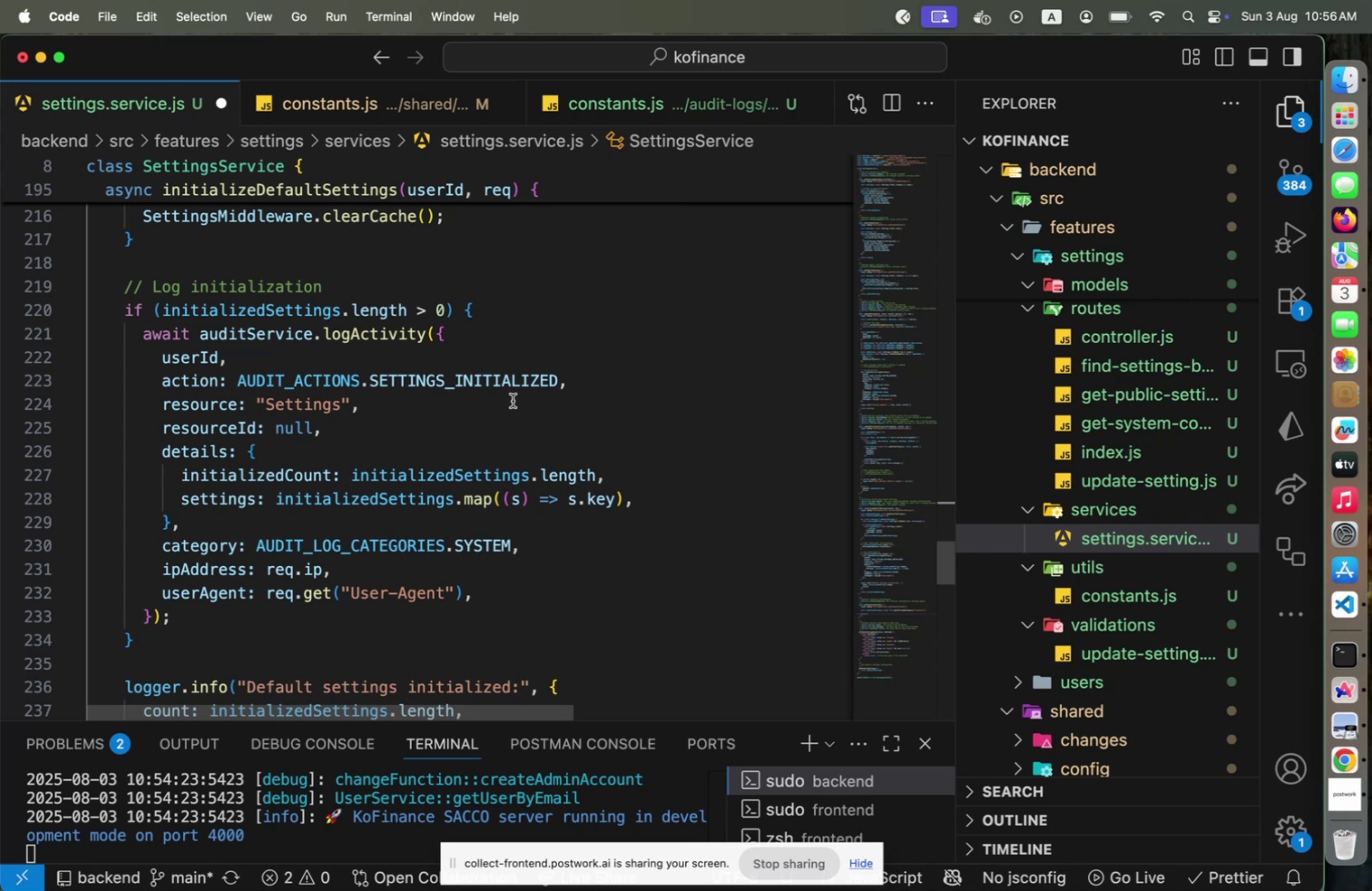 
left_click([511, 387])
 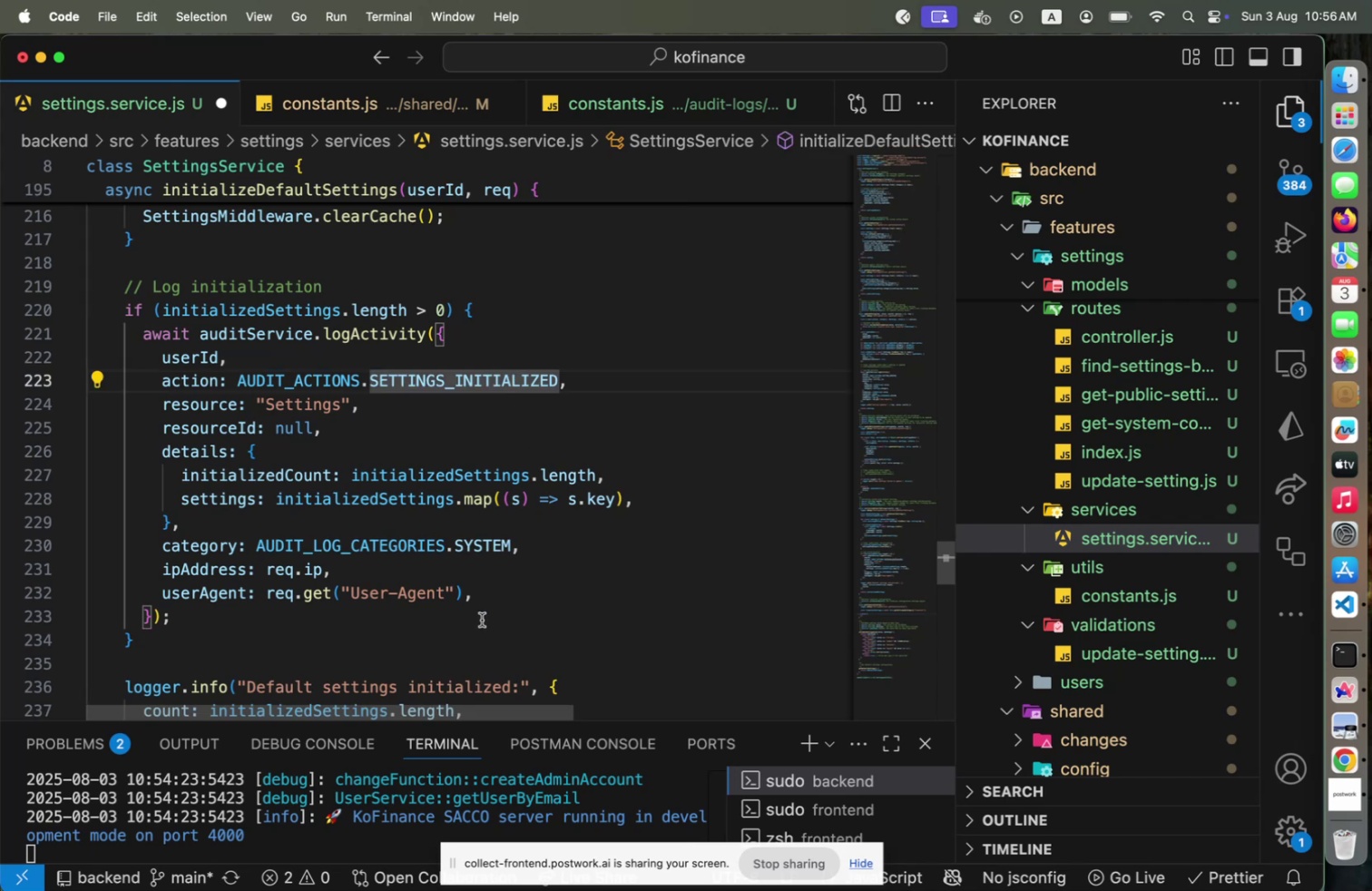 
scroll: coordinate [491, 594], scroll_direction: down, amount: 2.0
 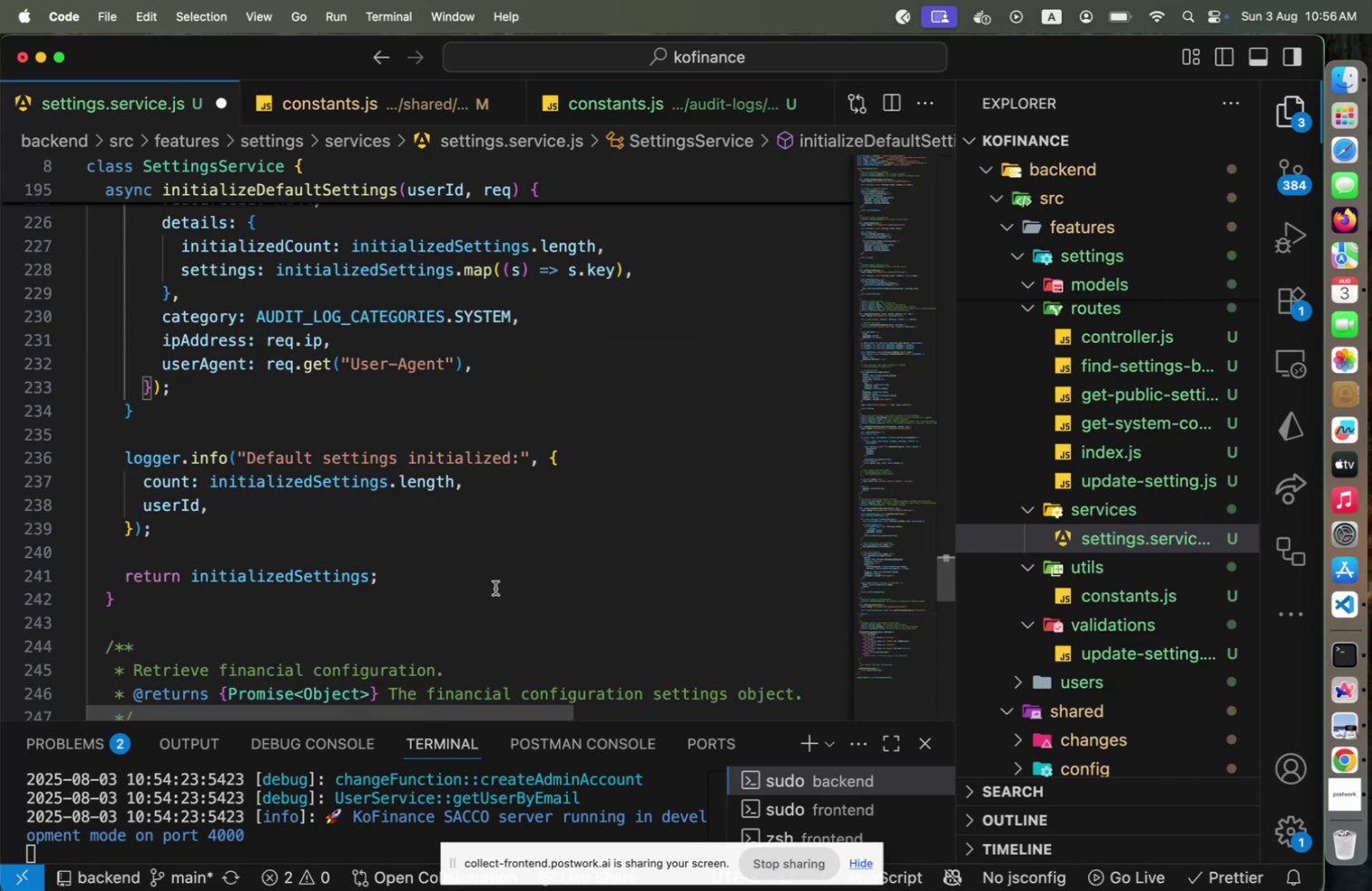 
wait(6.53)
 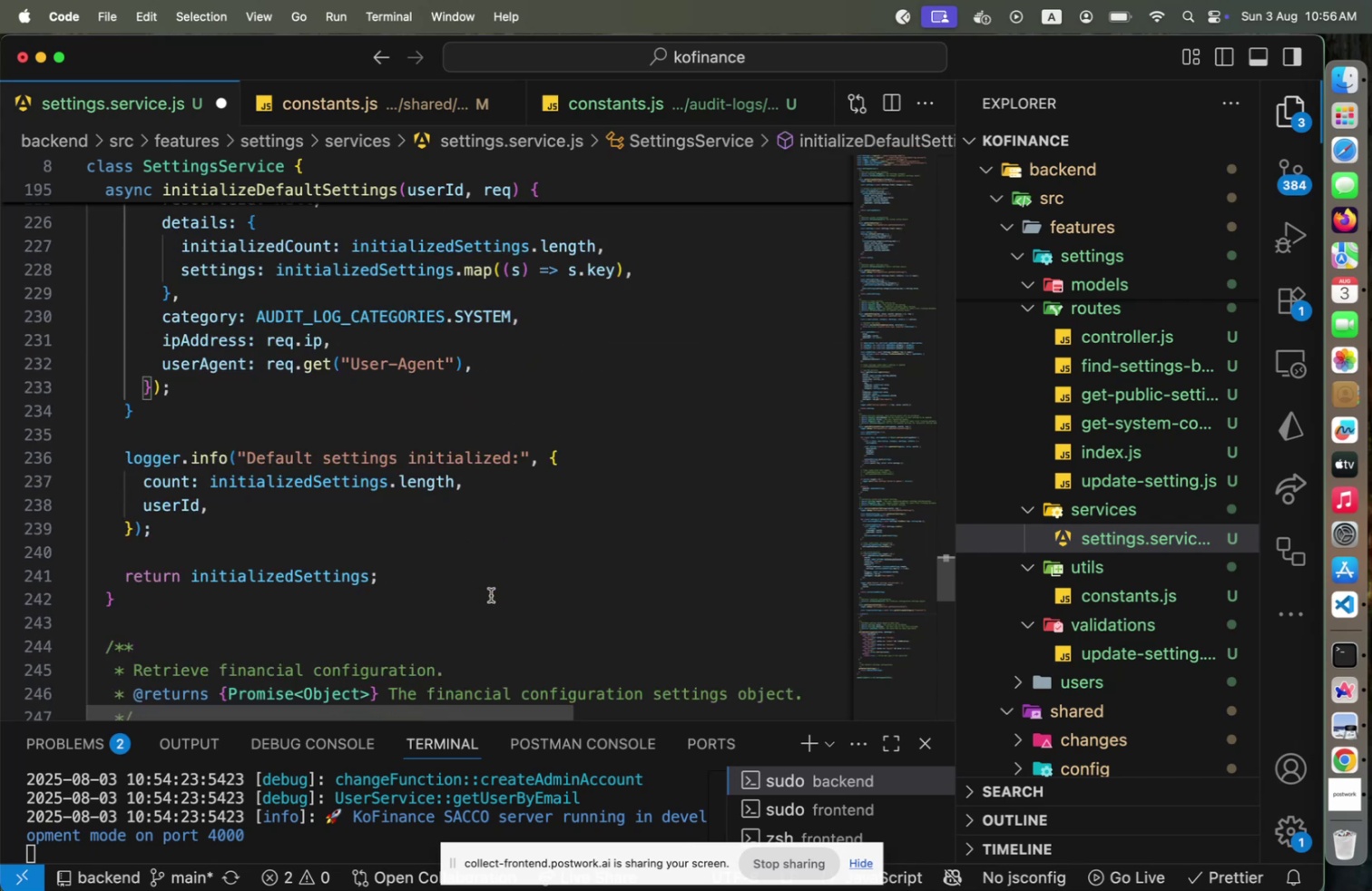 
scroll: coordinate [496, 587], scroll_direction: down, amount: 4.0
 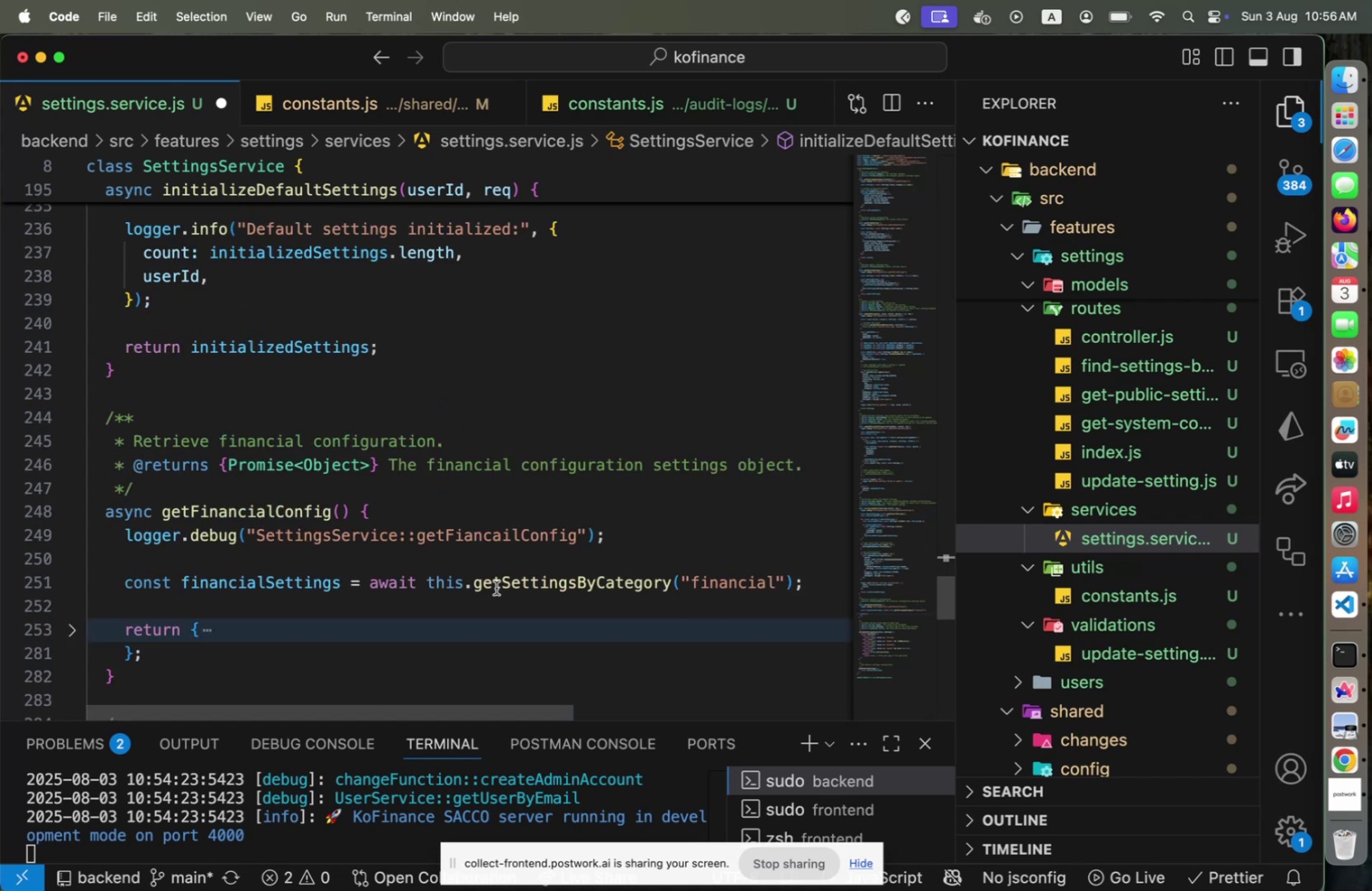 
scroll: coordinate [496, 587], scroll_direction: none, amount: 0.0
 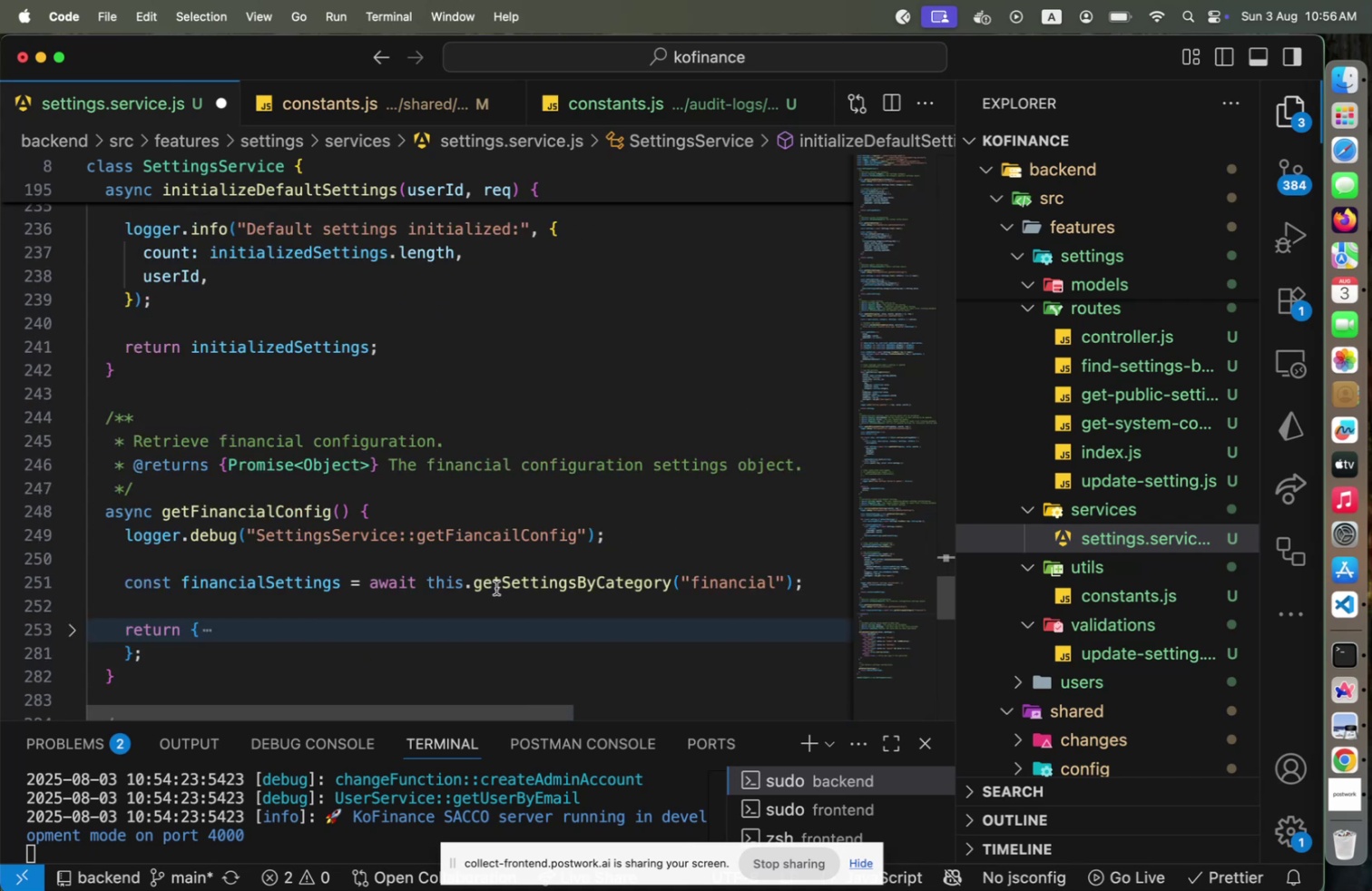 
scroll: coordinate [497, 587], scroll_direction: down, amount: 14.0
 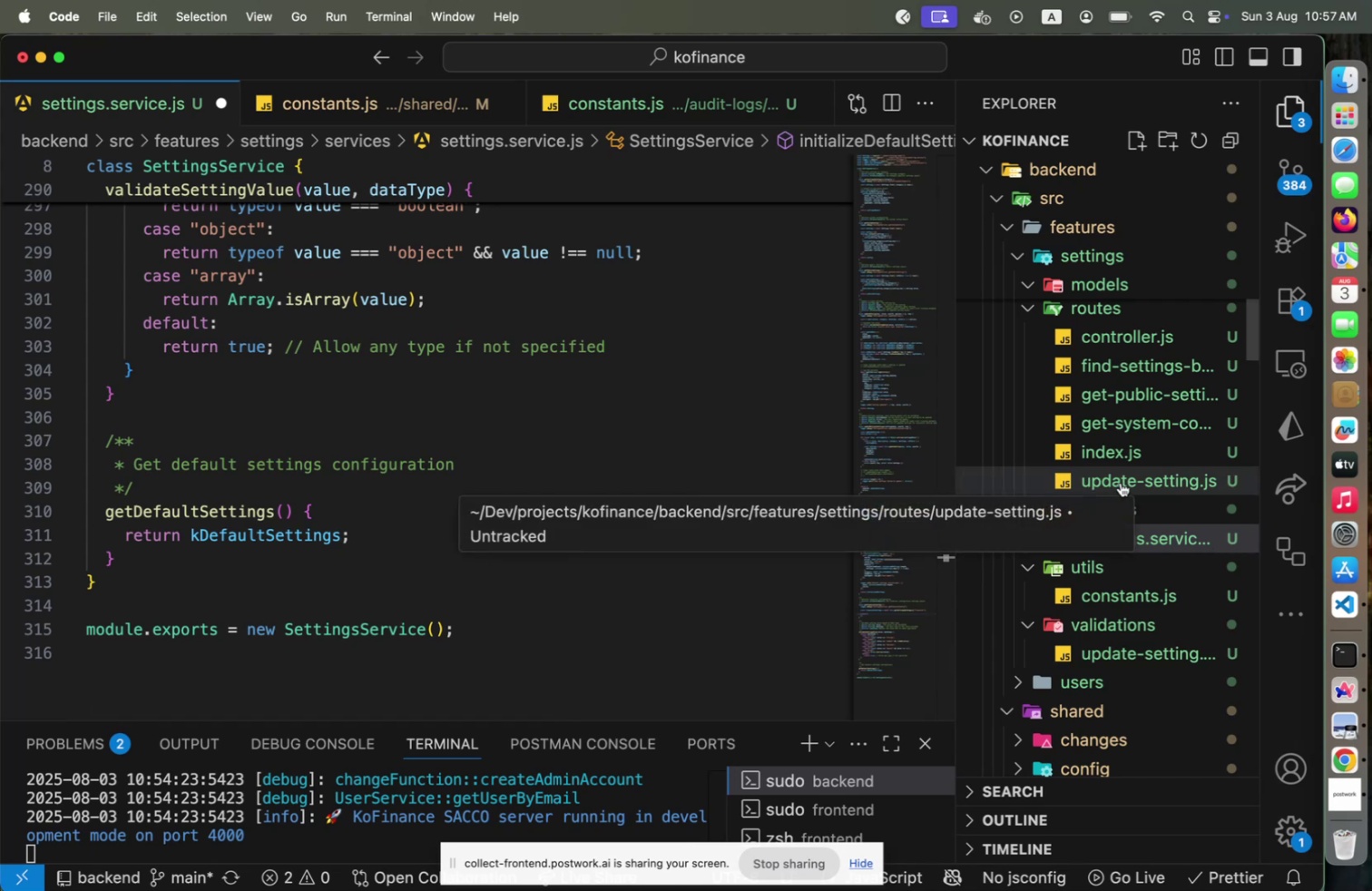 
wait(13.61)
 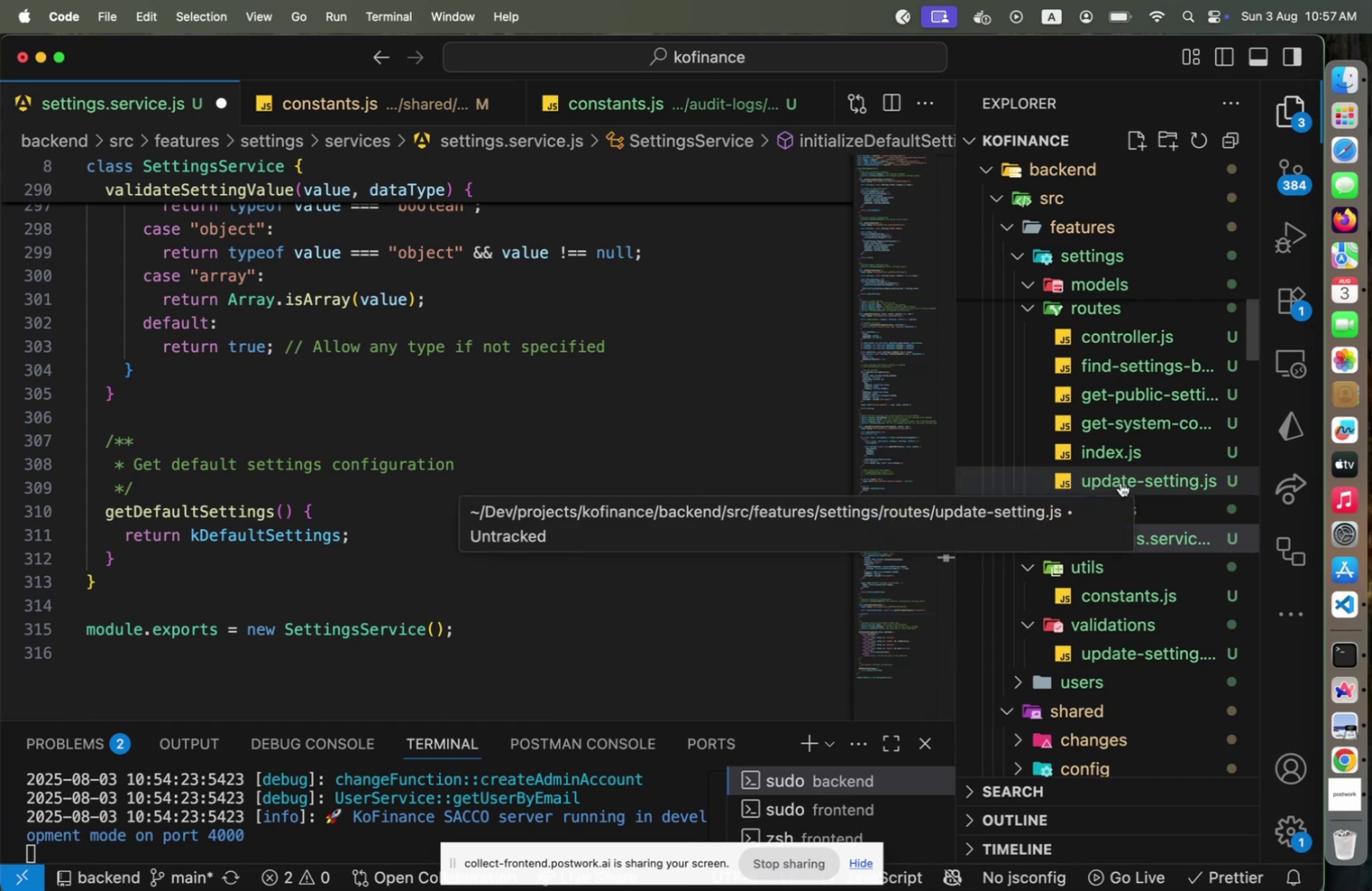 
mouse_move([1156, 430])
 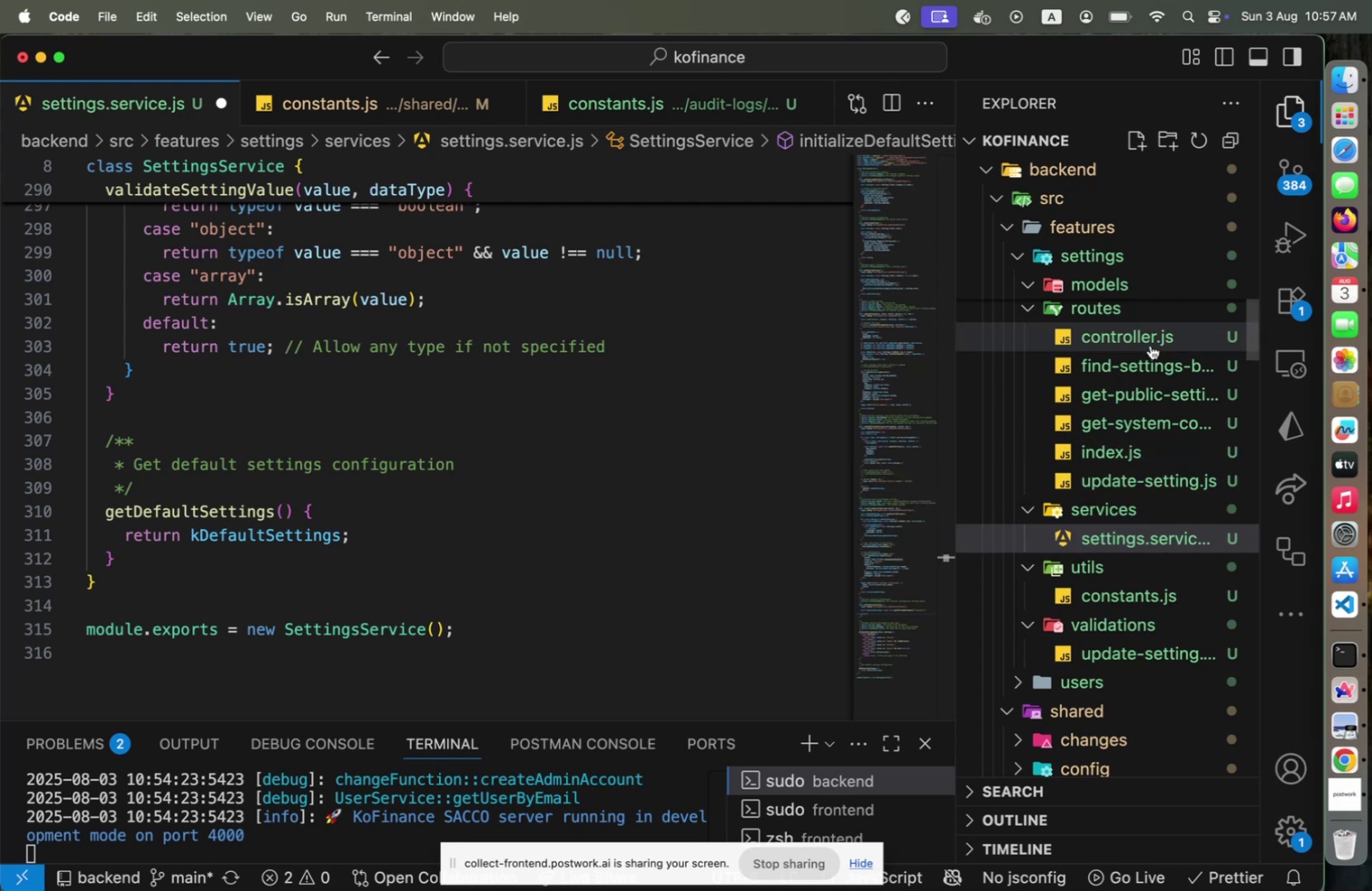 
left_click([1151, 345])
 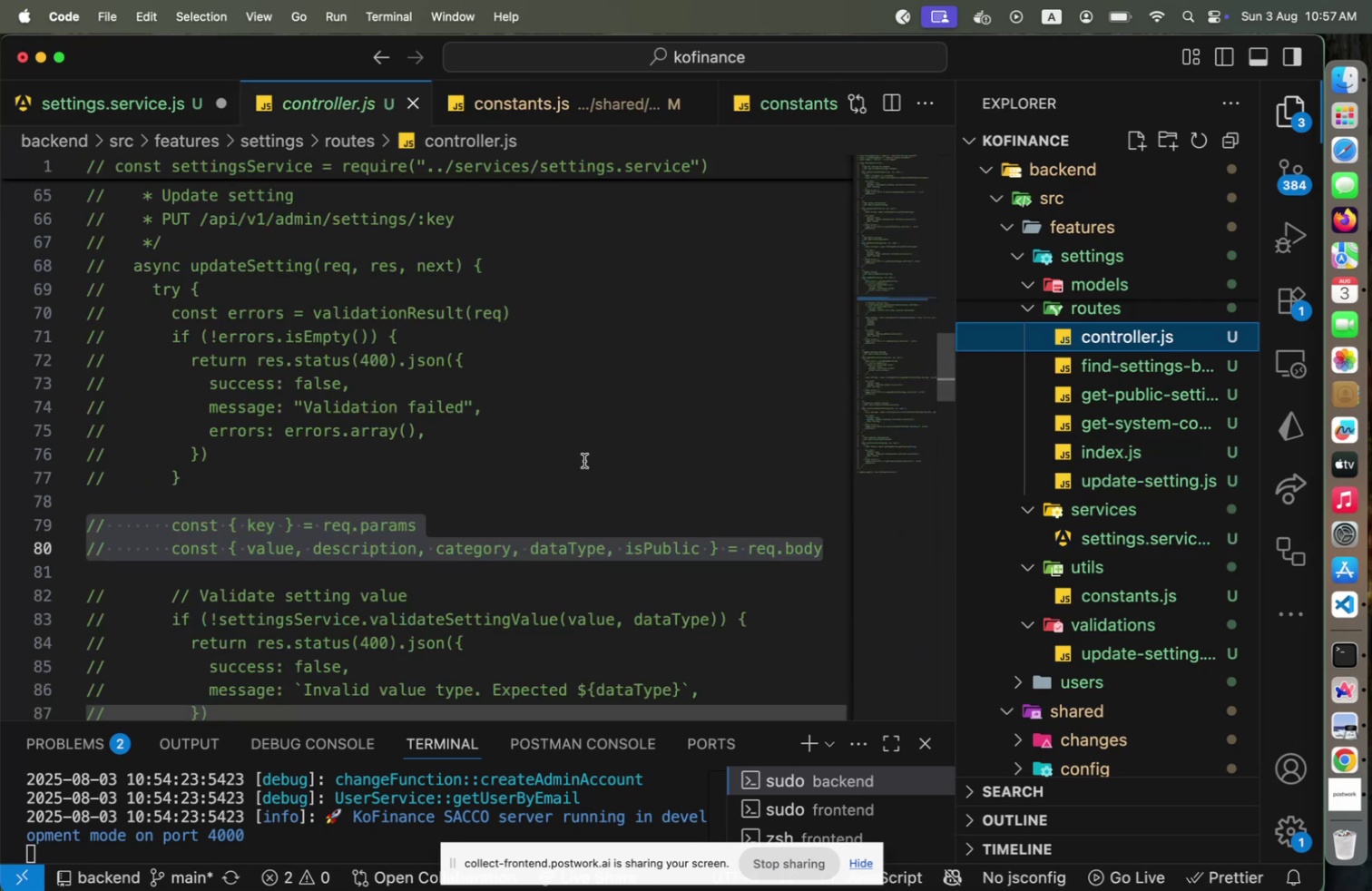 
scroll: coordinate [584, 460], scroll_direction: down, amount: 7.0
 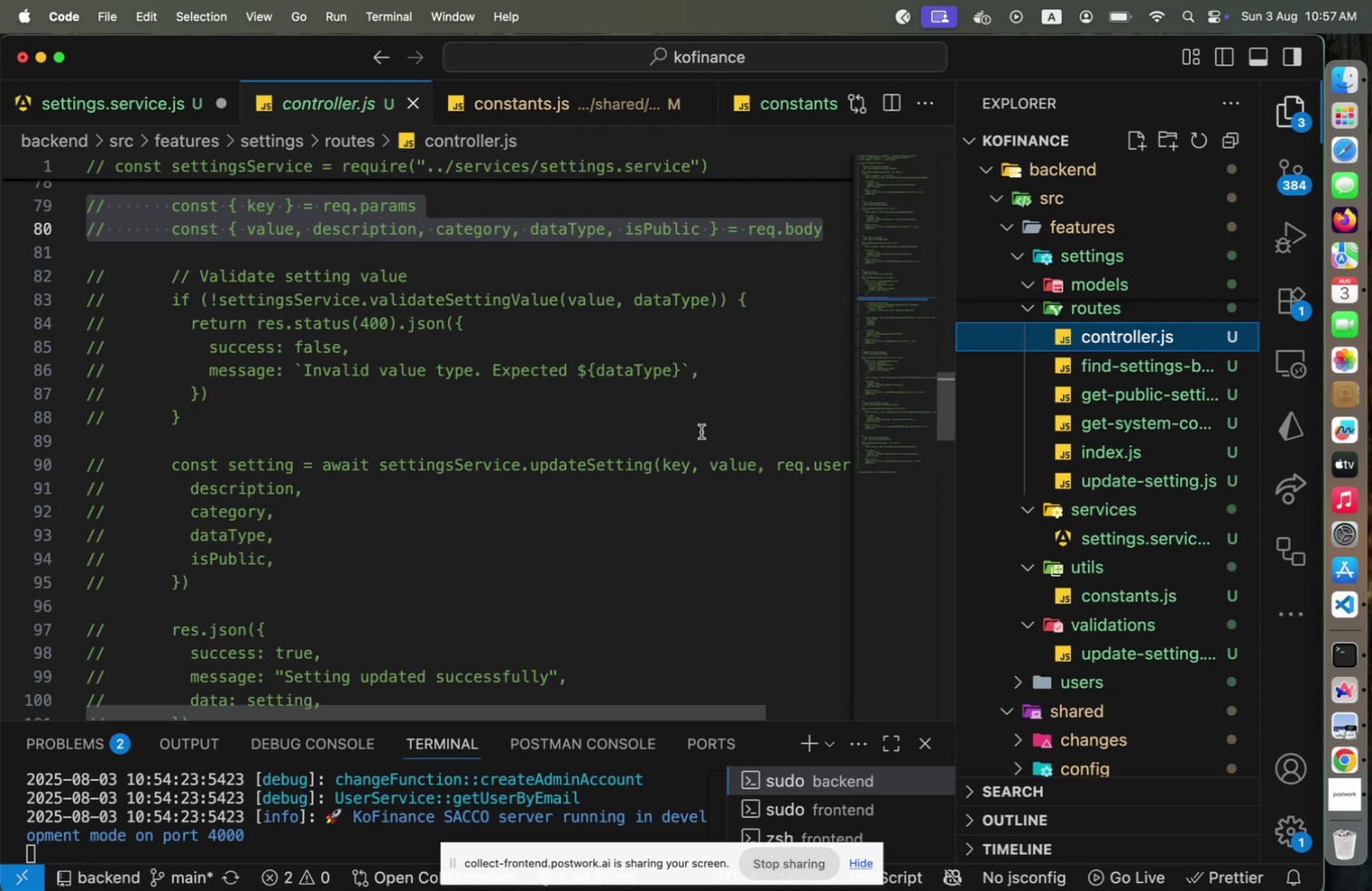 
wait(5.23)
 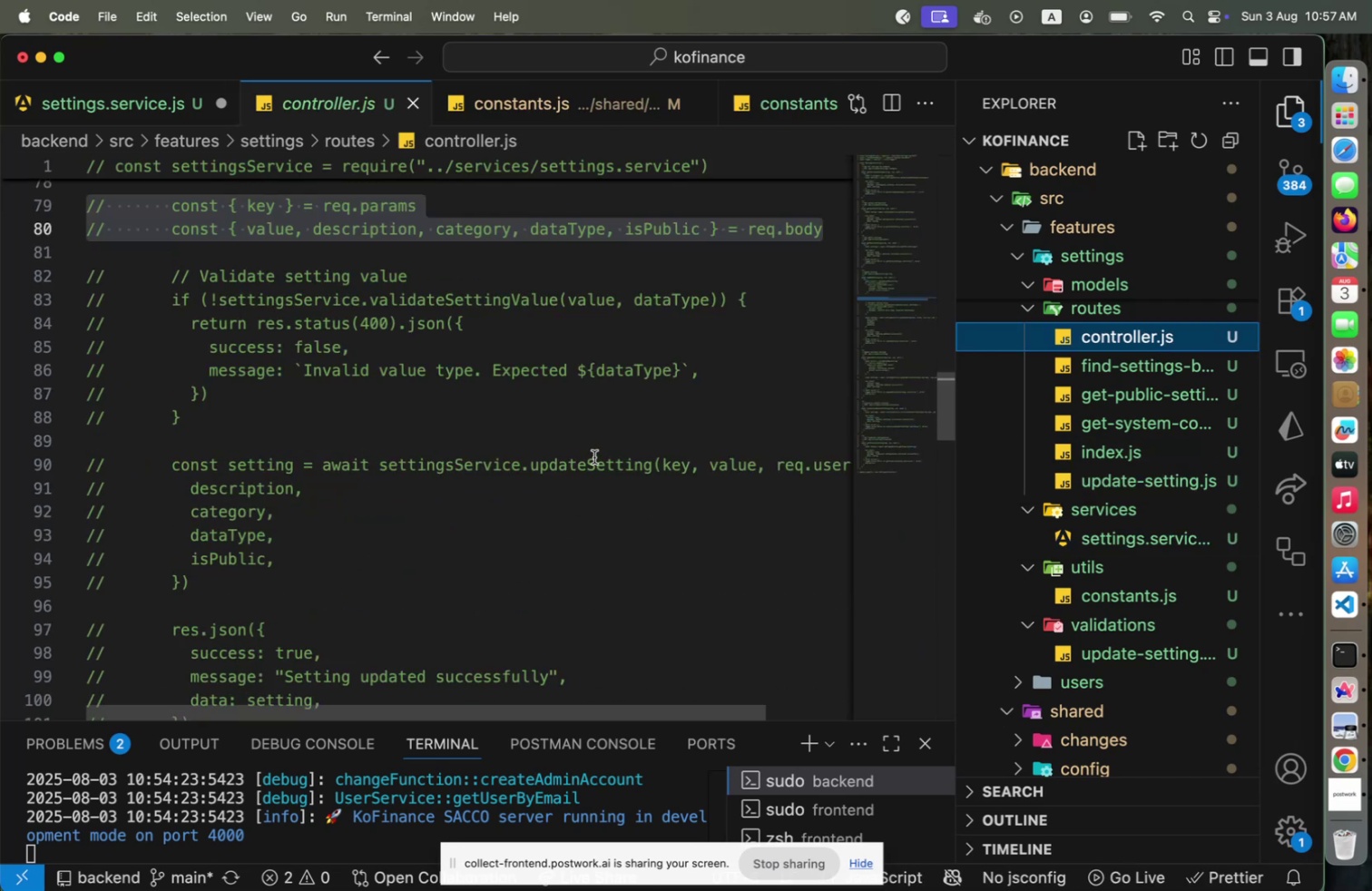 
scroll: coordinate [701, 432], scroll_direction: up, amount: 2.0
 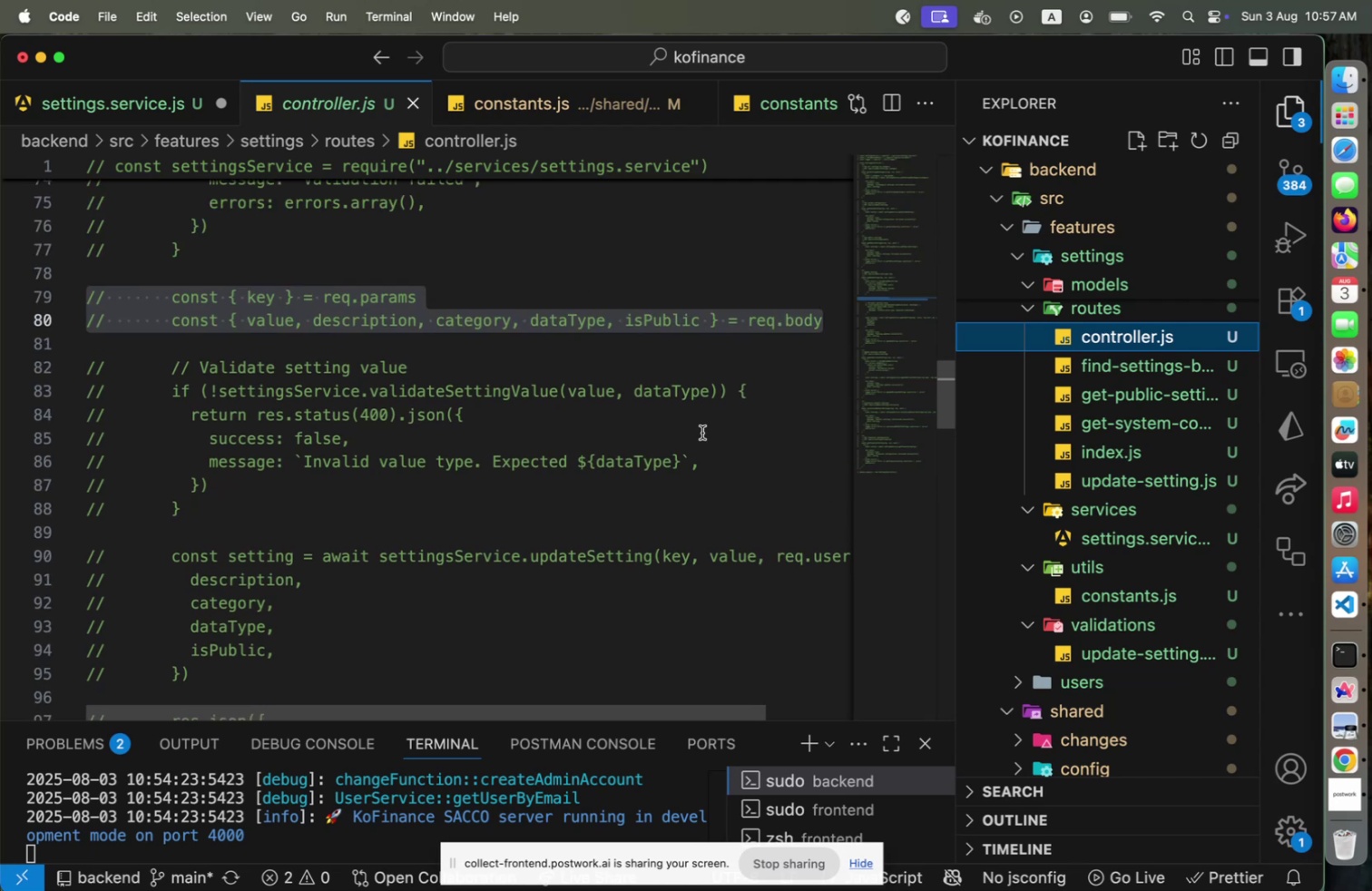 
scroll: coordinate [702, 432], scroll_direction: down, amount: 11.0
 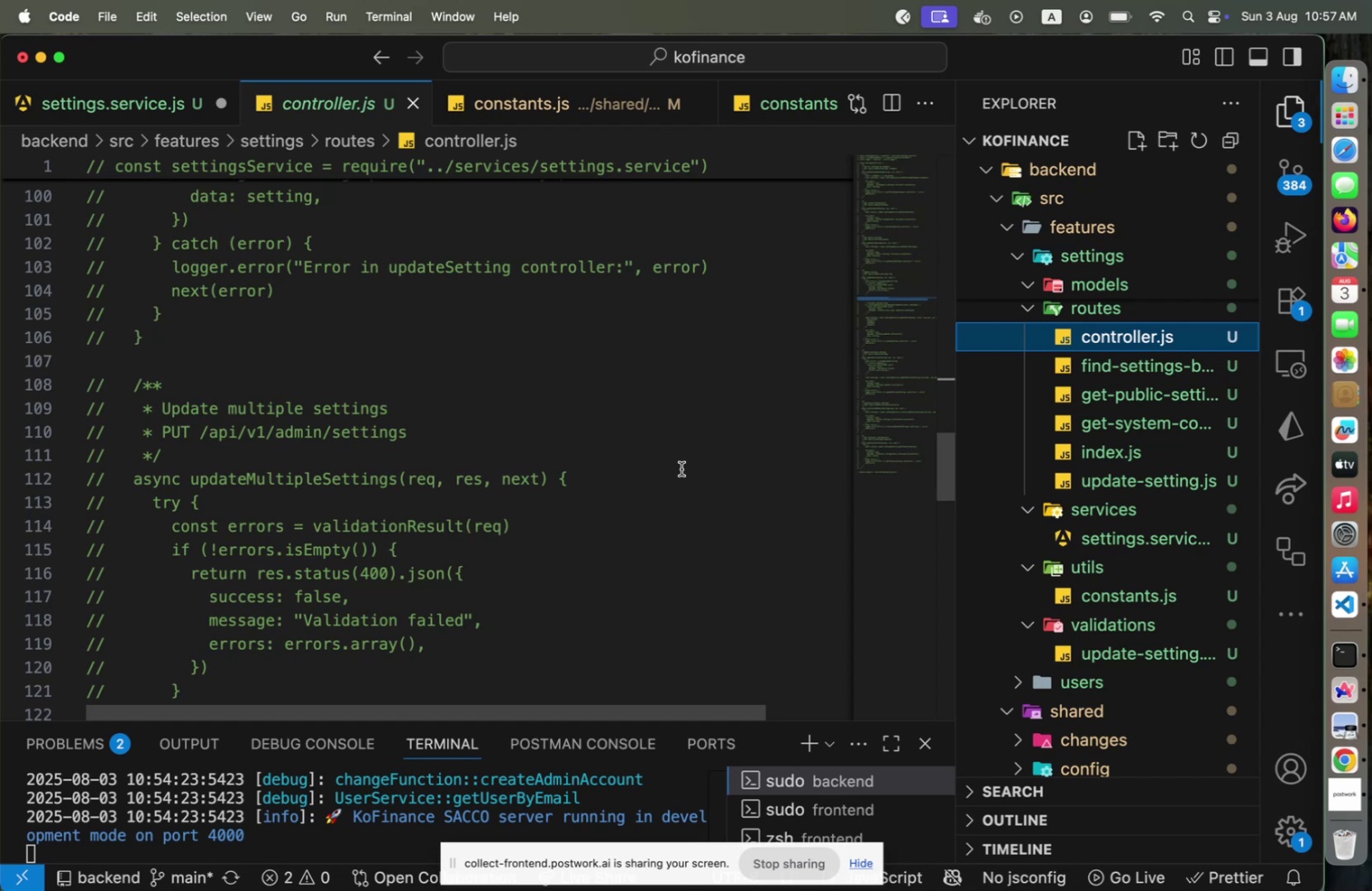 
wait(16.83)
 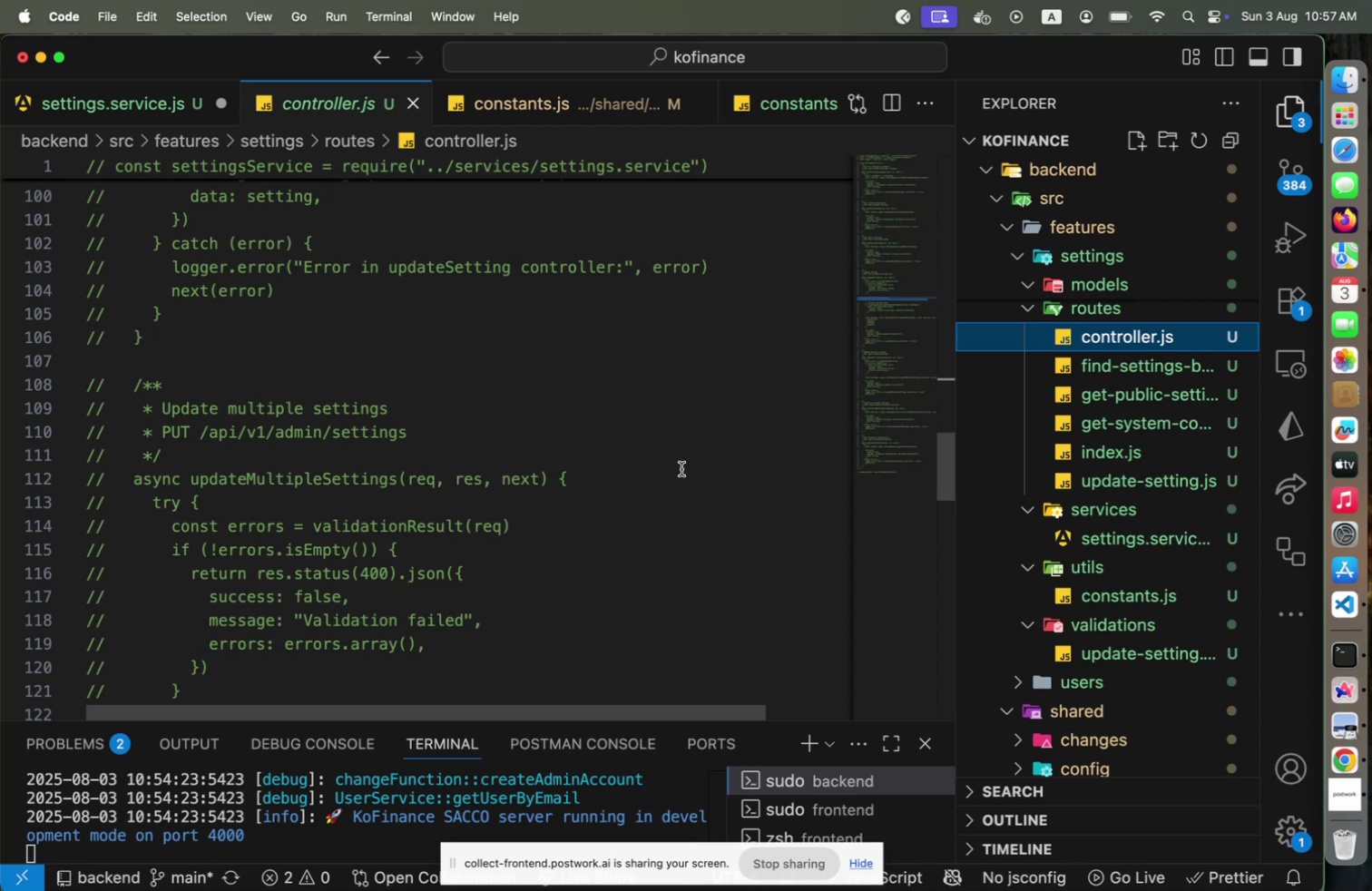 
scroll: coordinate [681, 468], scroll_direction: down, amount: 3.0
 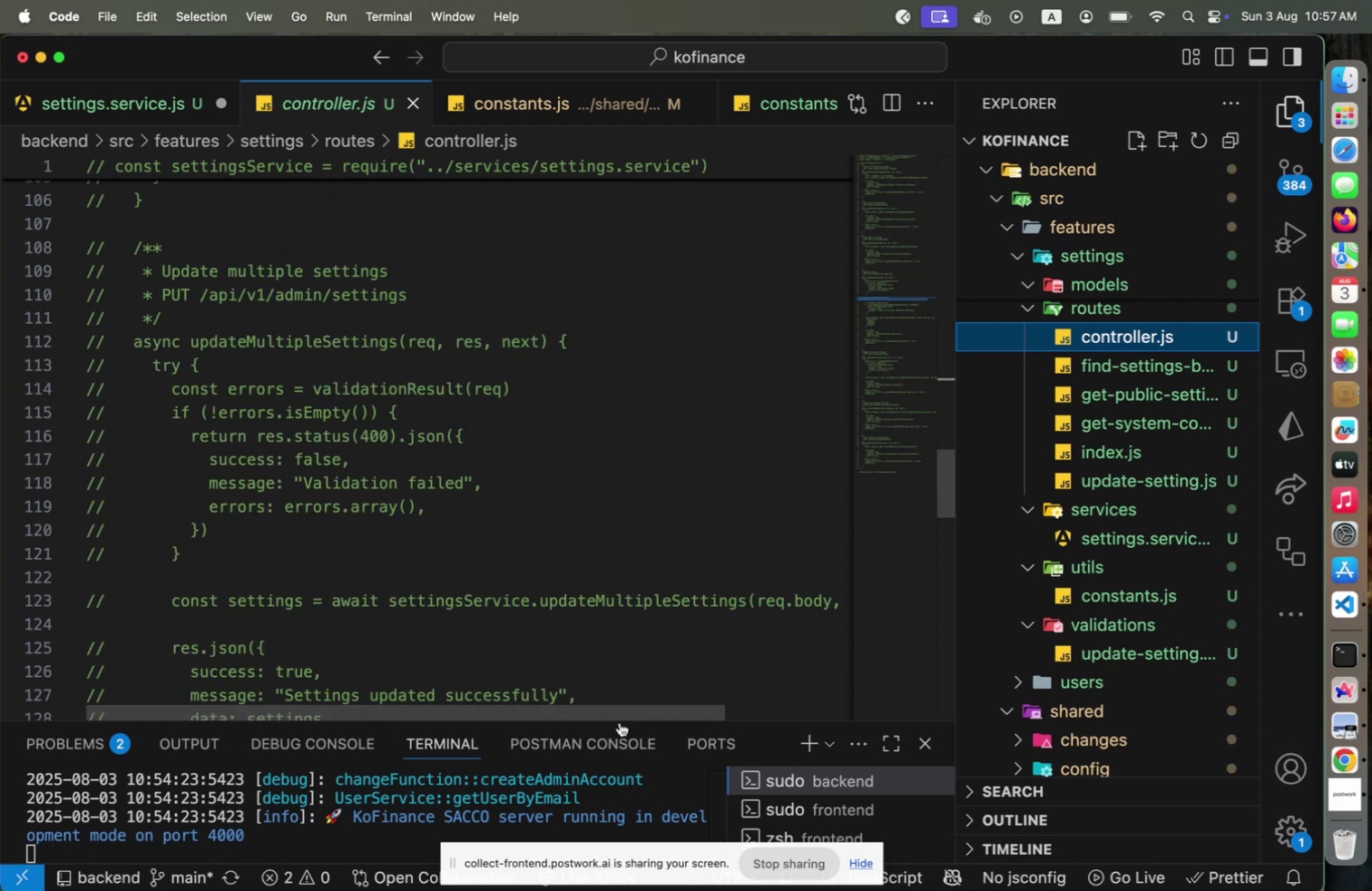 
left_click_drag(start_coordinate=[619, 711], to_coordinate=[567, 703])
 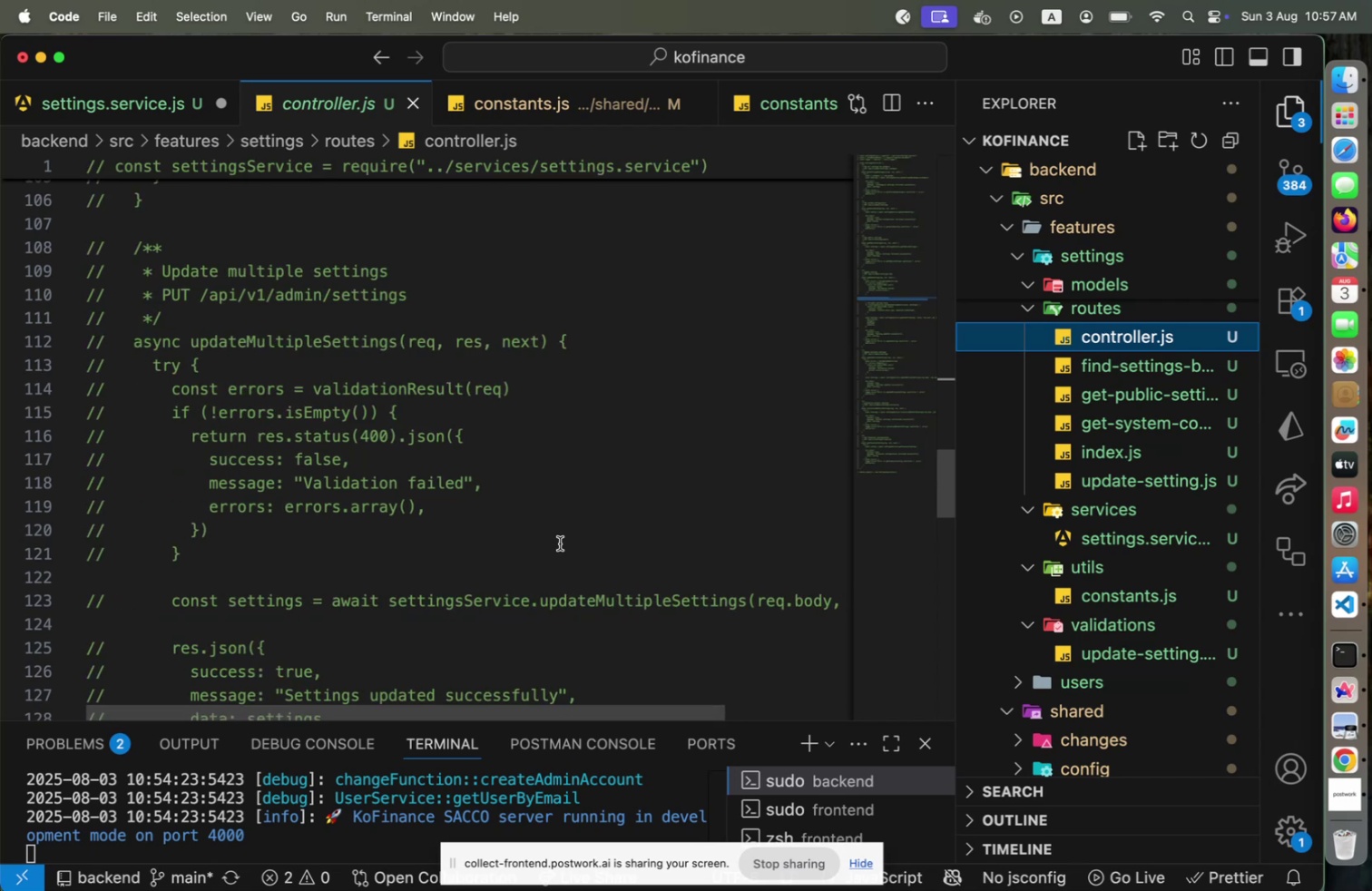 
scroll: coordinate [560, 541], scroll_direction: down, amount: 11.0
 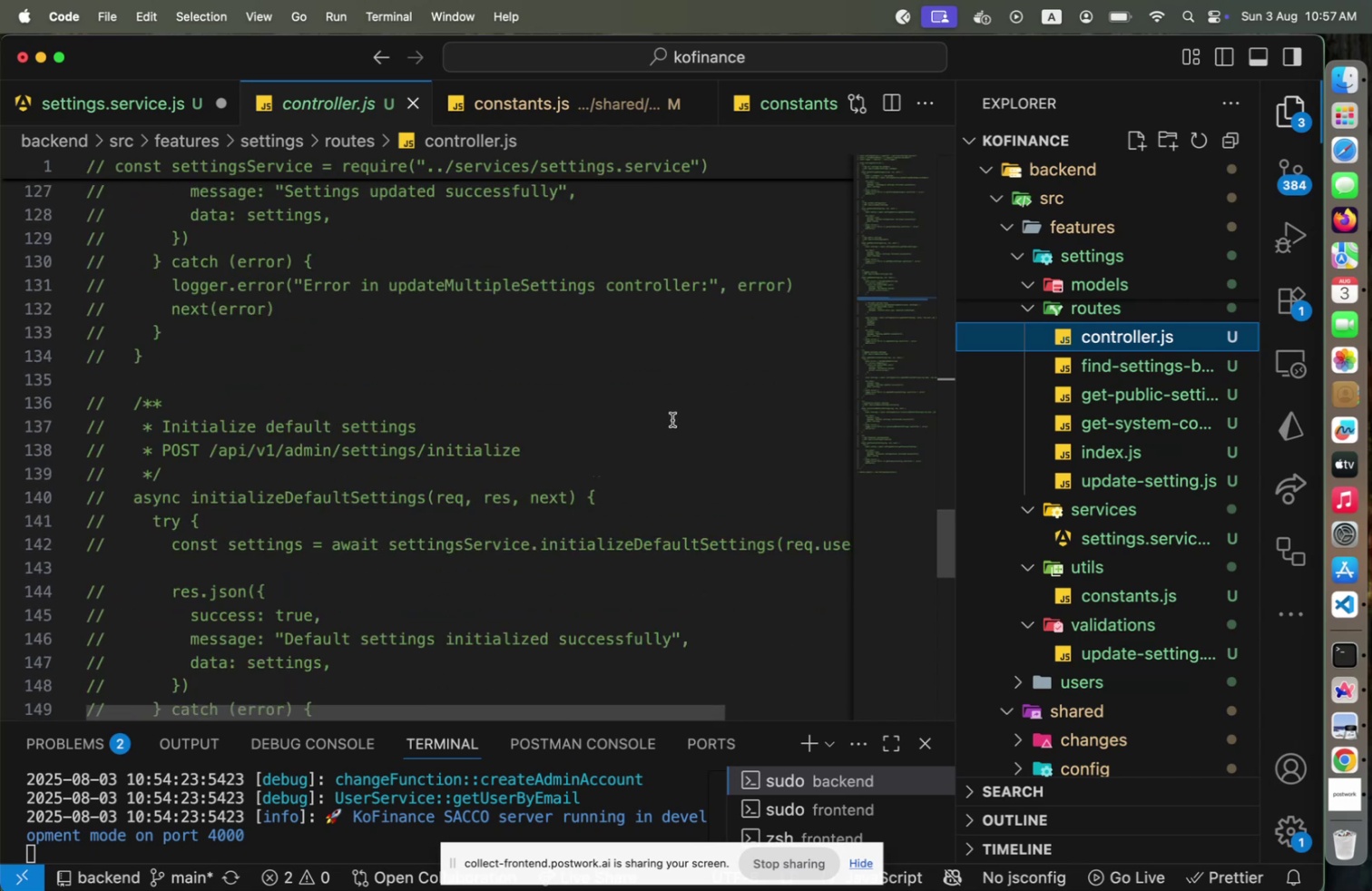 
left_click([671, 421])
 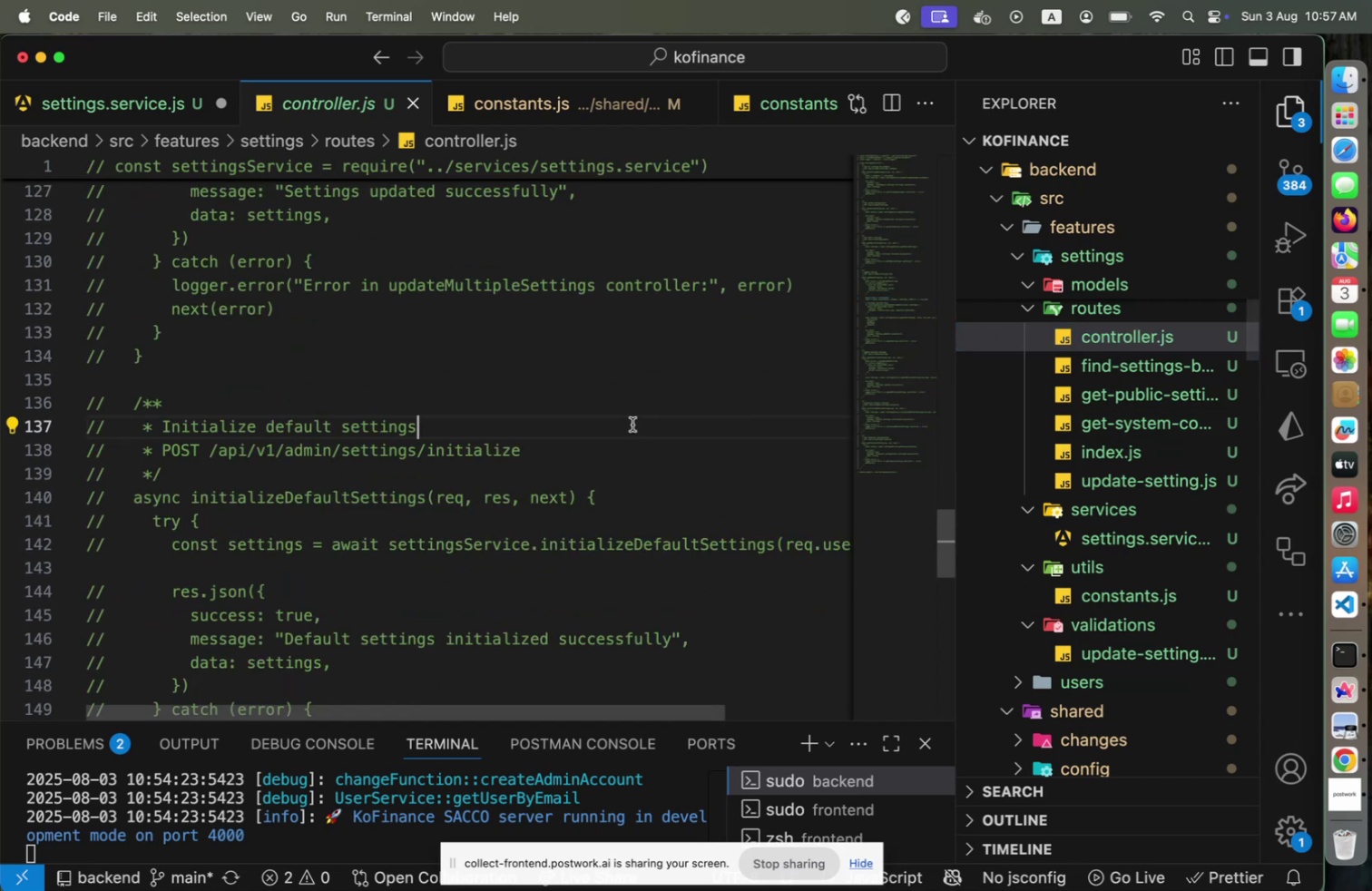 
key(ArrowUp)
 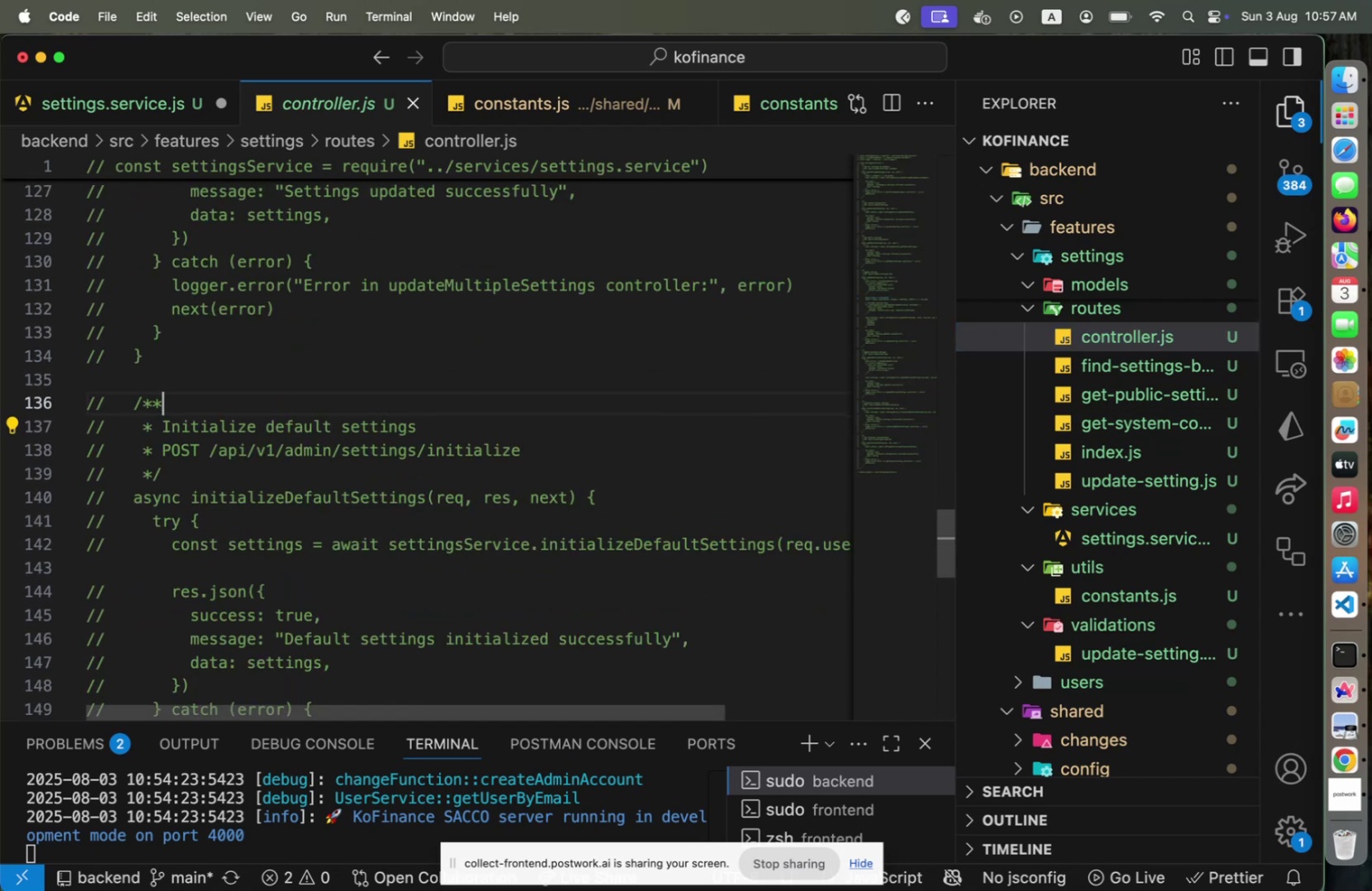 
key(Home)
 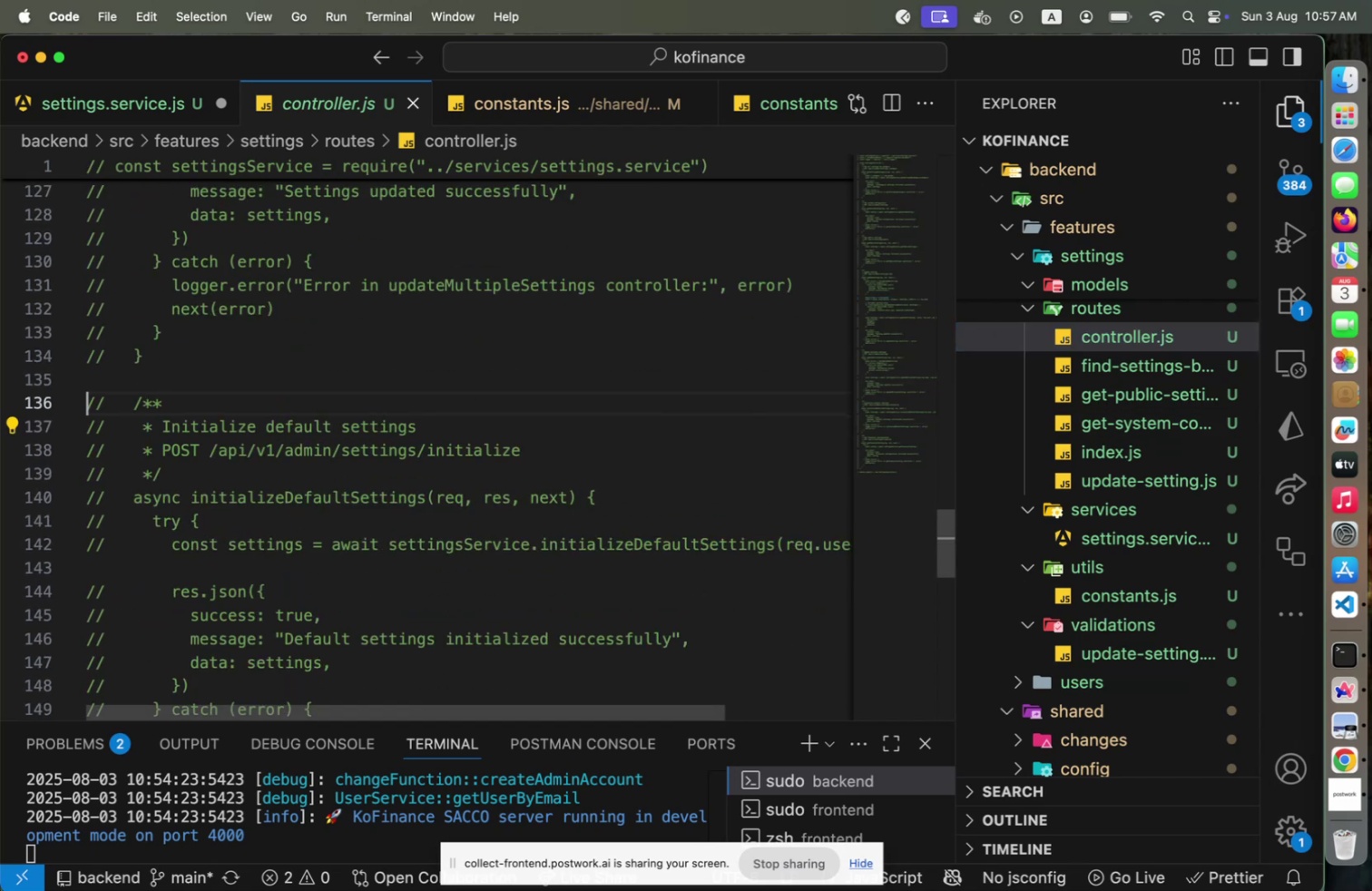 
hold_key(key=ArrowDown, duration=1.5)
 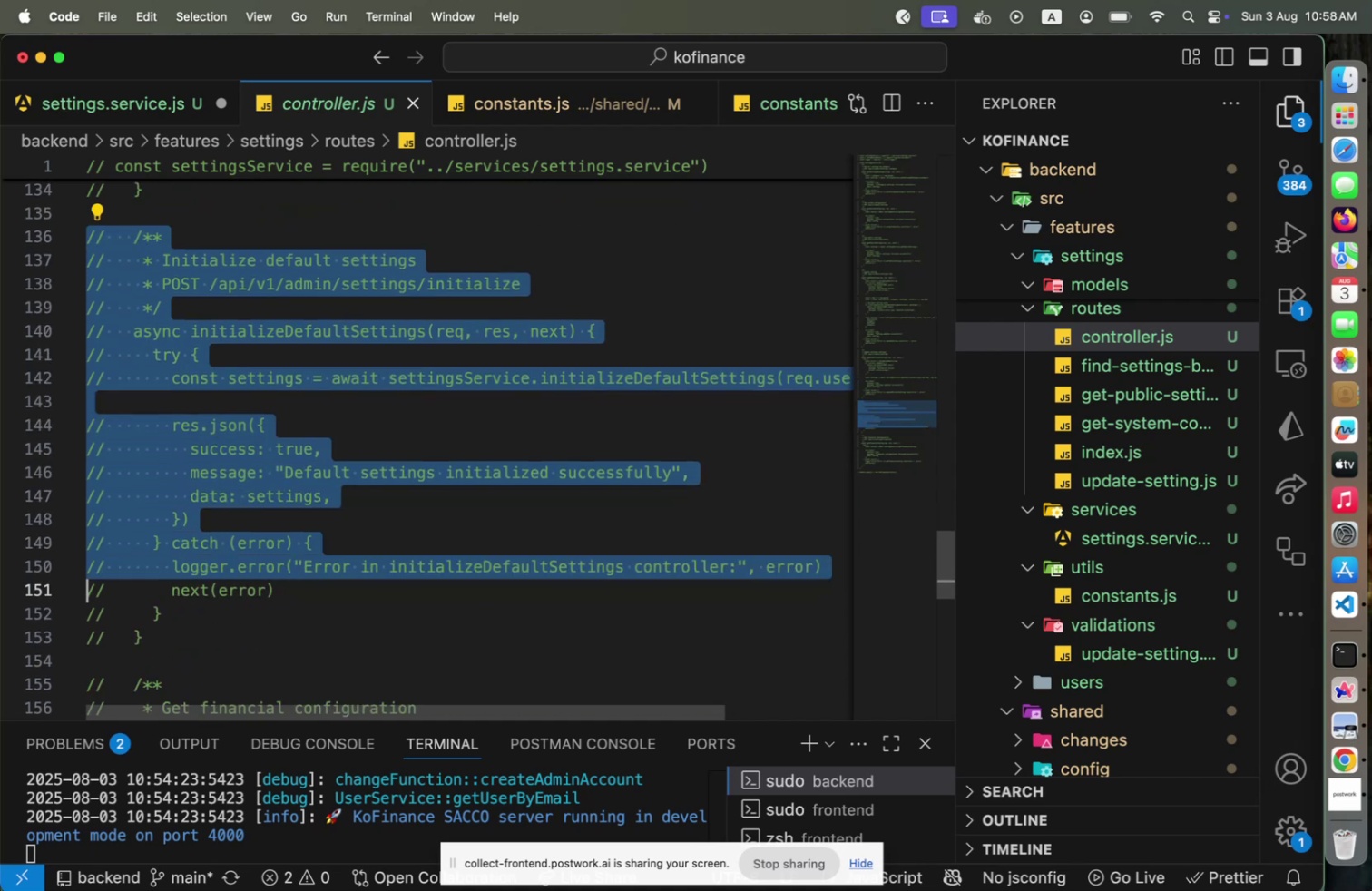 
key(Shift+ArrowDown)
 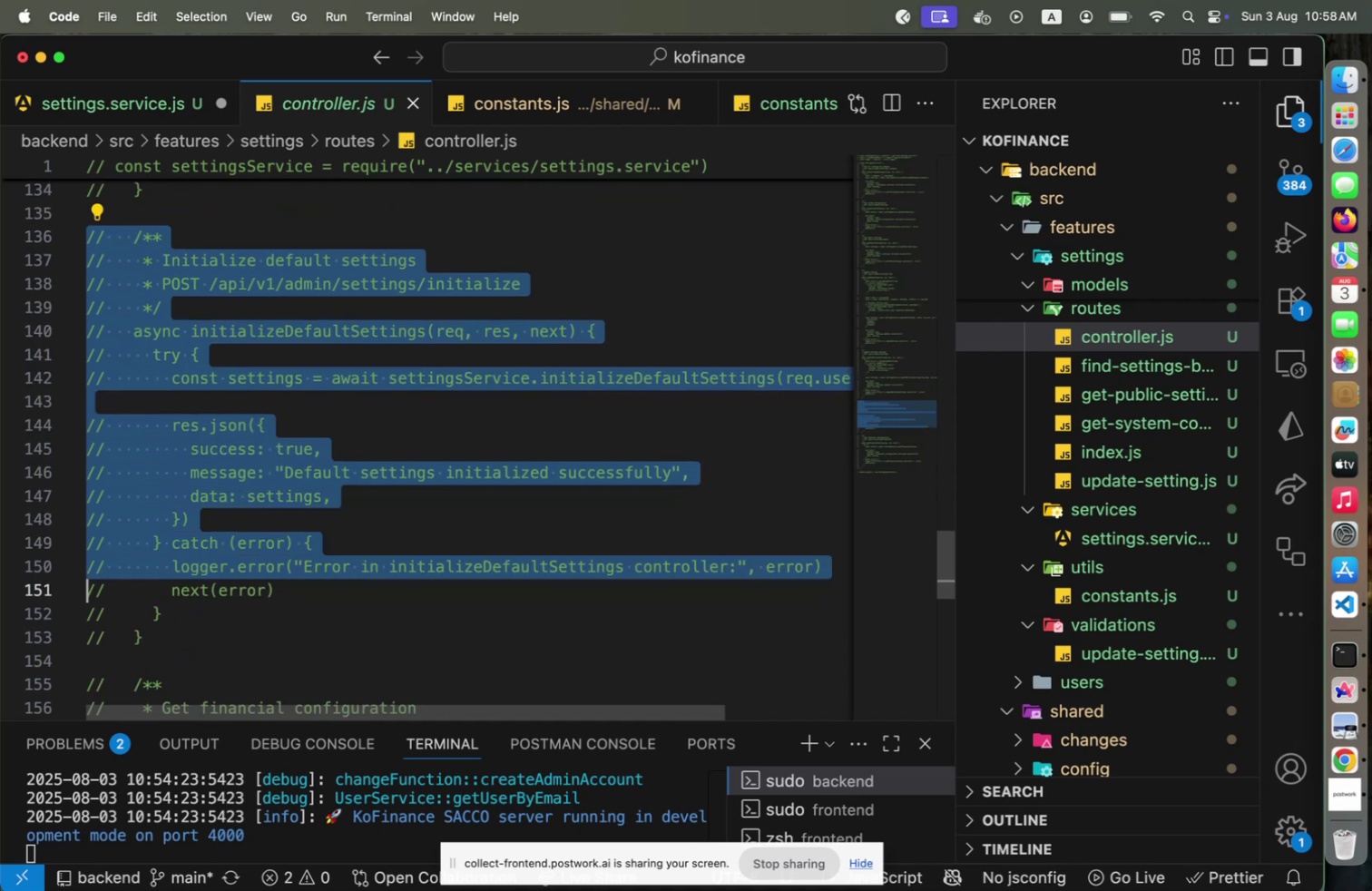 
key(Shift+ArrowDown)
 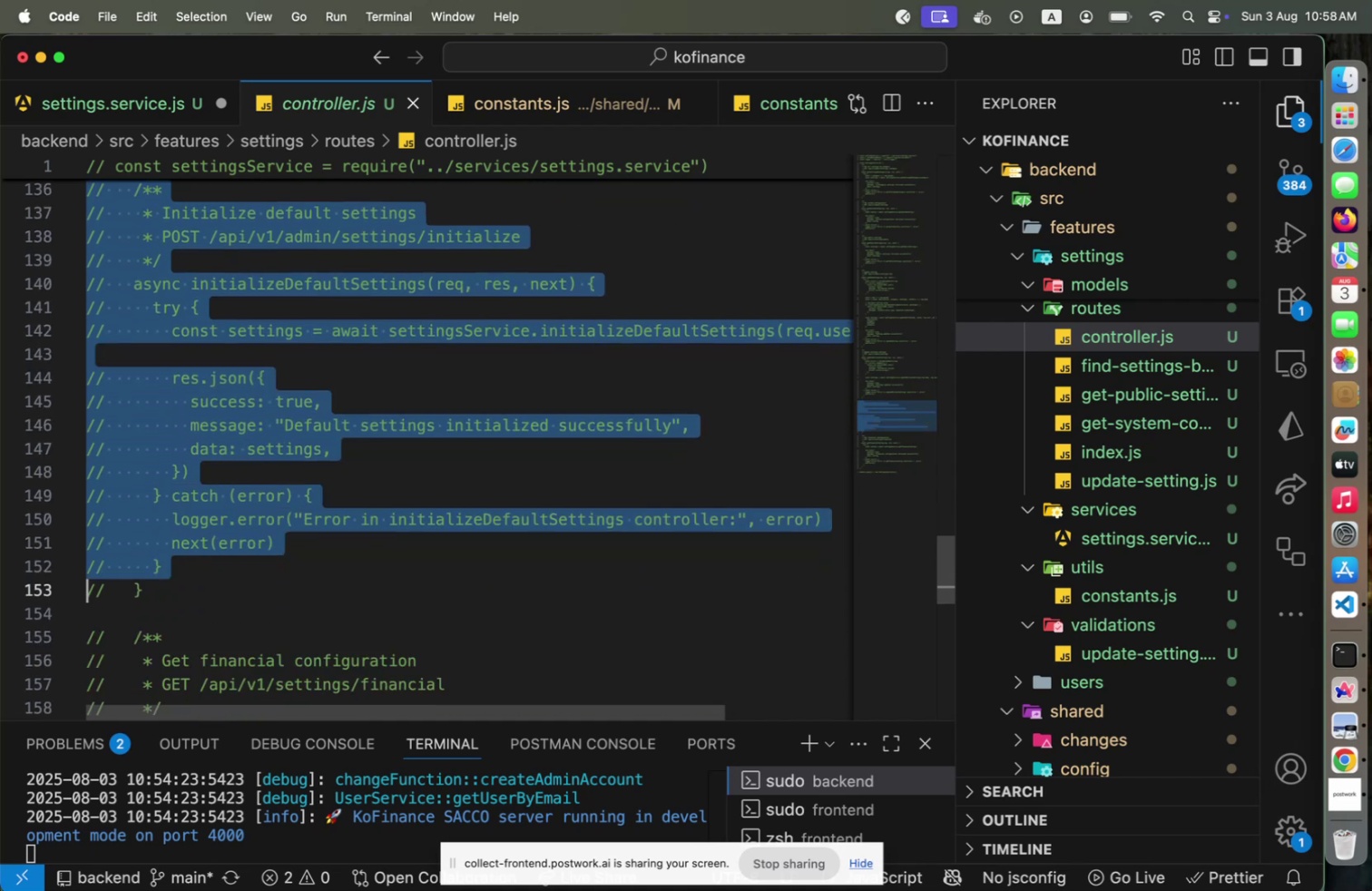 
key(Shift+ArrowDown)
 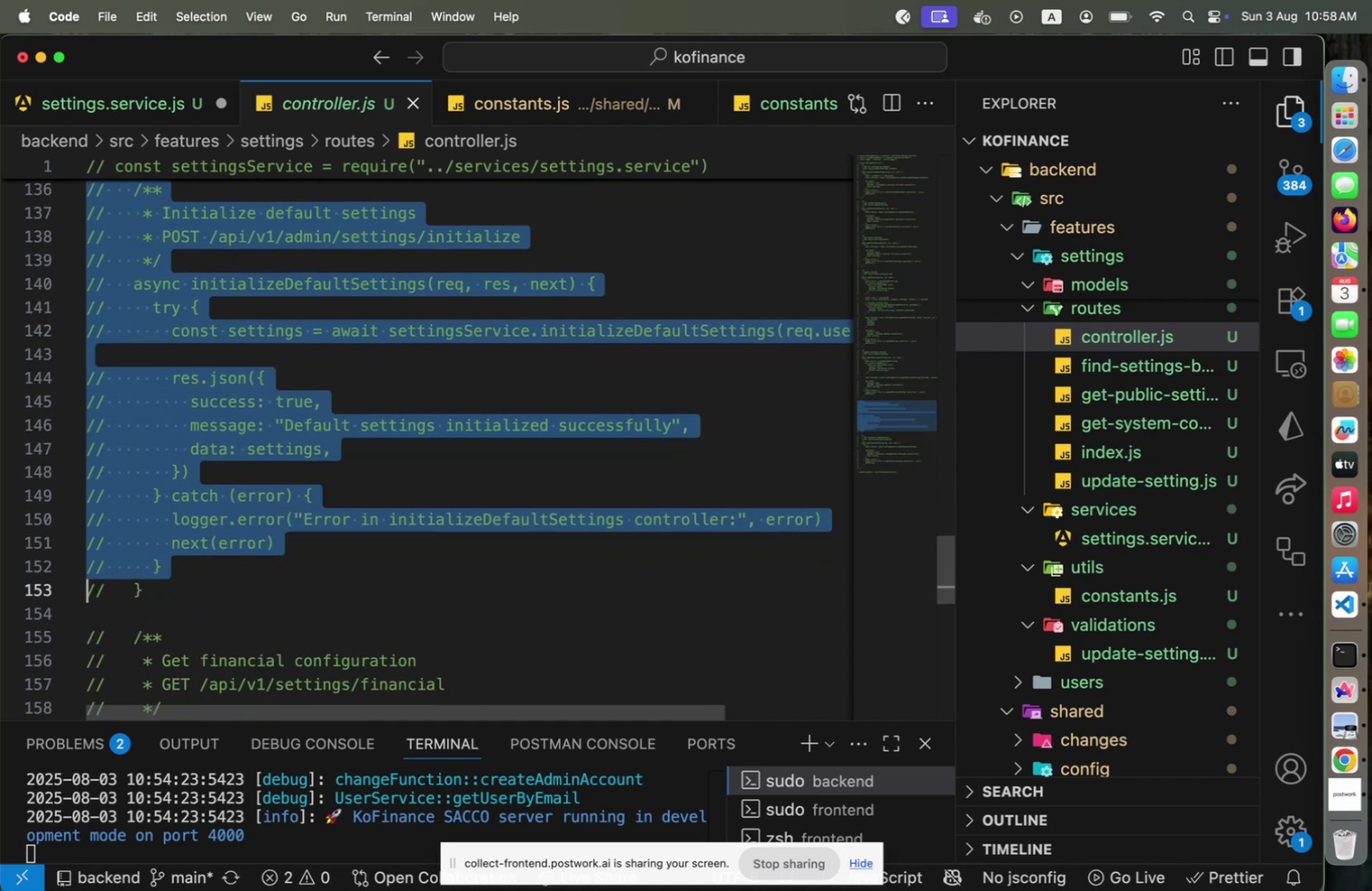 
hold_key(key=ArrowDown, duration=0.79)
 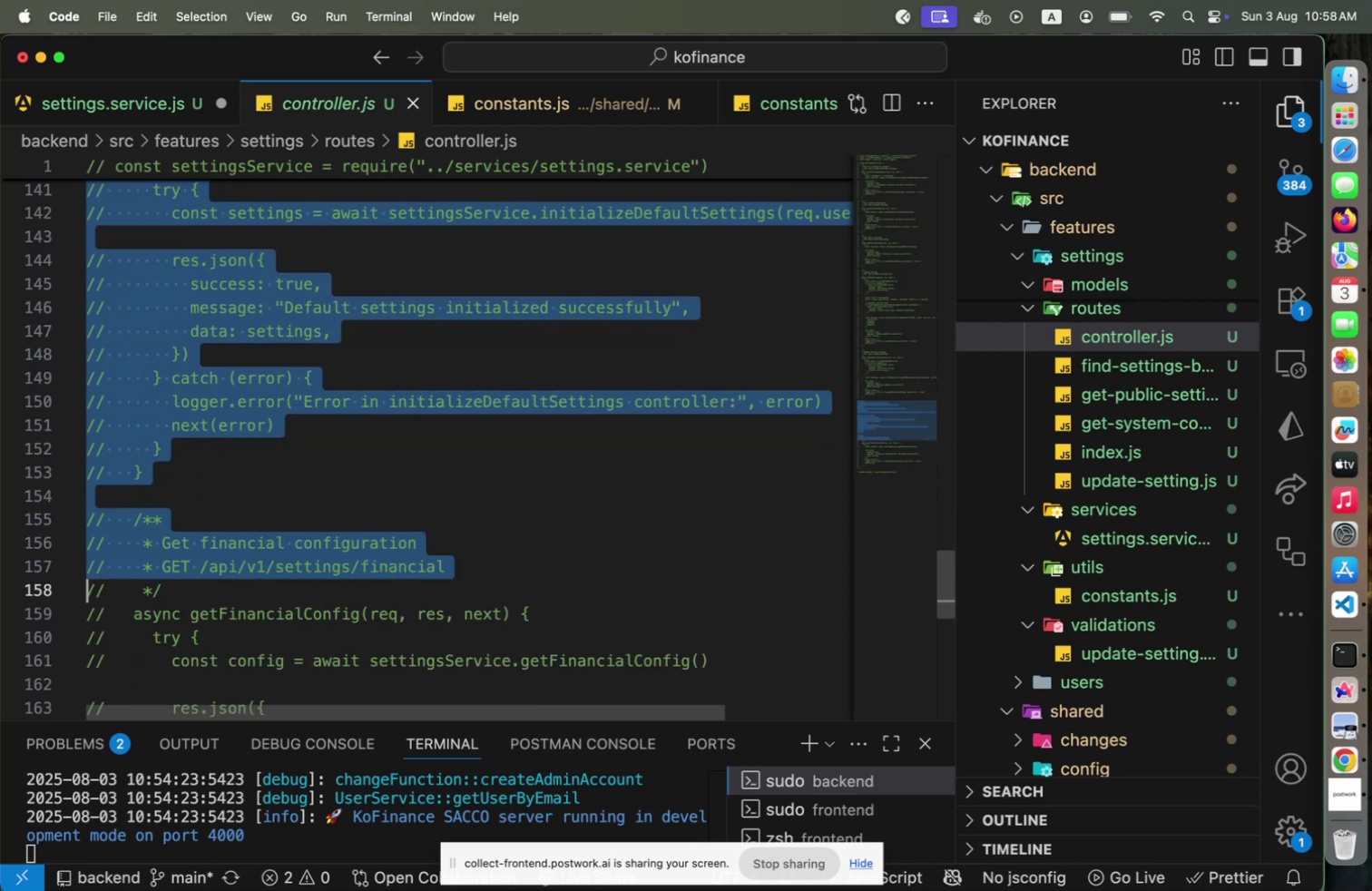 
hold_key(key=ArrowDown, duration=1.5)
 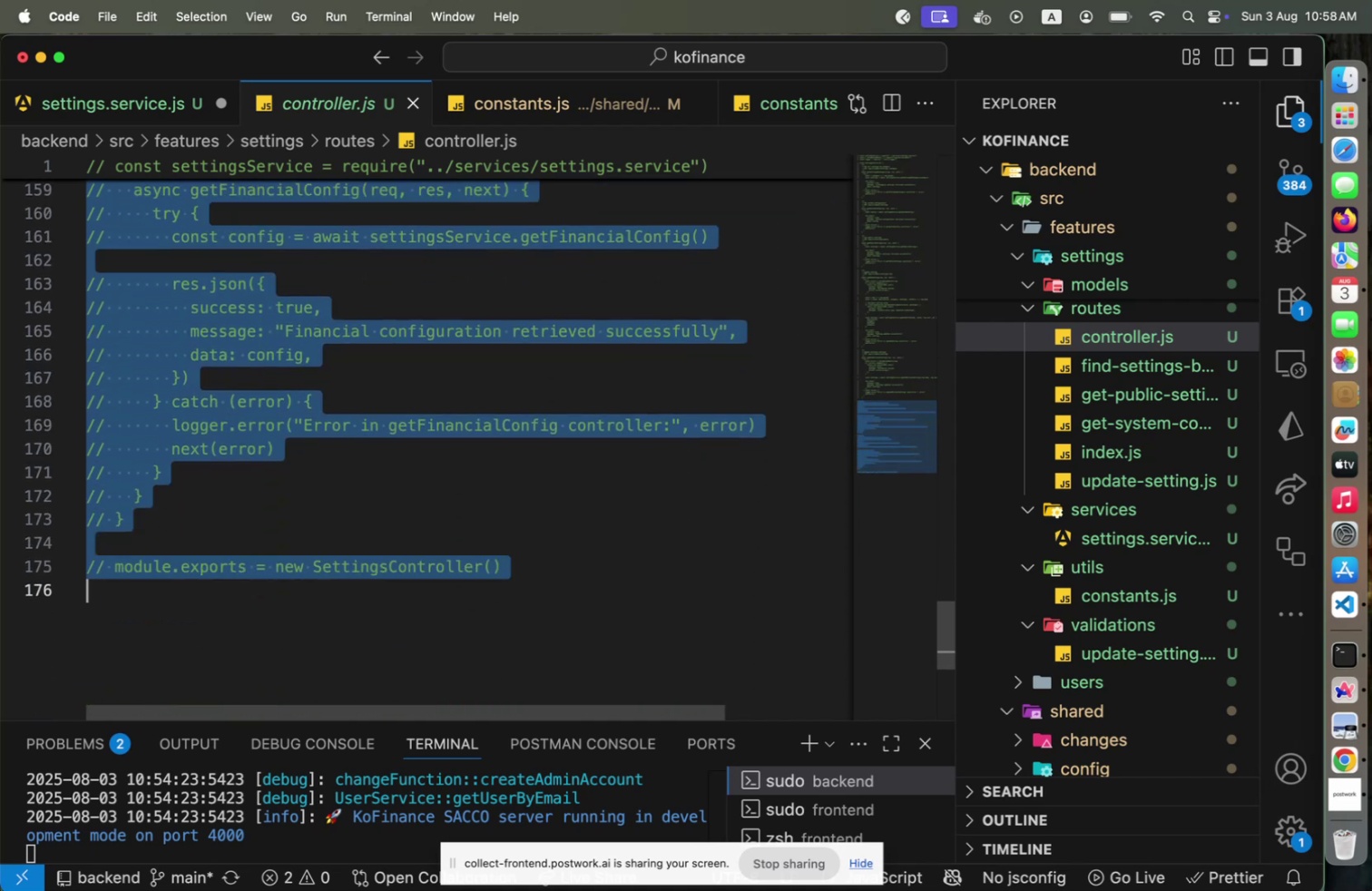 
hold_key(key=ArrowDown, duration=0.41)
 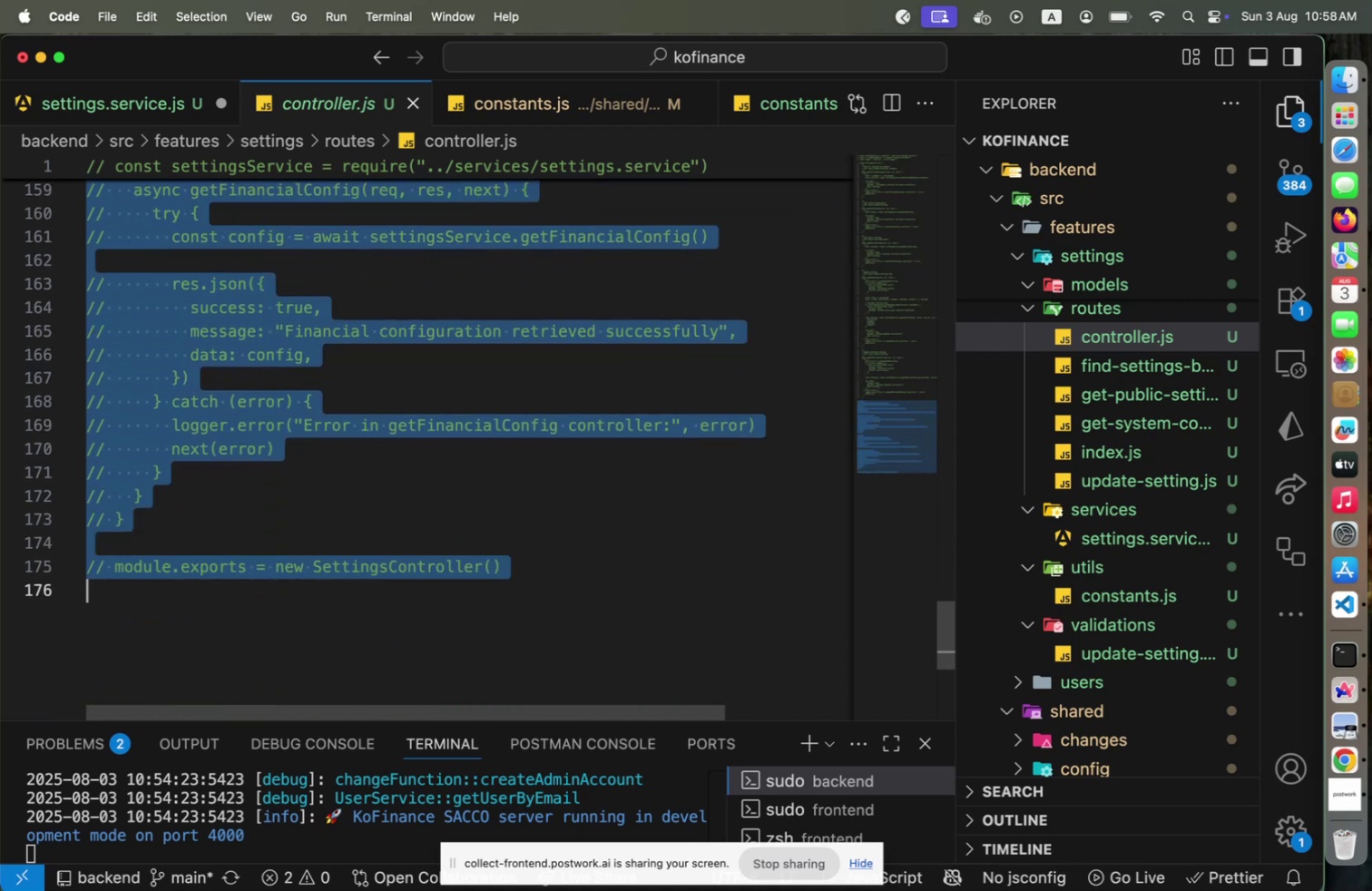 
key(Shift+ArrowUp)
 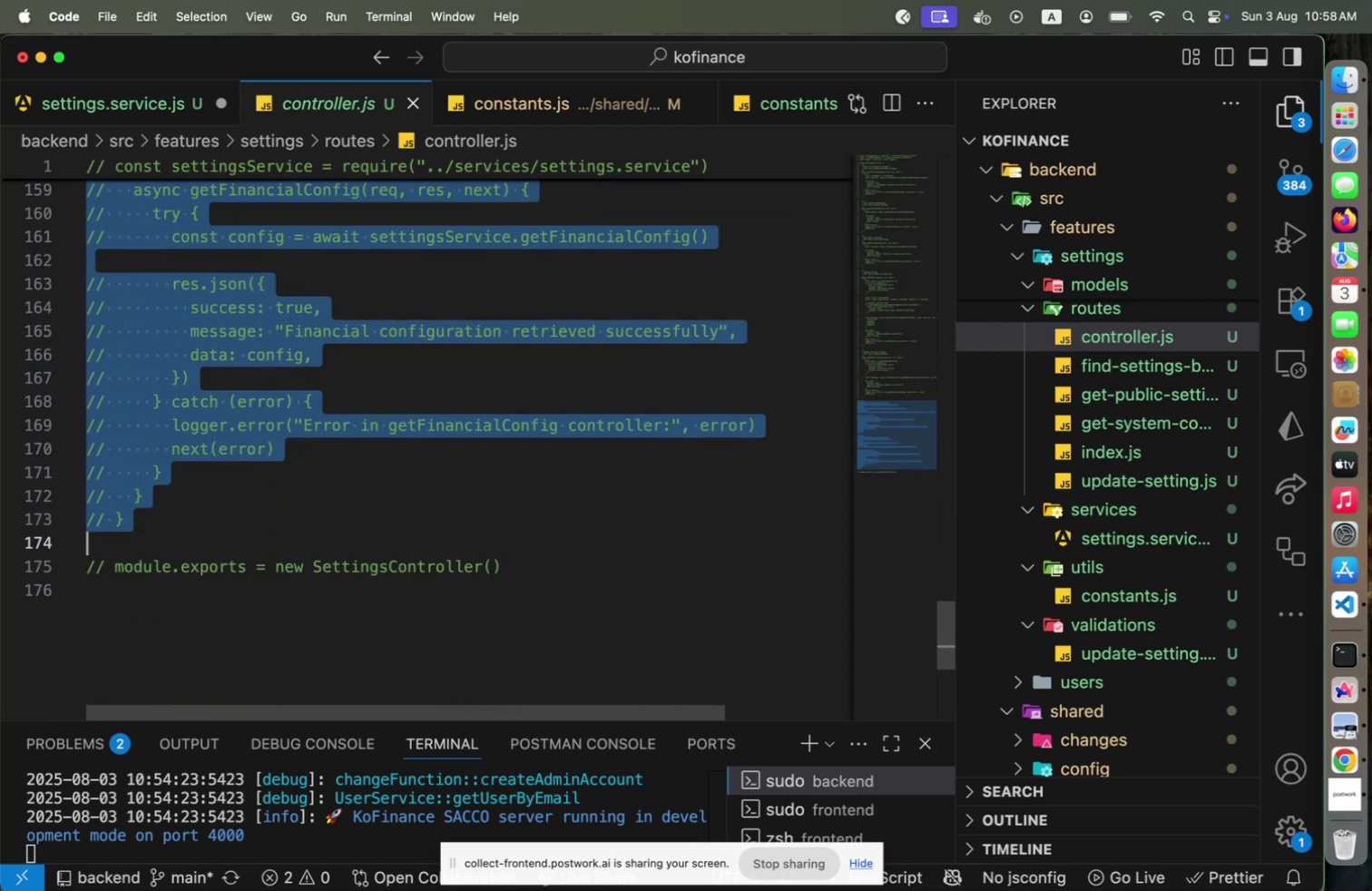 
key(Shift+ArrowUp)
 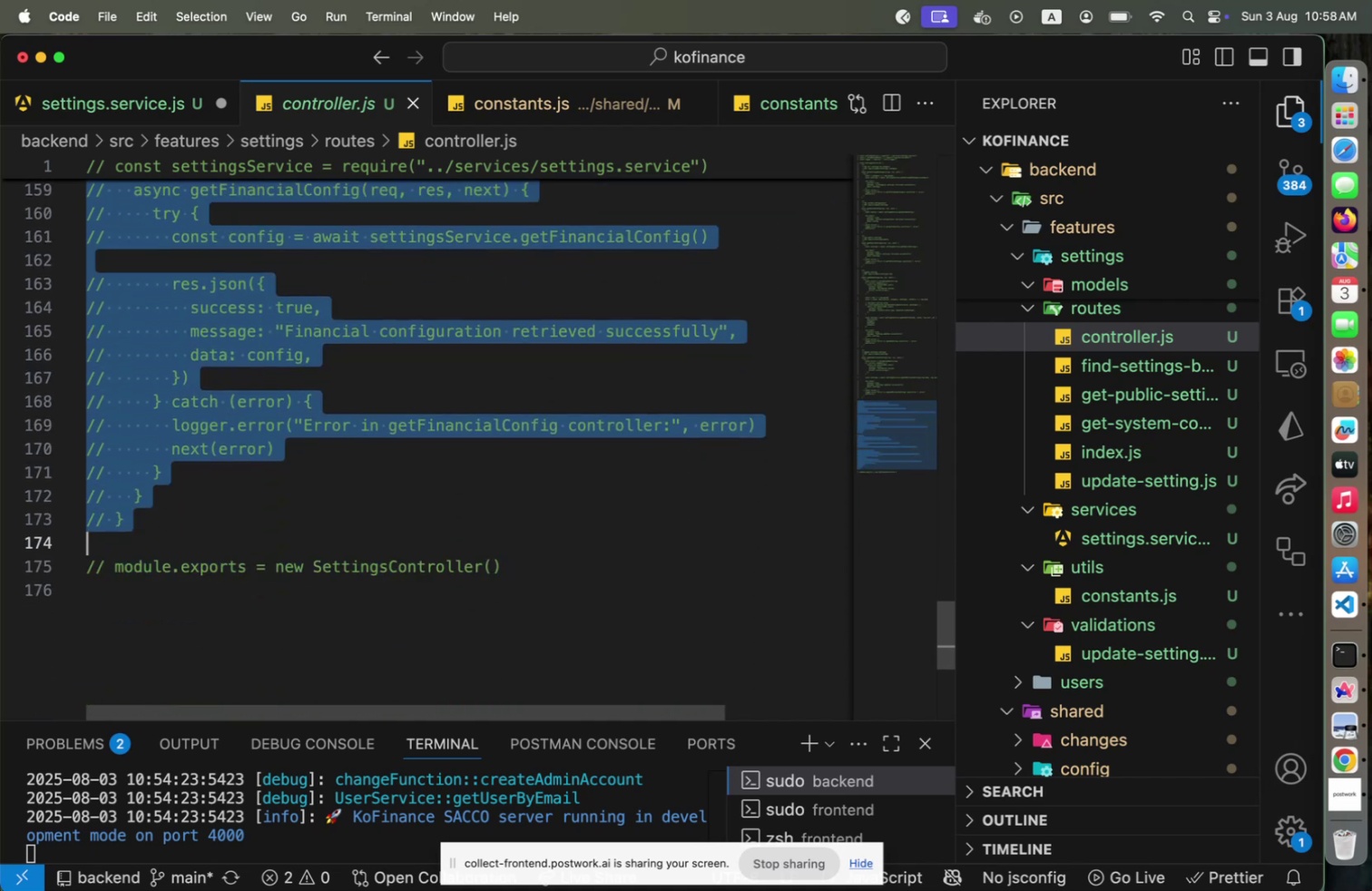 
key(Meta+C)
 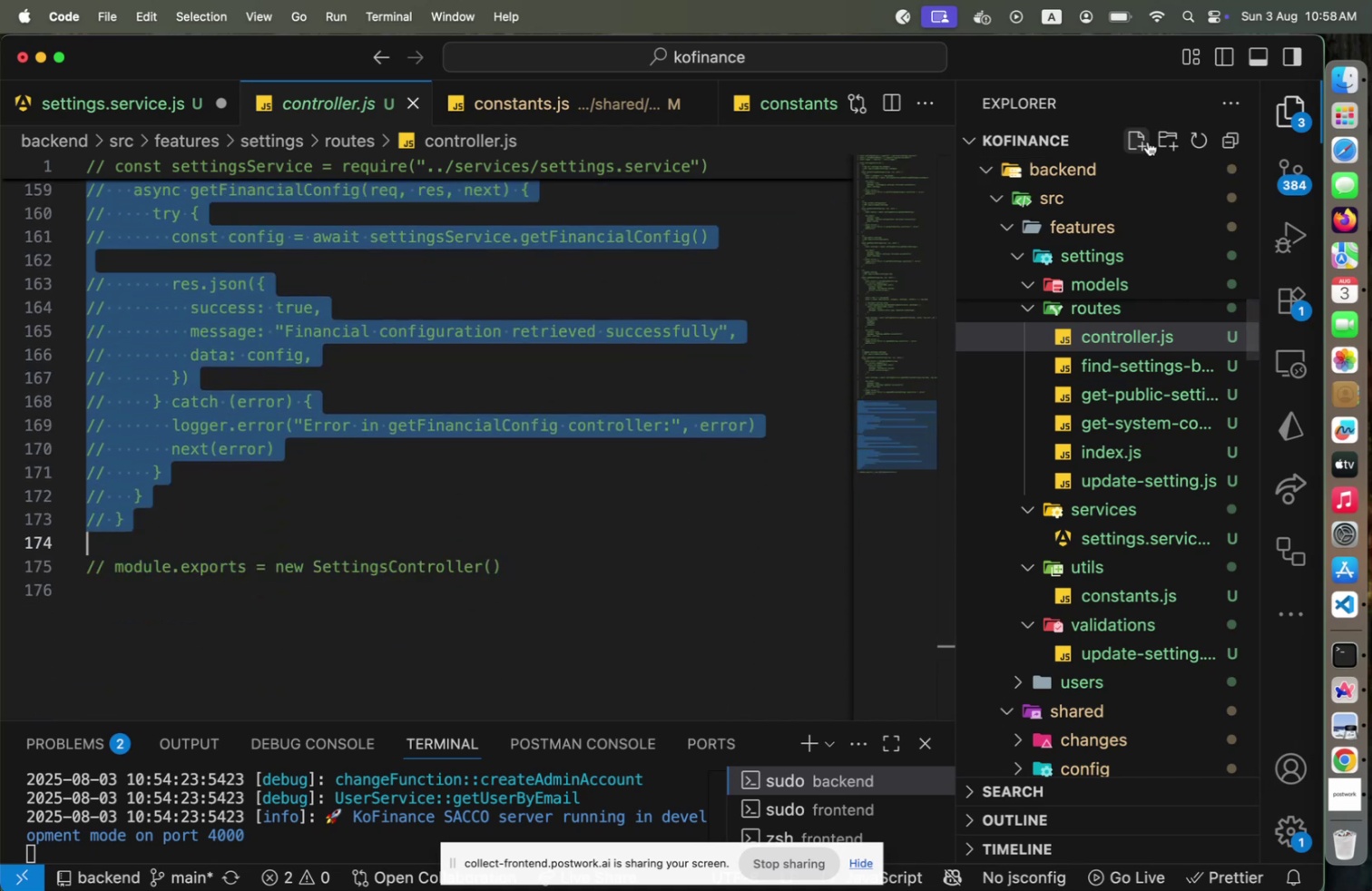 
left_click([1144, 141])
 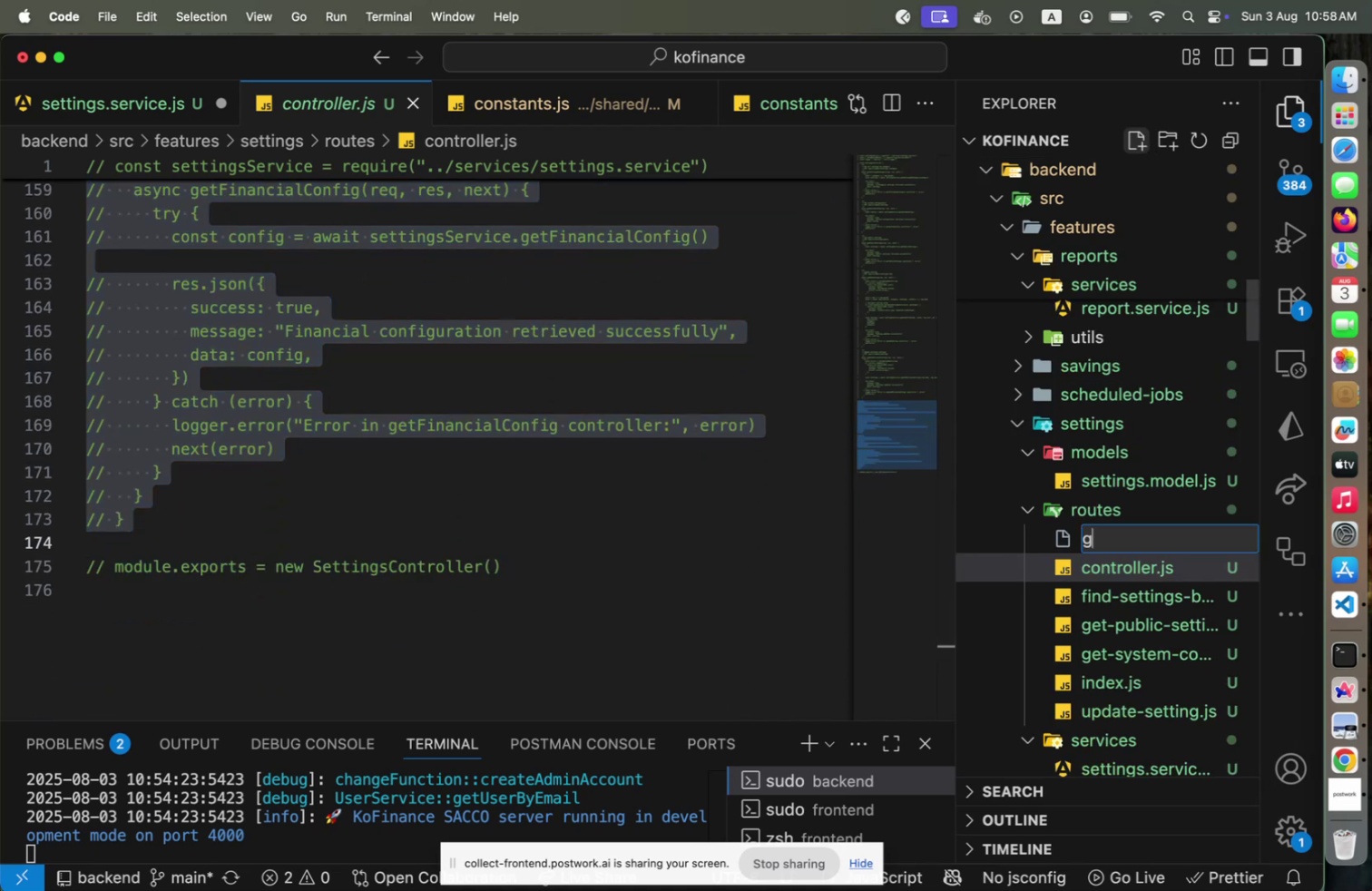 
type(get-financial-cin)
key(Backspace)
key(Backspace)
type(onfig)
 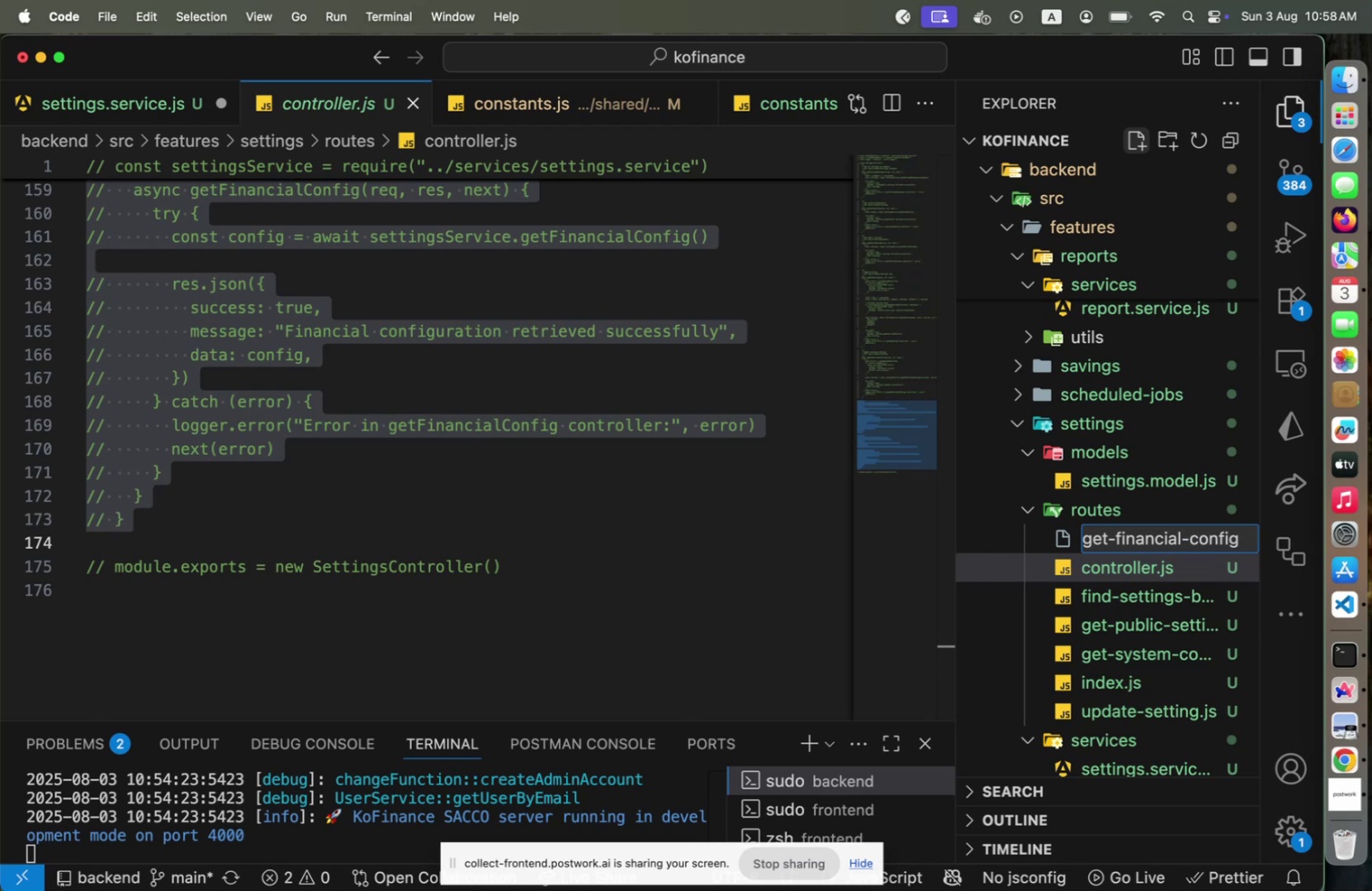 
type(.js)
 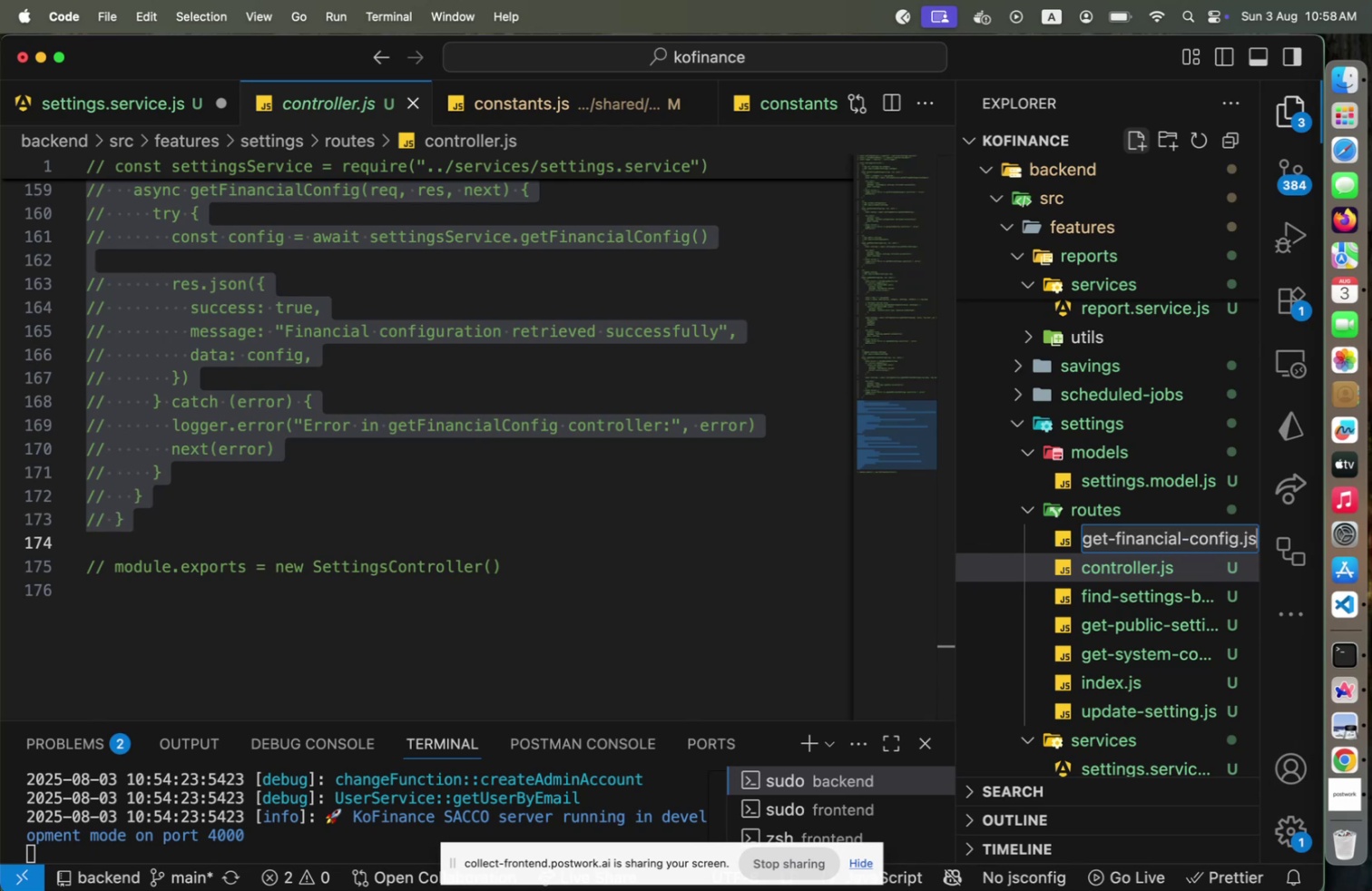 
key(Enter)
 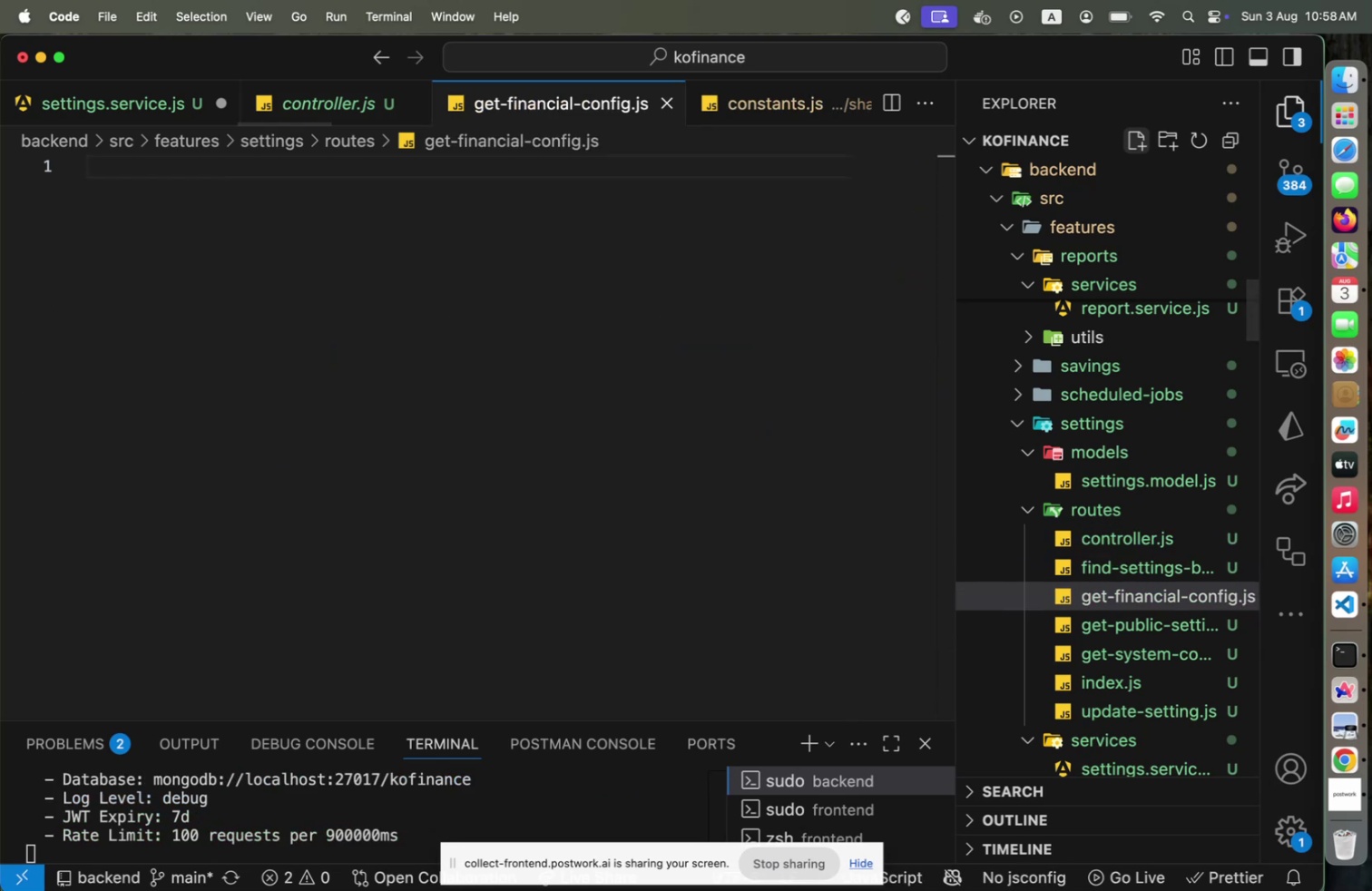 
key(Meta+V)
 